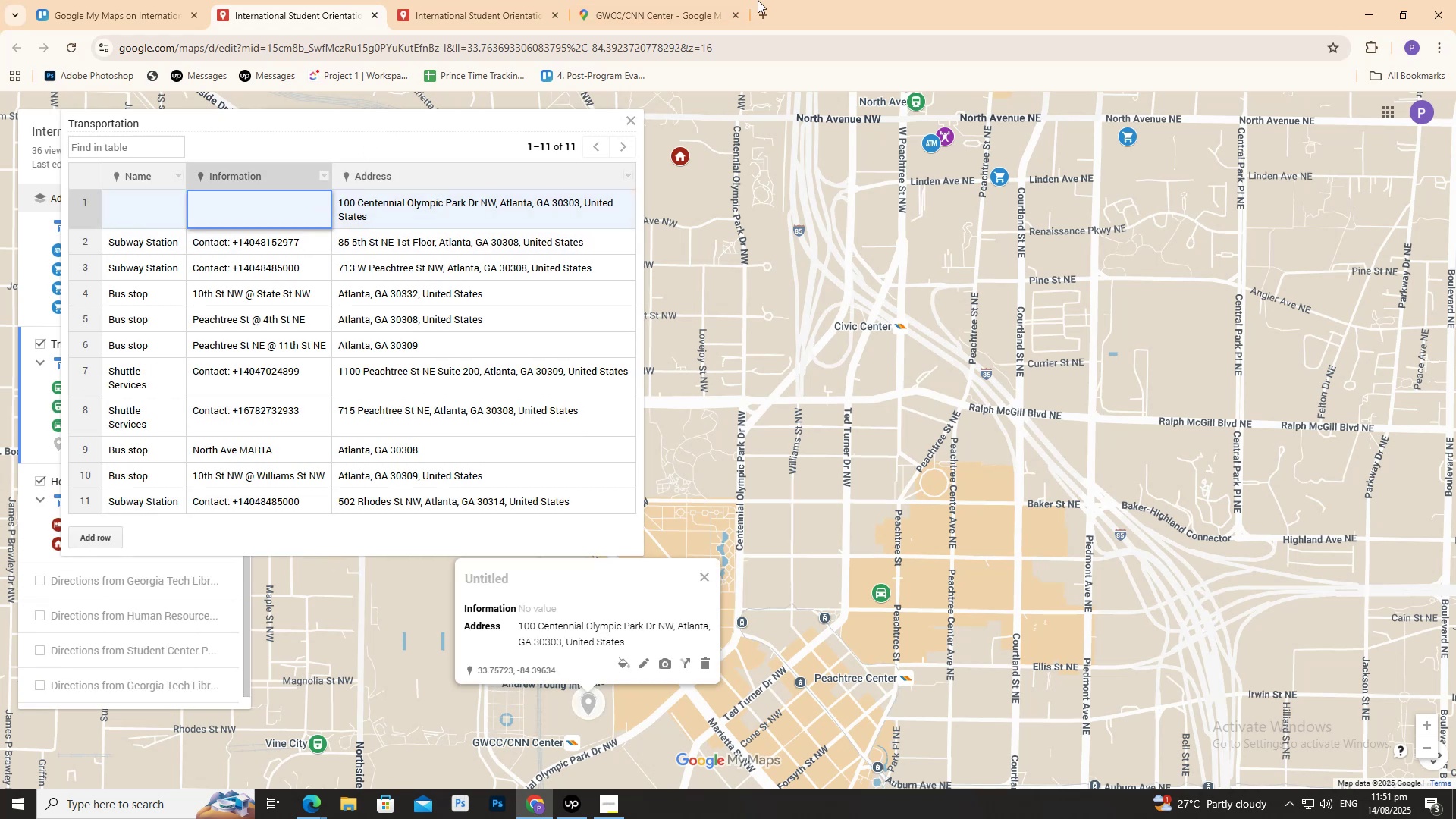 
left_click([699, 12])
 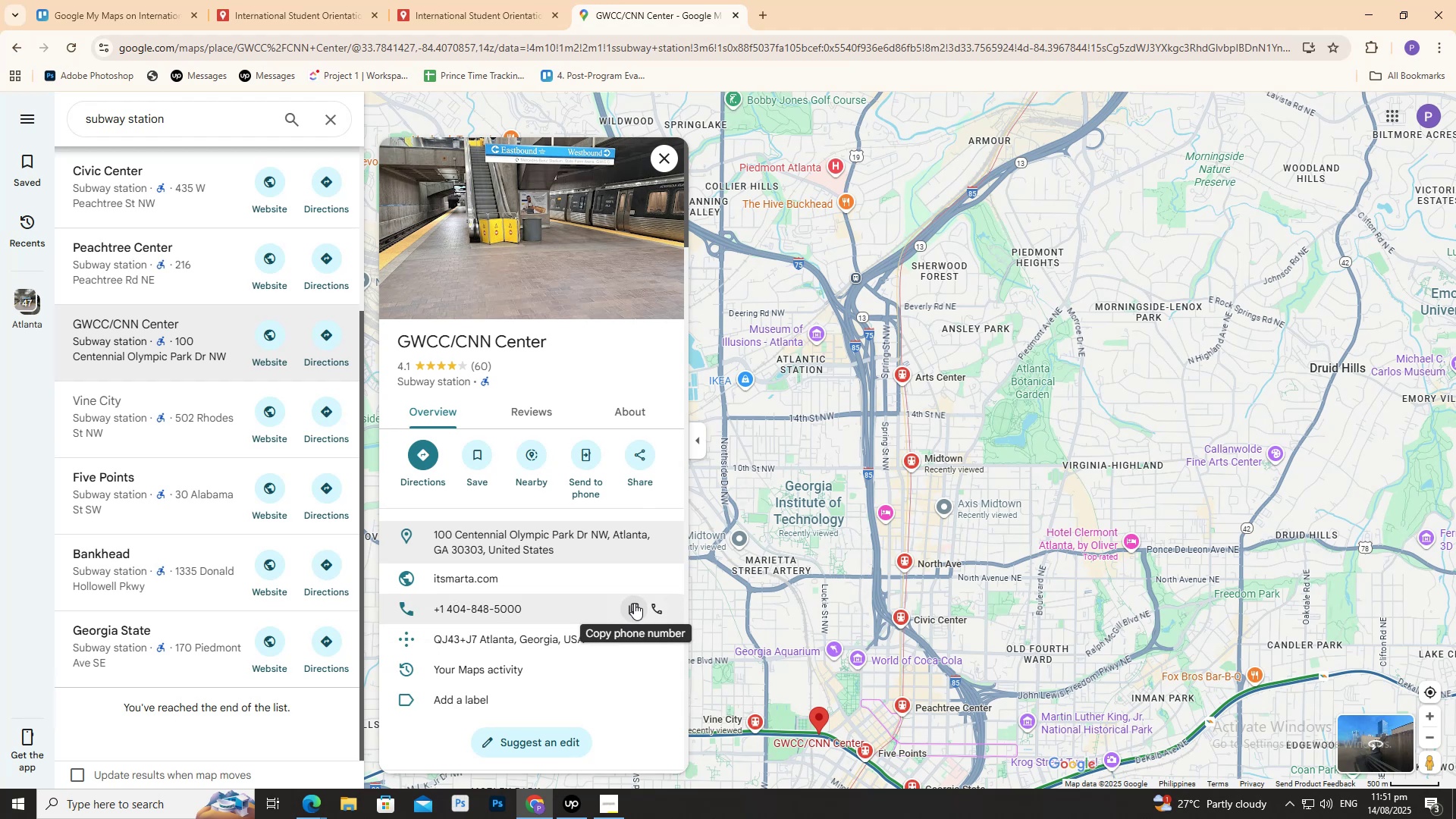 
left_click([635, 606])
 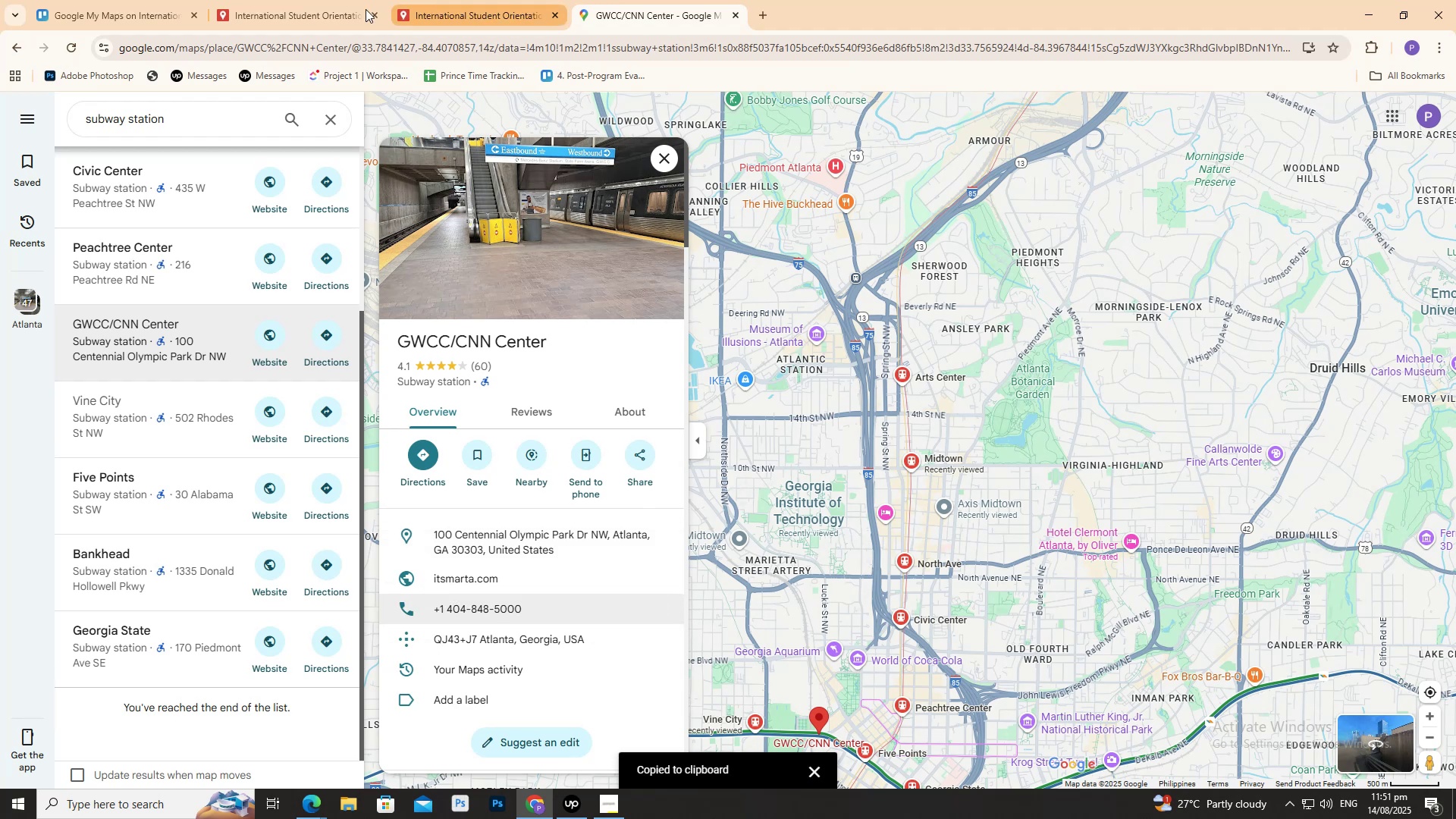 
left_click([321, 9])
 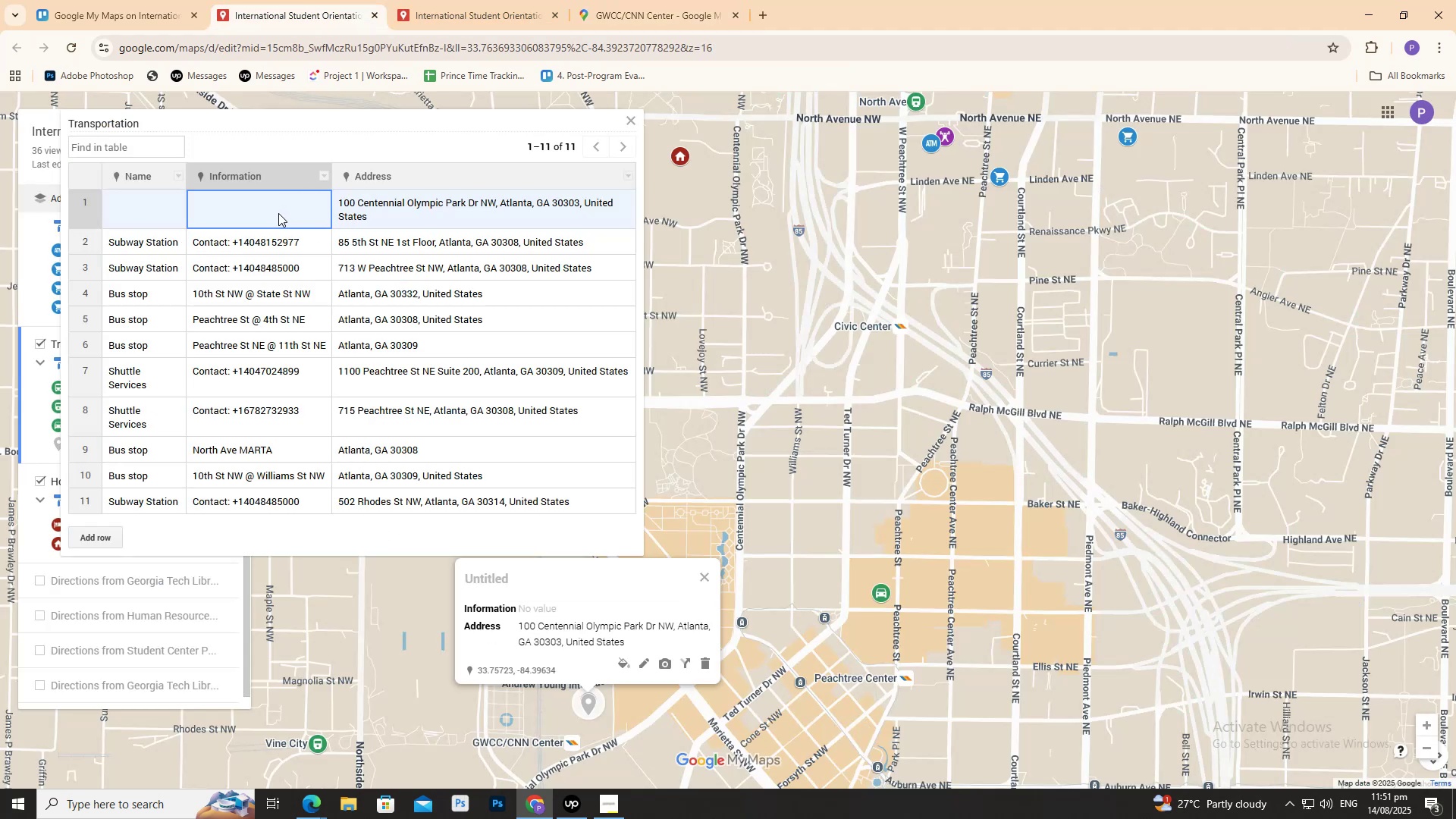 
double_click([278, 212])
 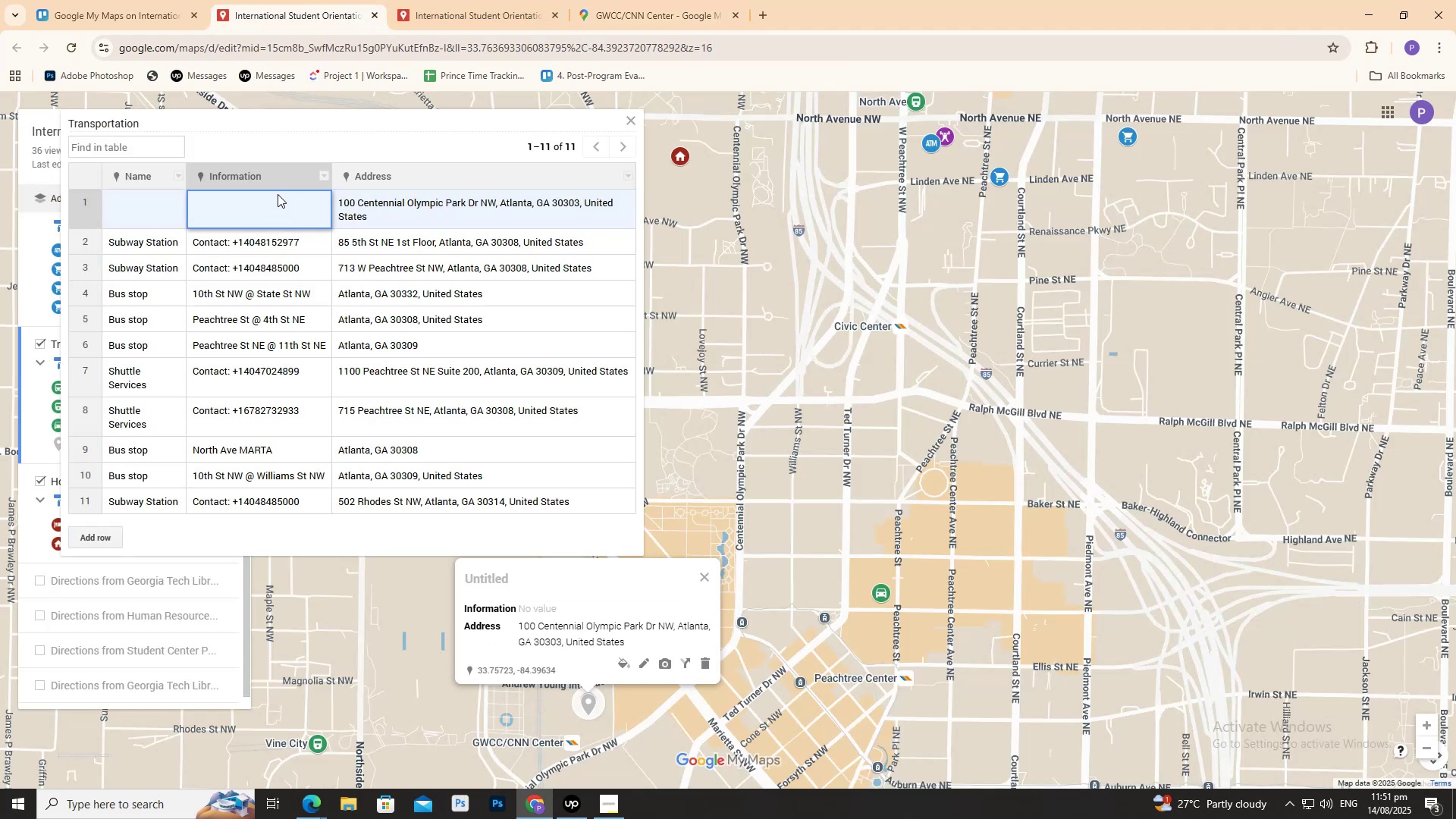 
left_click([659, 8])
 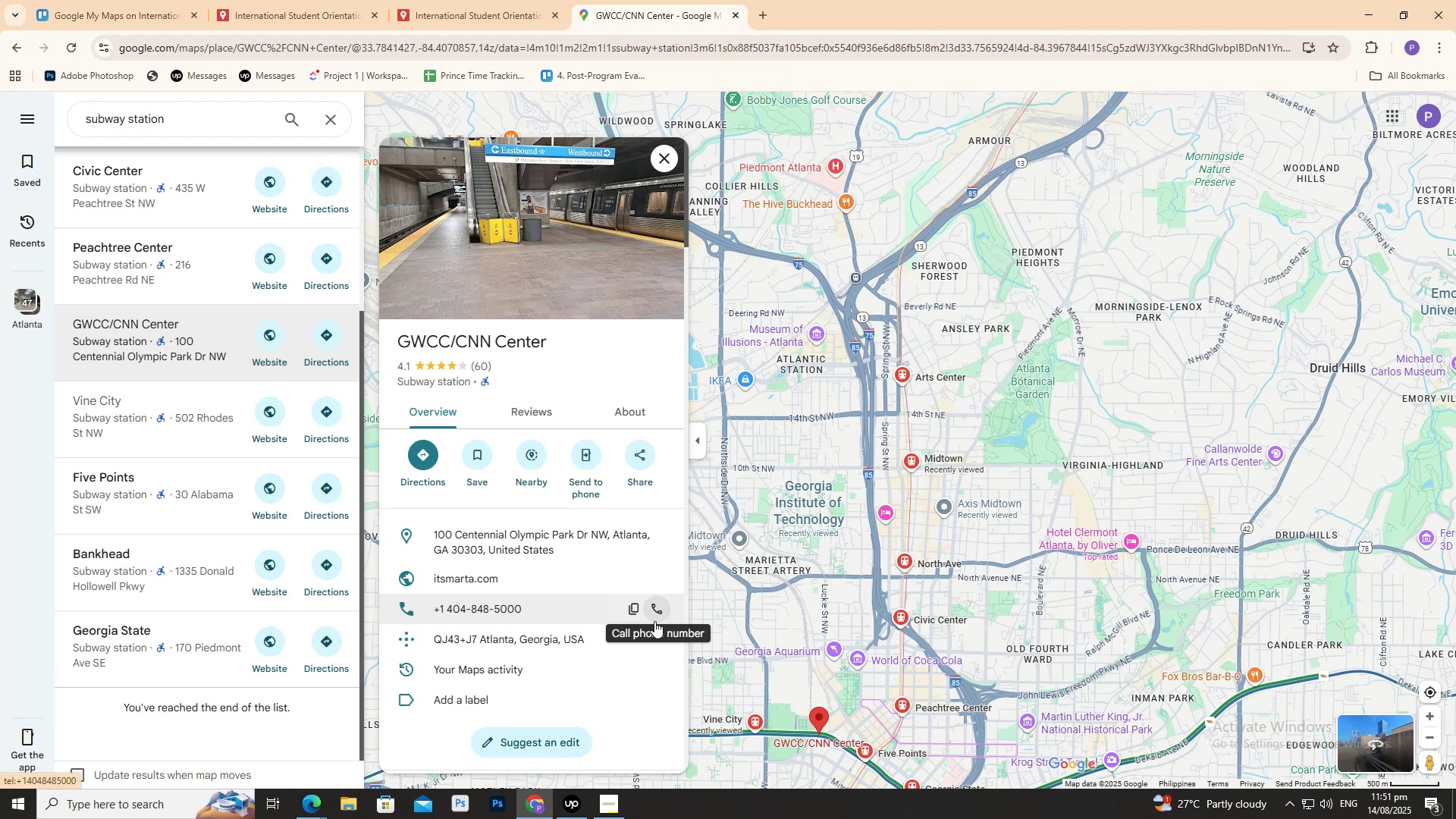 
left_click([632, 612])
 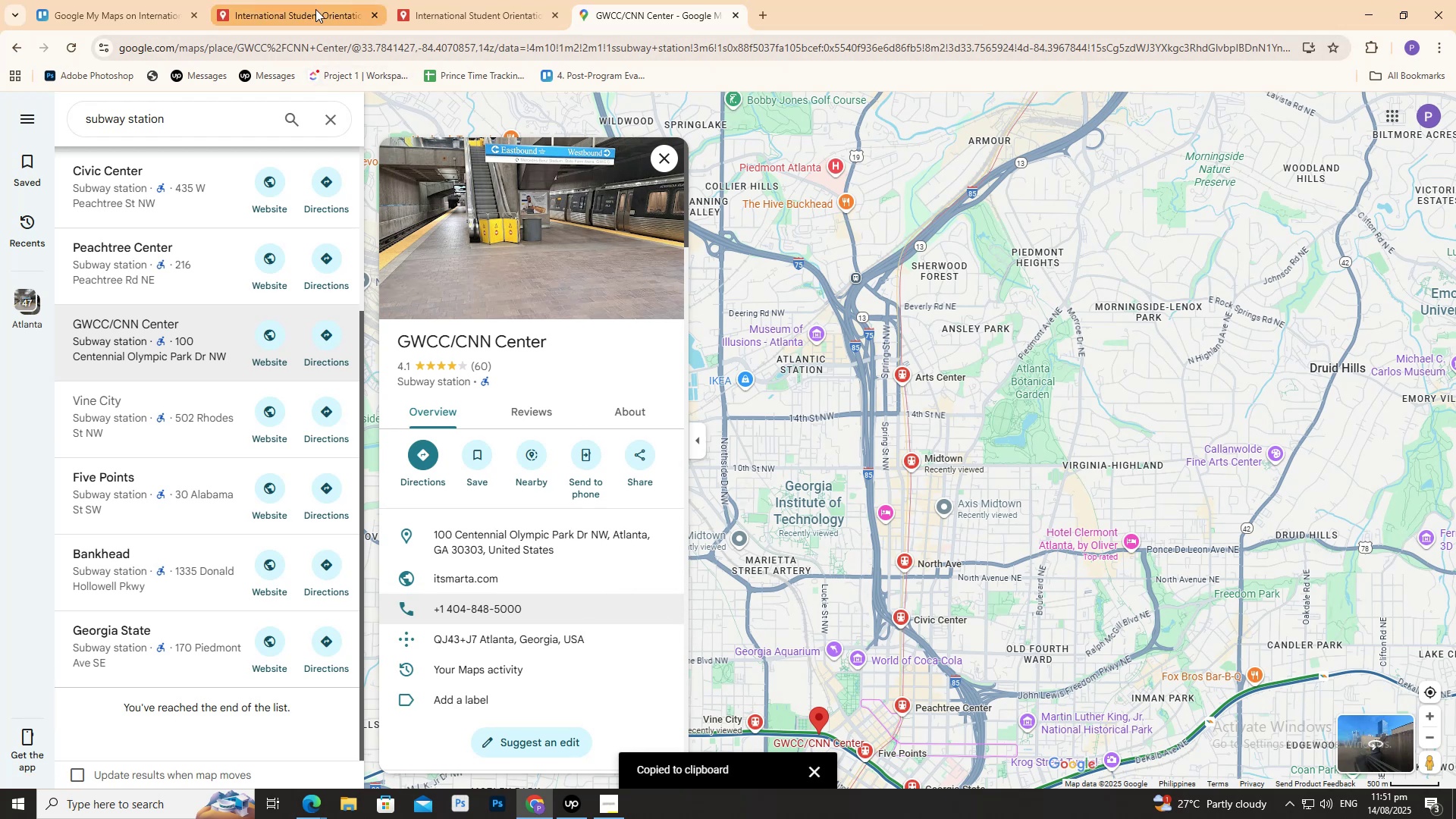 
left_click([315, 9])
 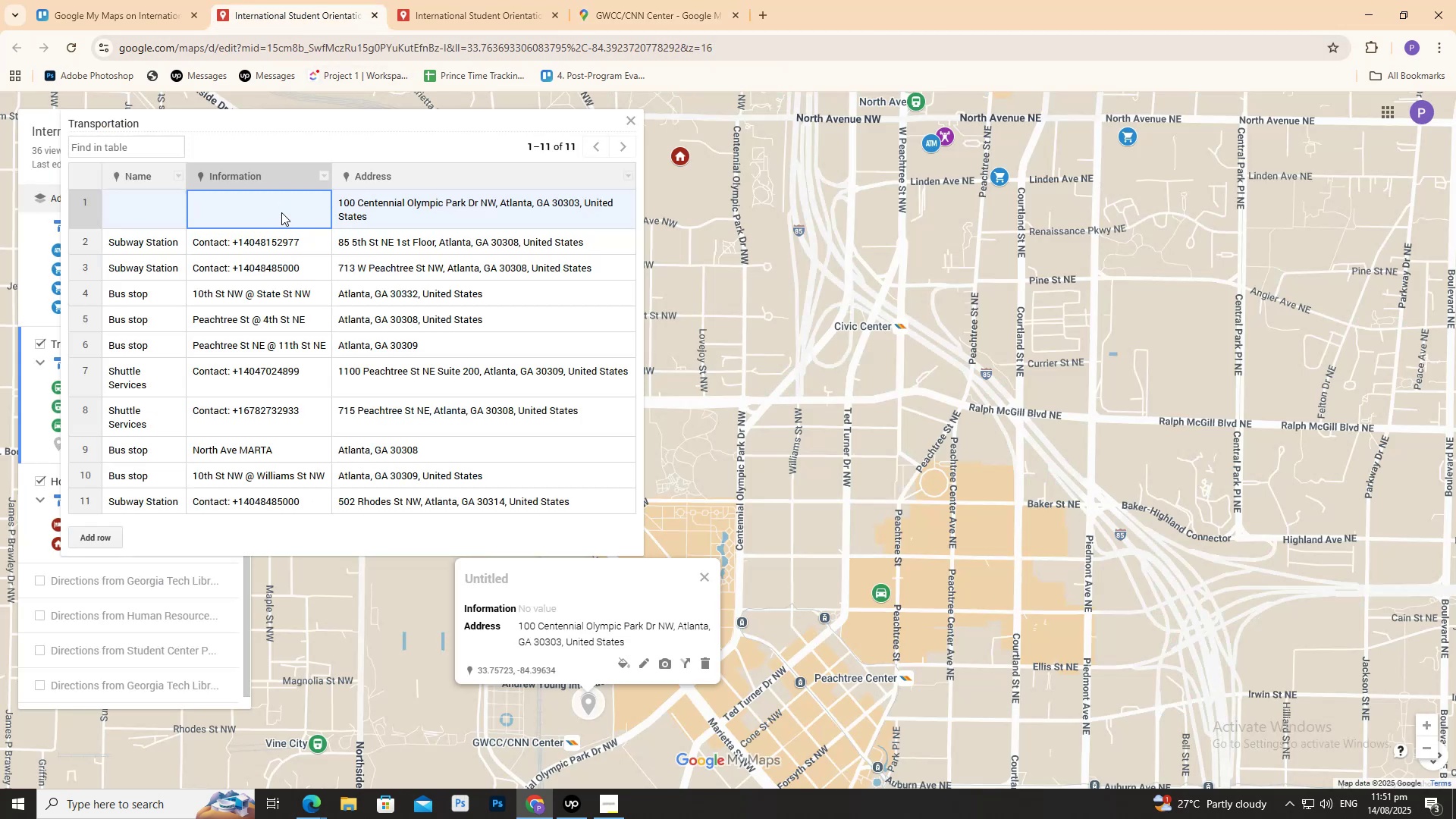 
left_click([281, 212])
 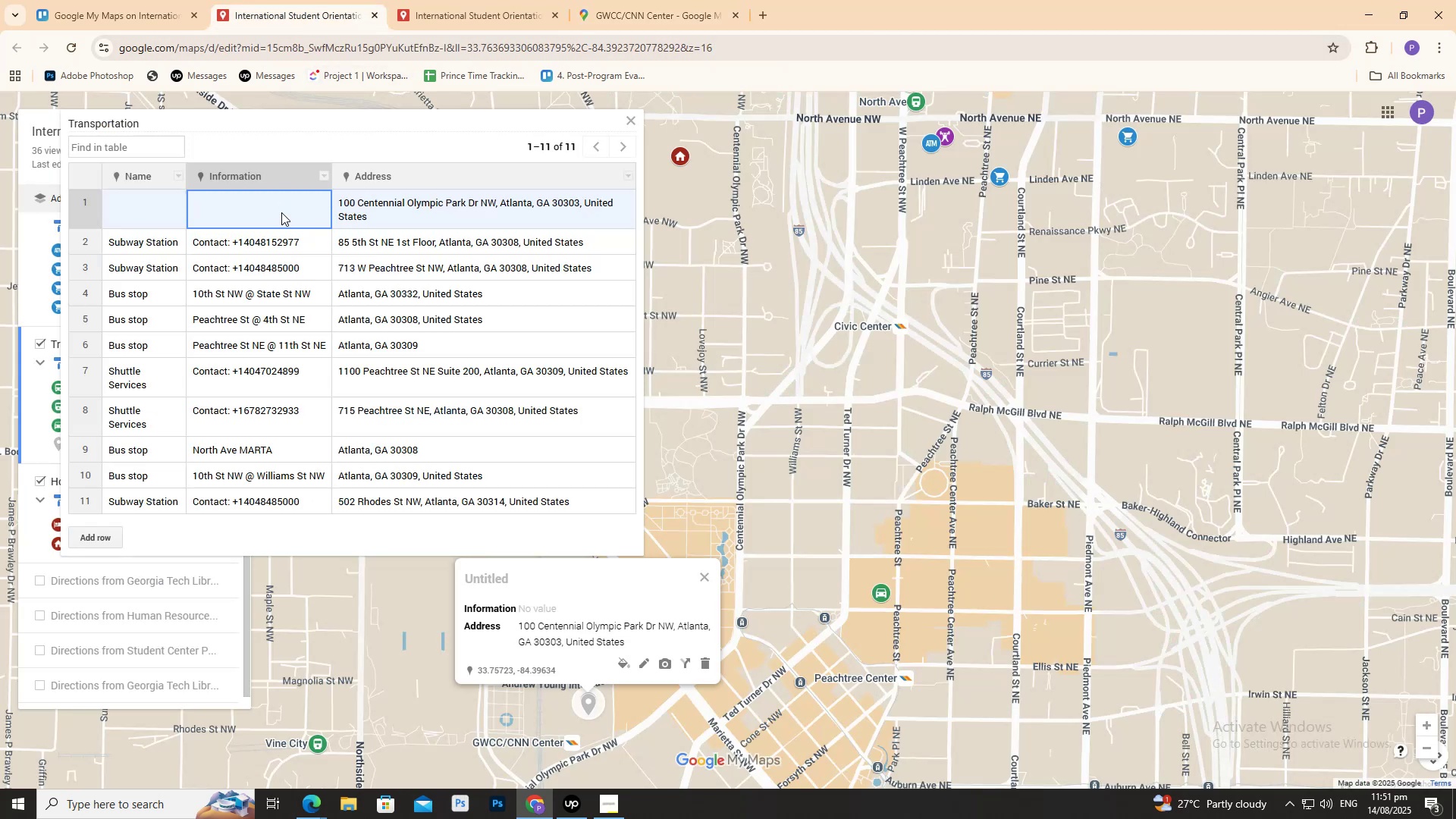 
double_click([281, 212])
 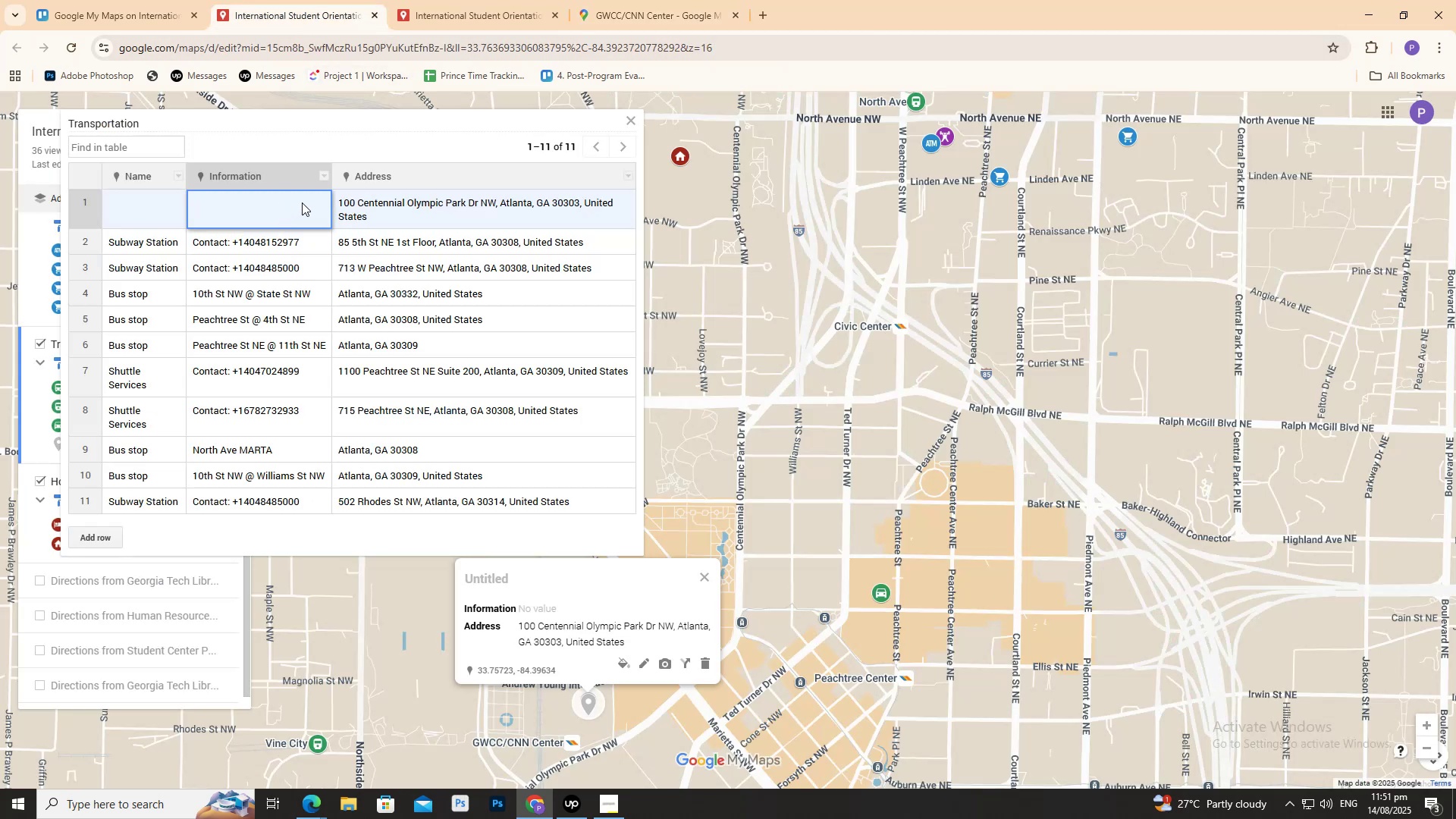 
key(Control+V)
 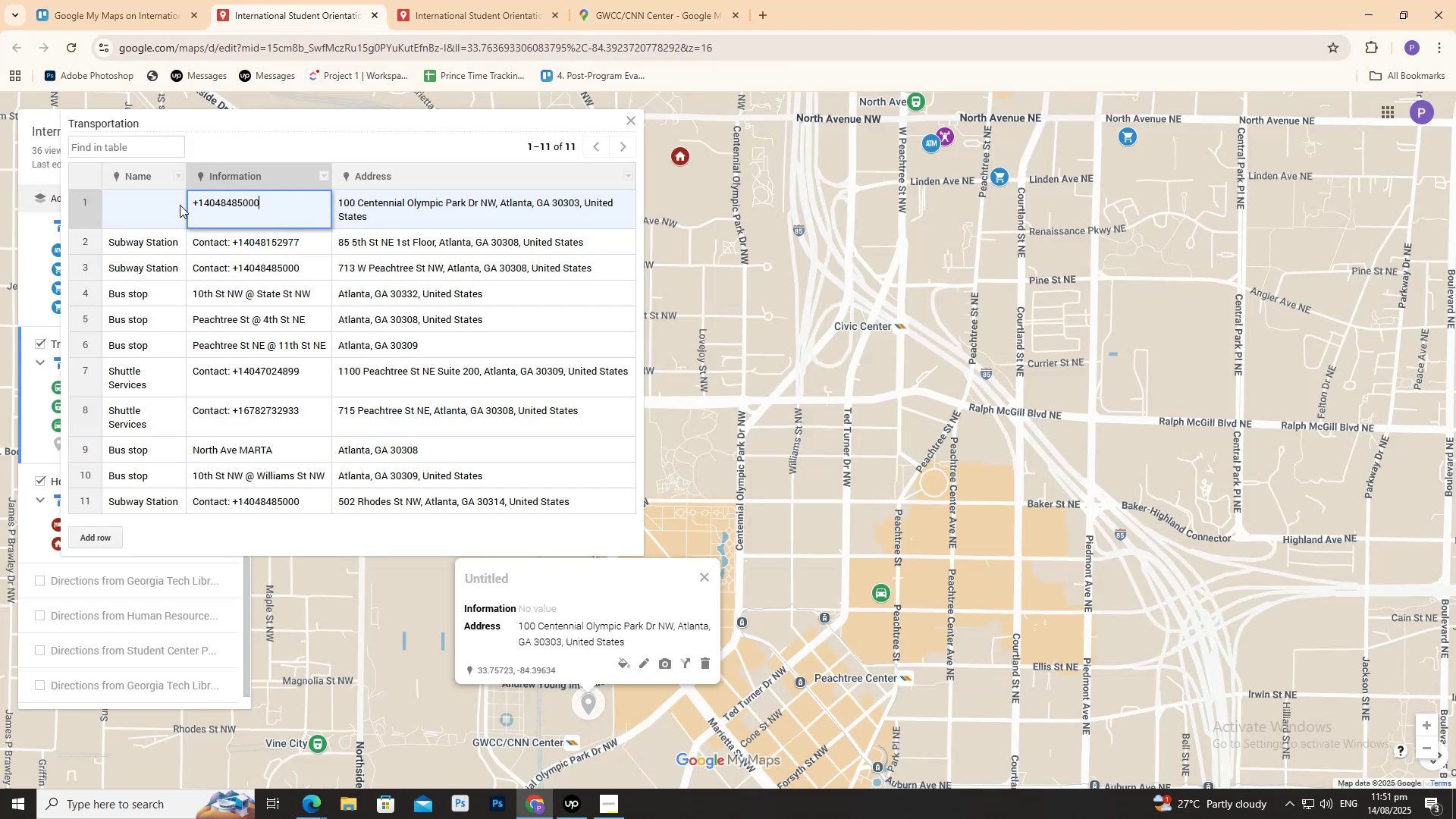 
left_click([190, 200])
 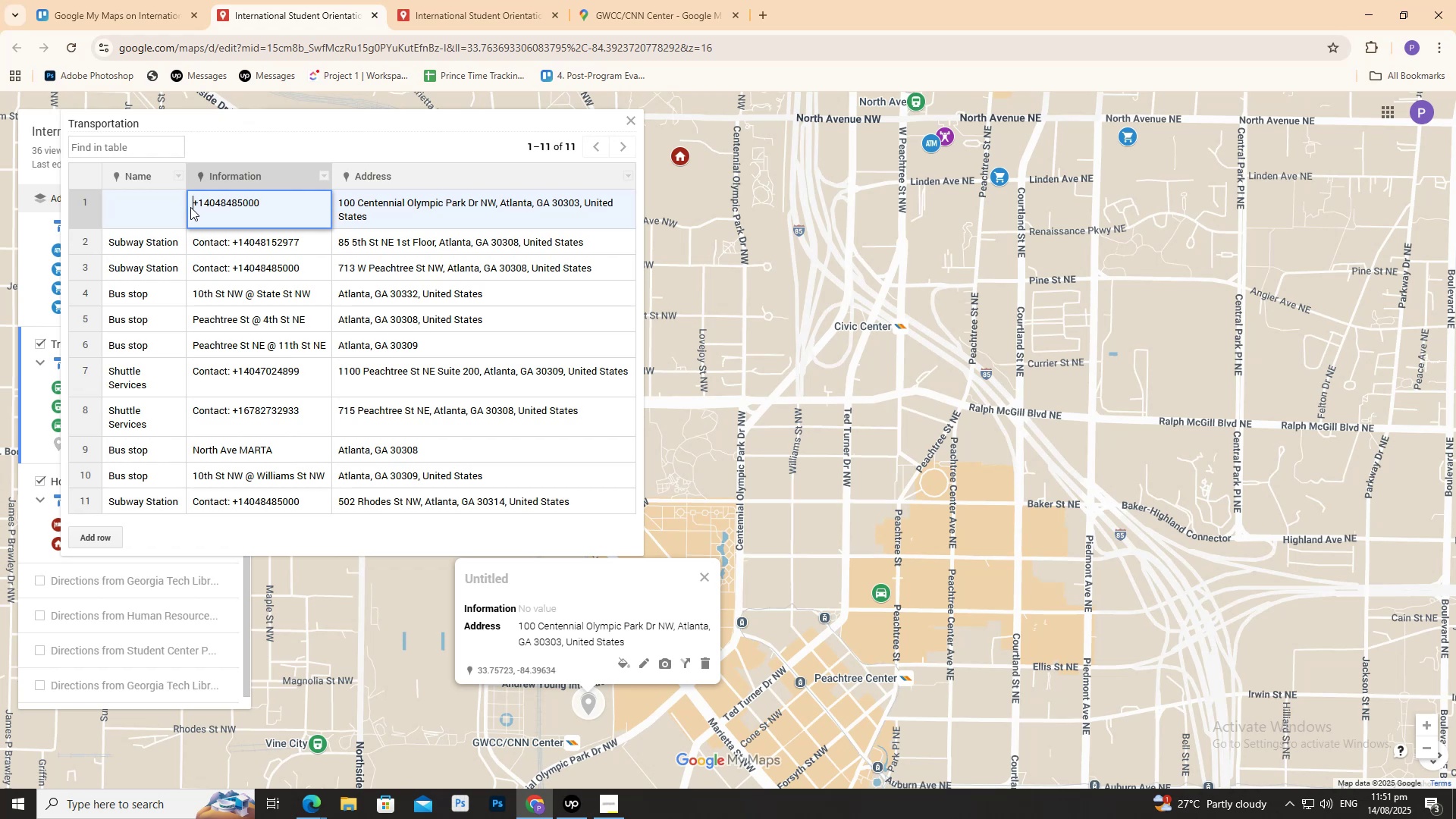 
type(Contact: )
 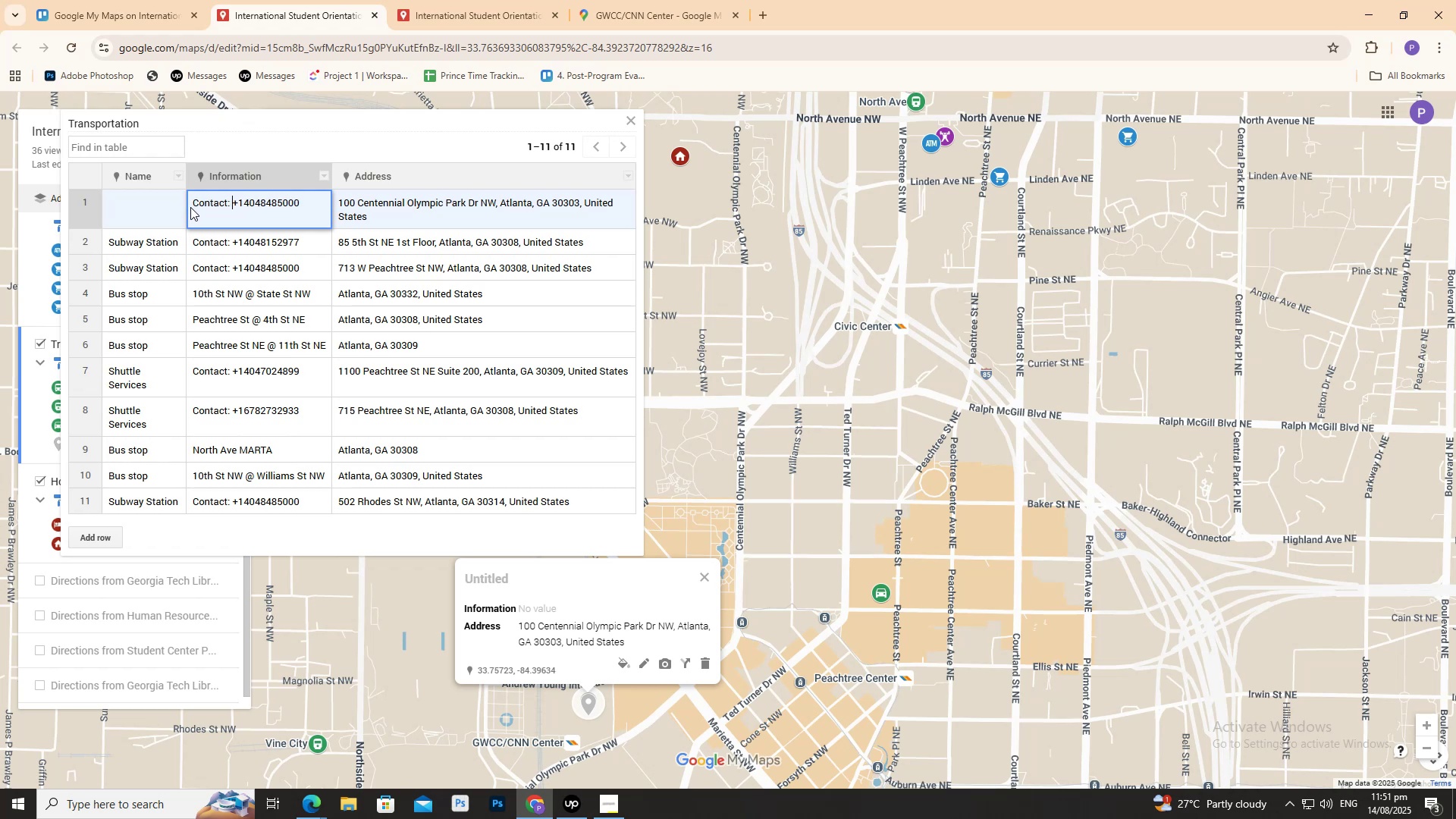 
left_click([150, 201])
 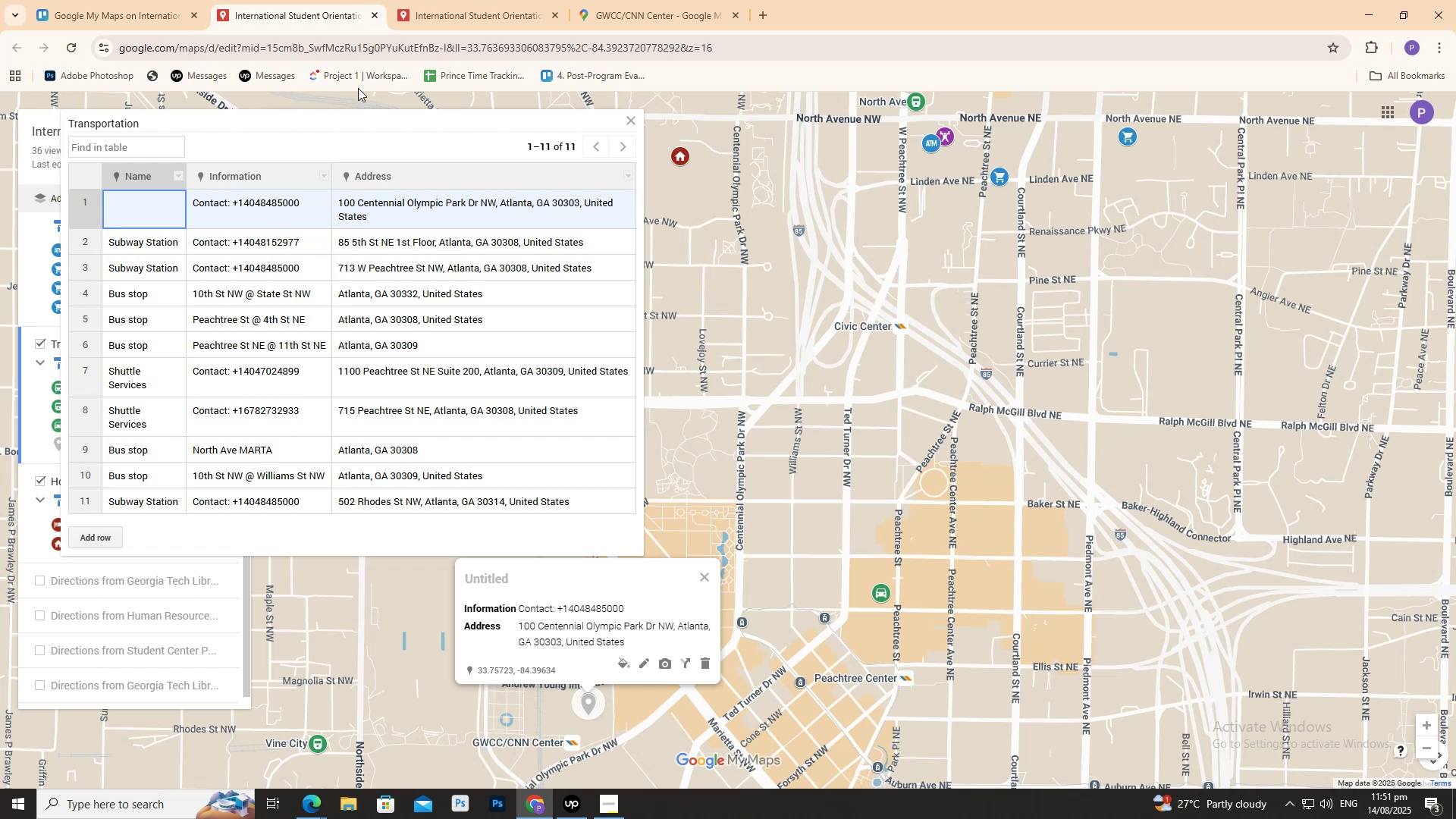 
mouse_move([586, 10])
 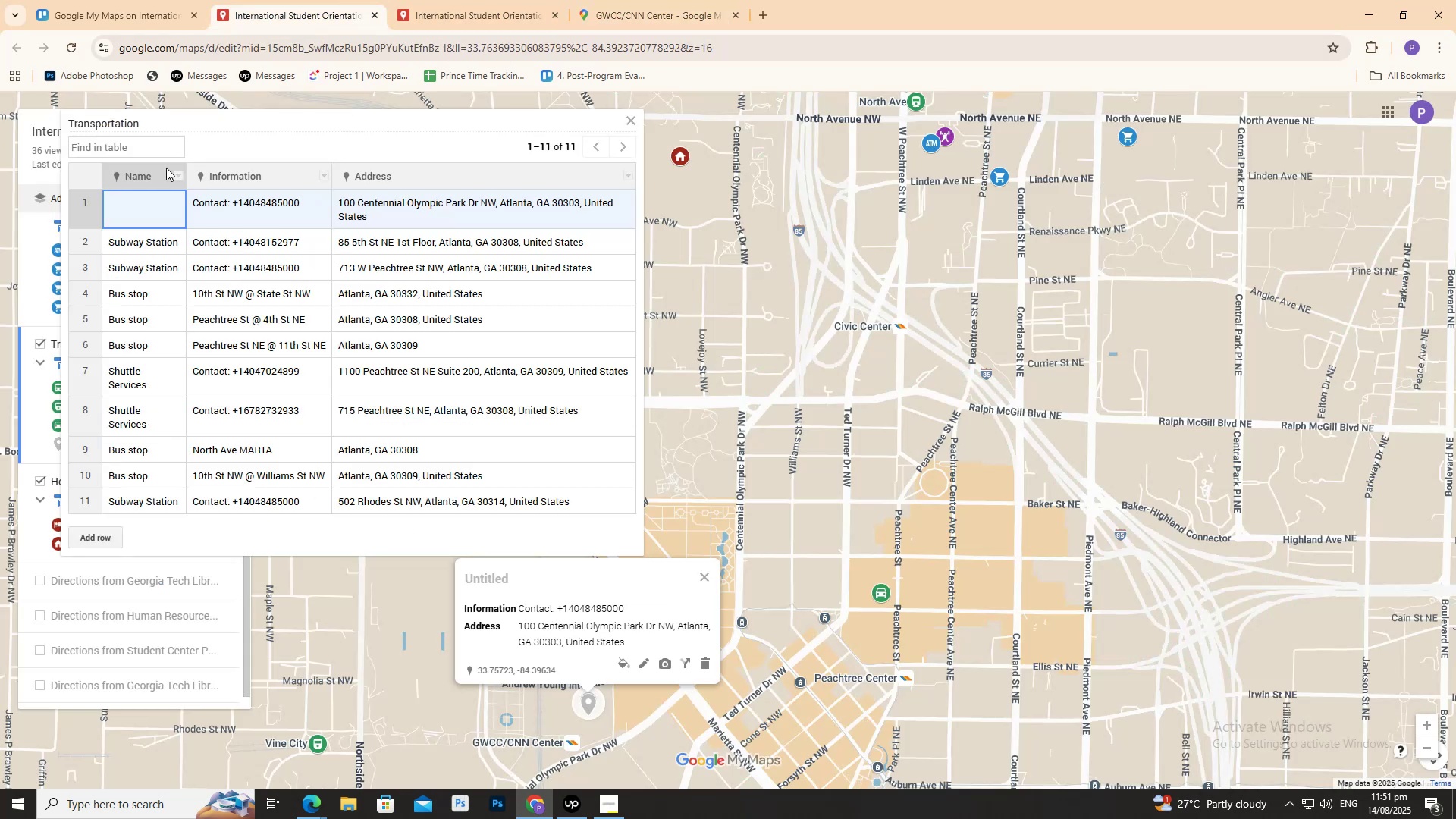 
left_click([118, 202])
 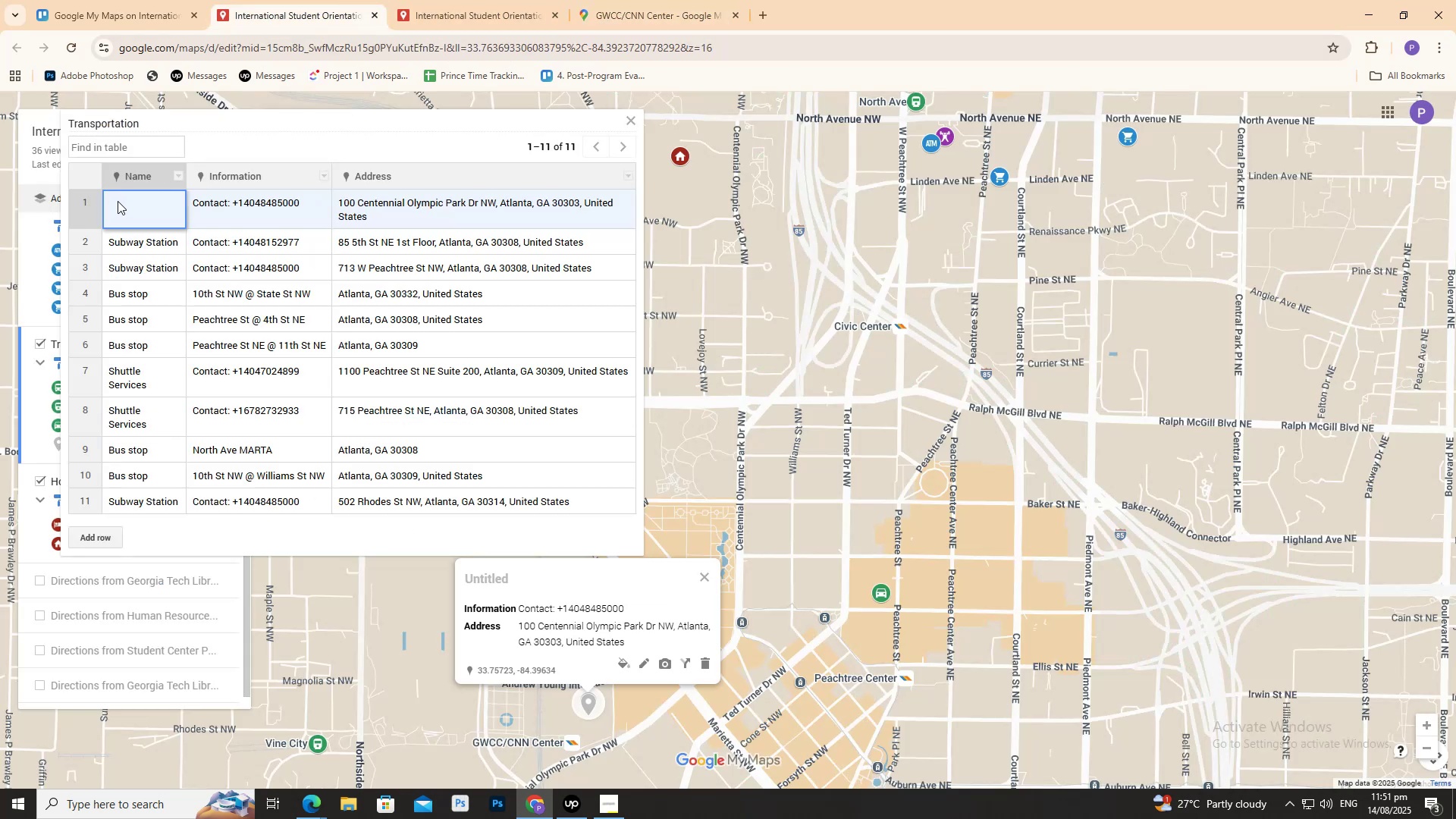 
type(Subway Station)
 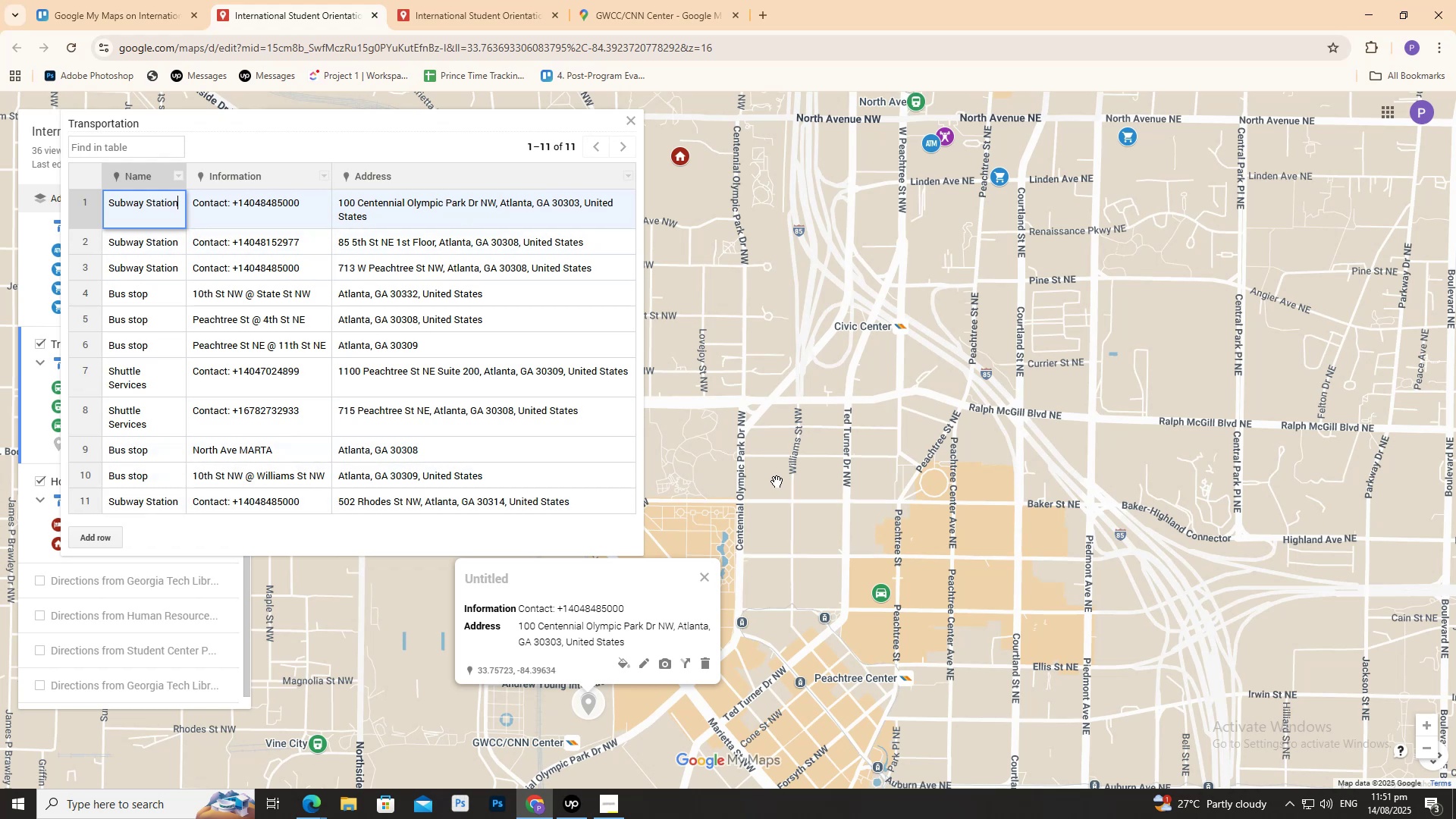 
left_click([777, 482])
 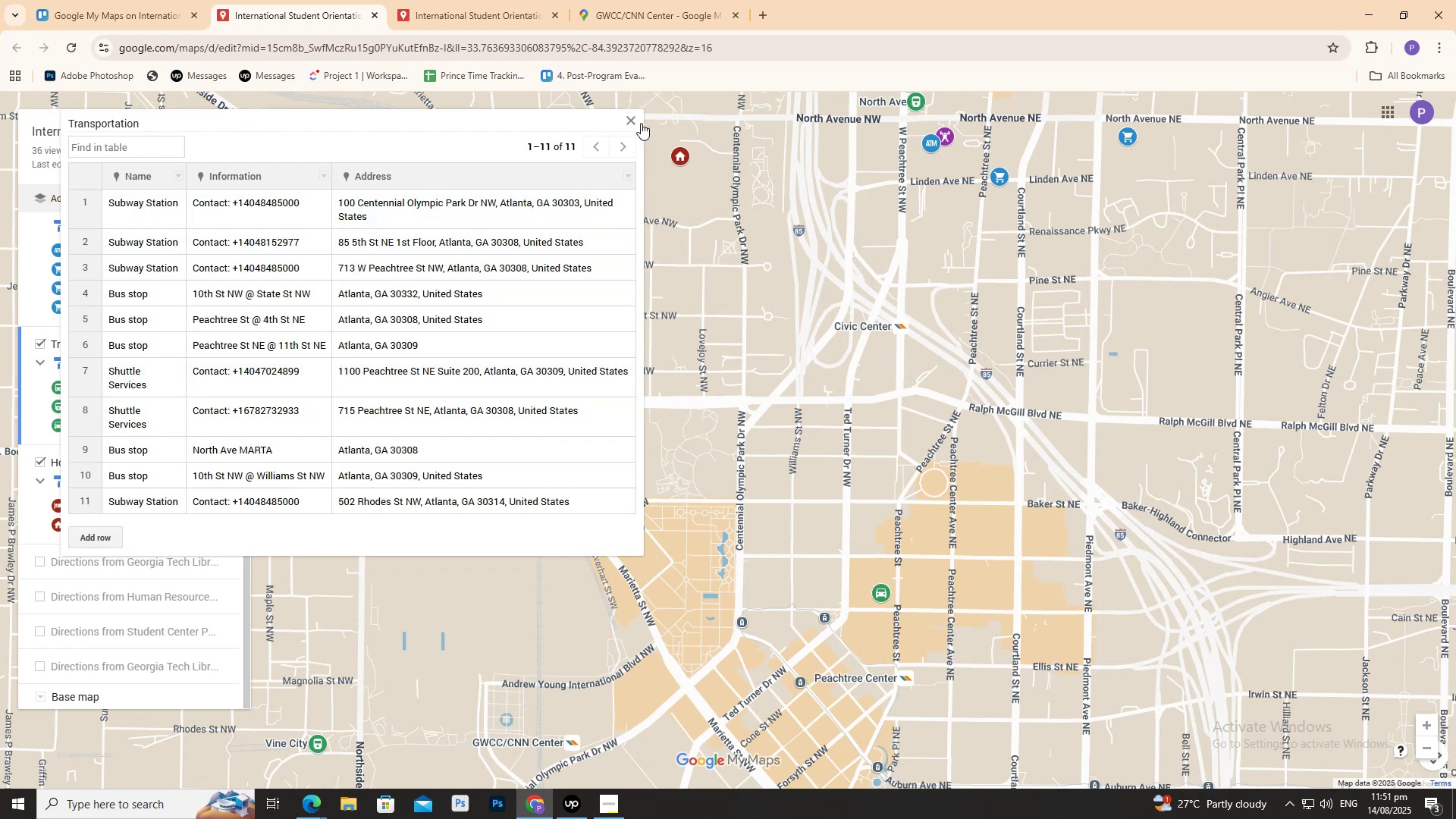 
left_click([630, 119])
 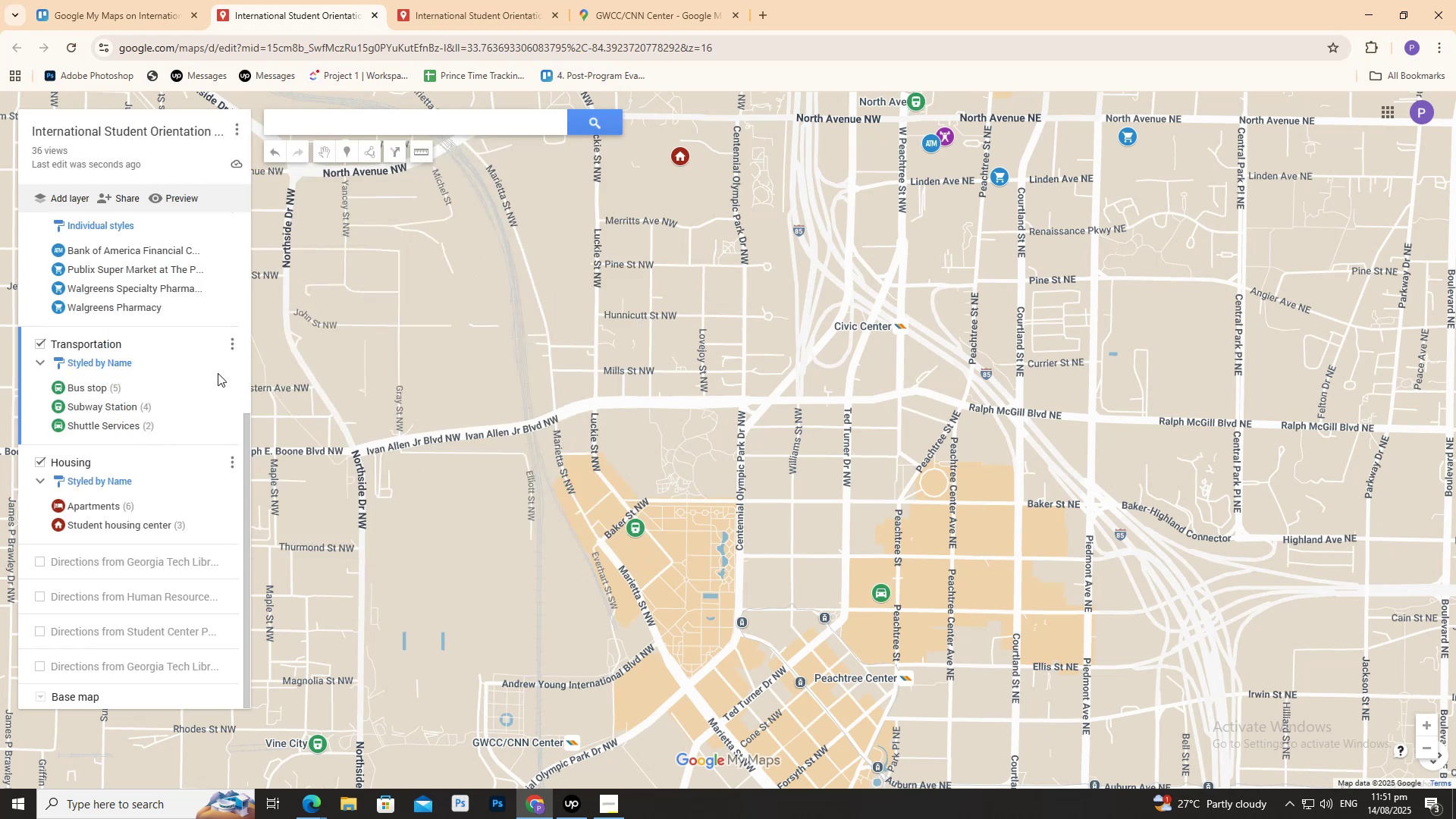 
left_click([230, 337])
 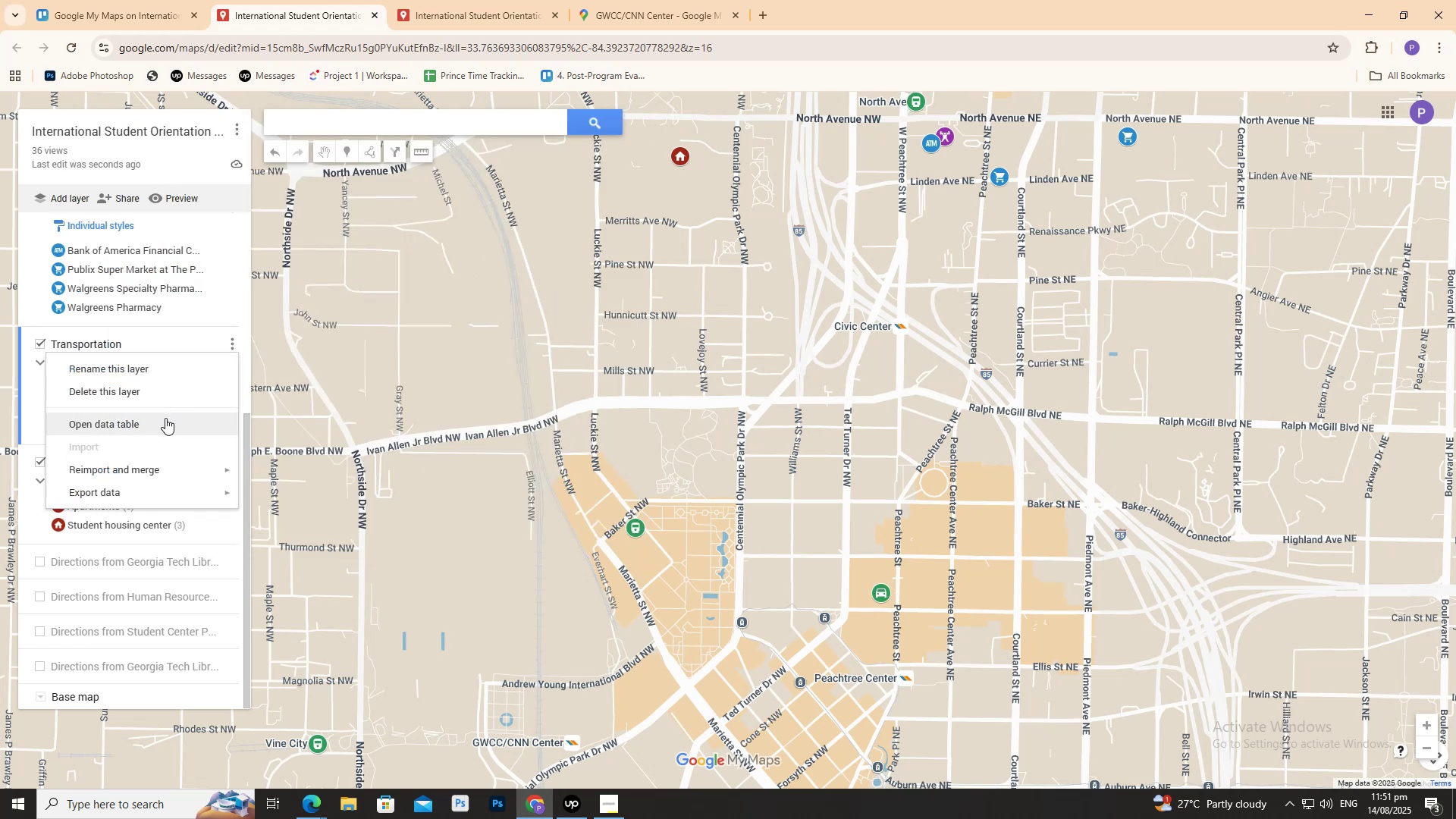 
left_click([163, 421])
 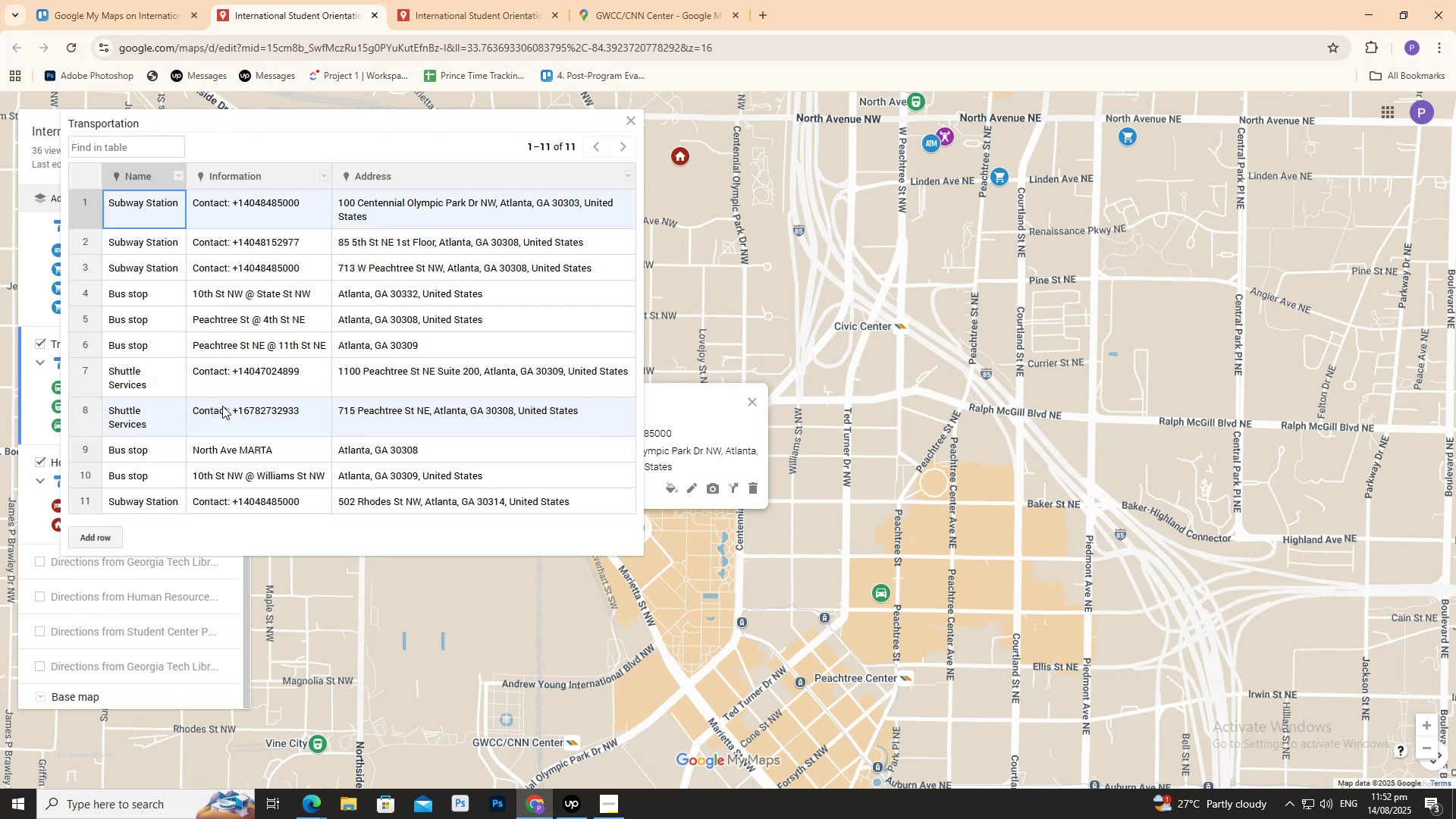 
mouse_move([561, 804])
 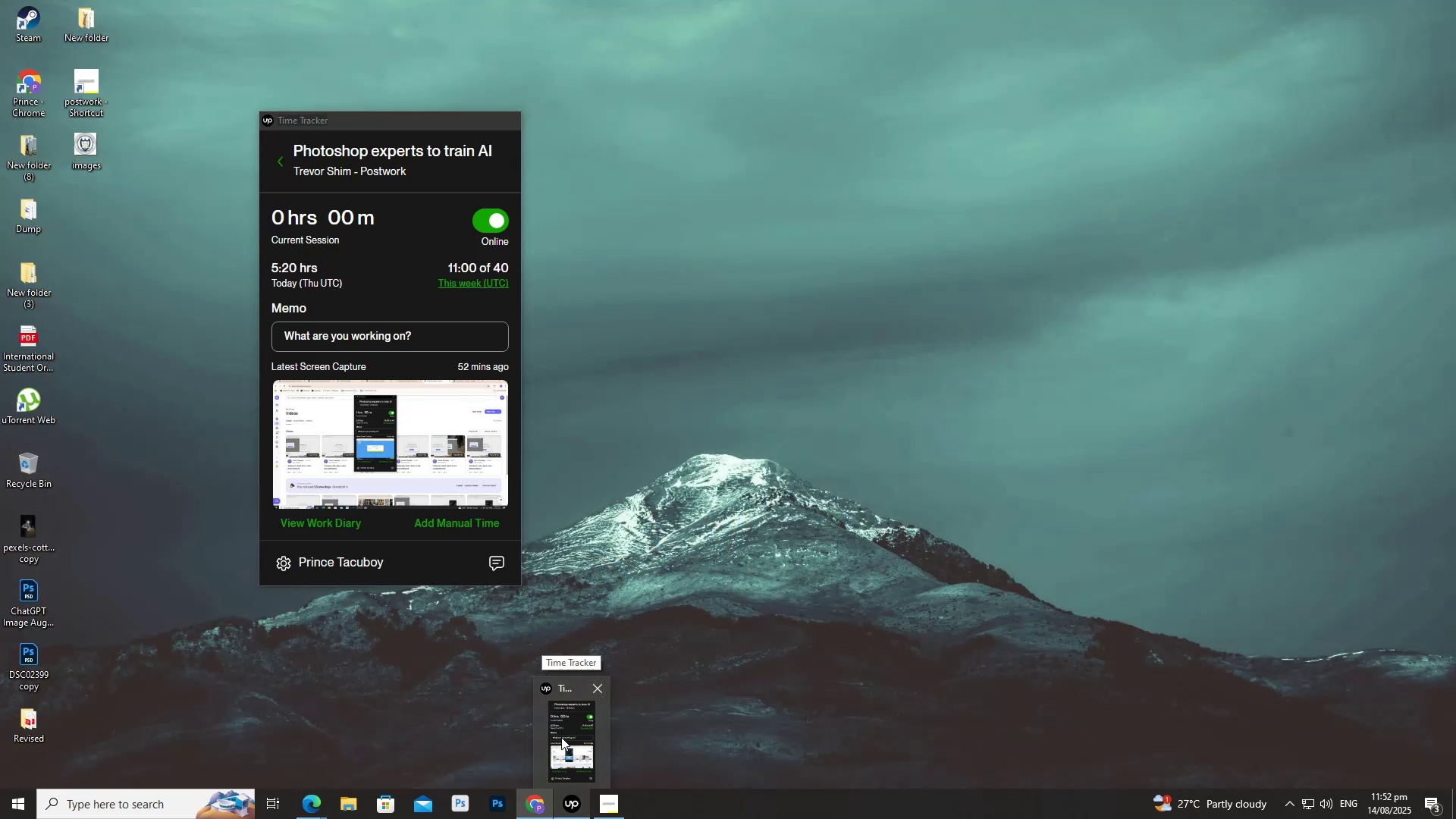 
mouse_move([598, 796])
 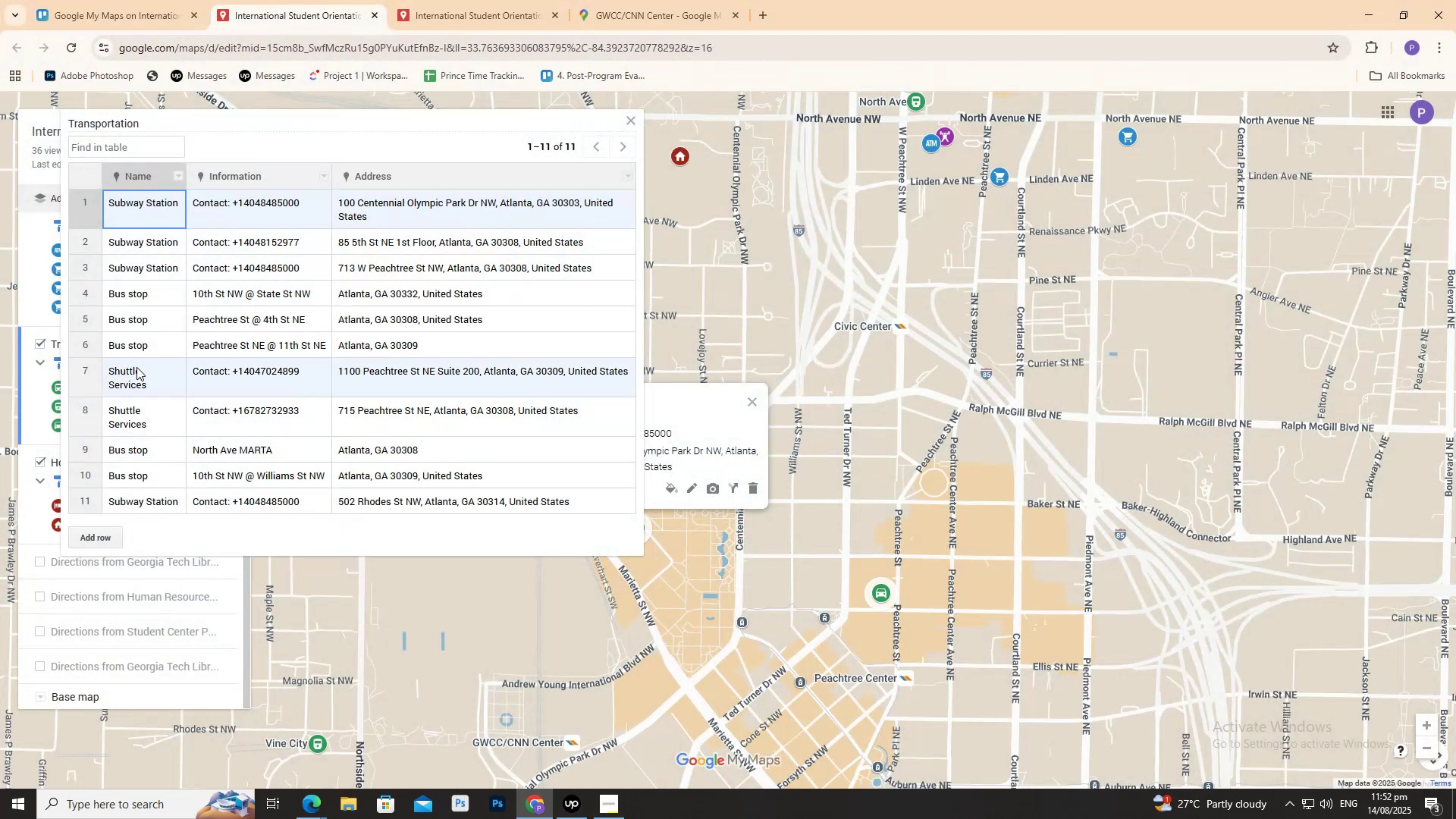 
wait(8.03)
 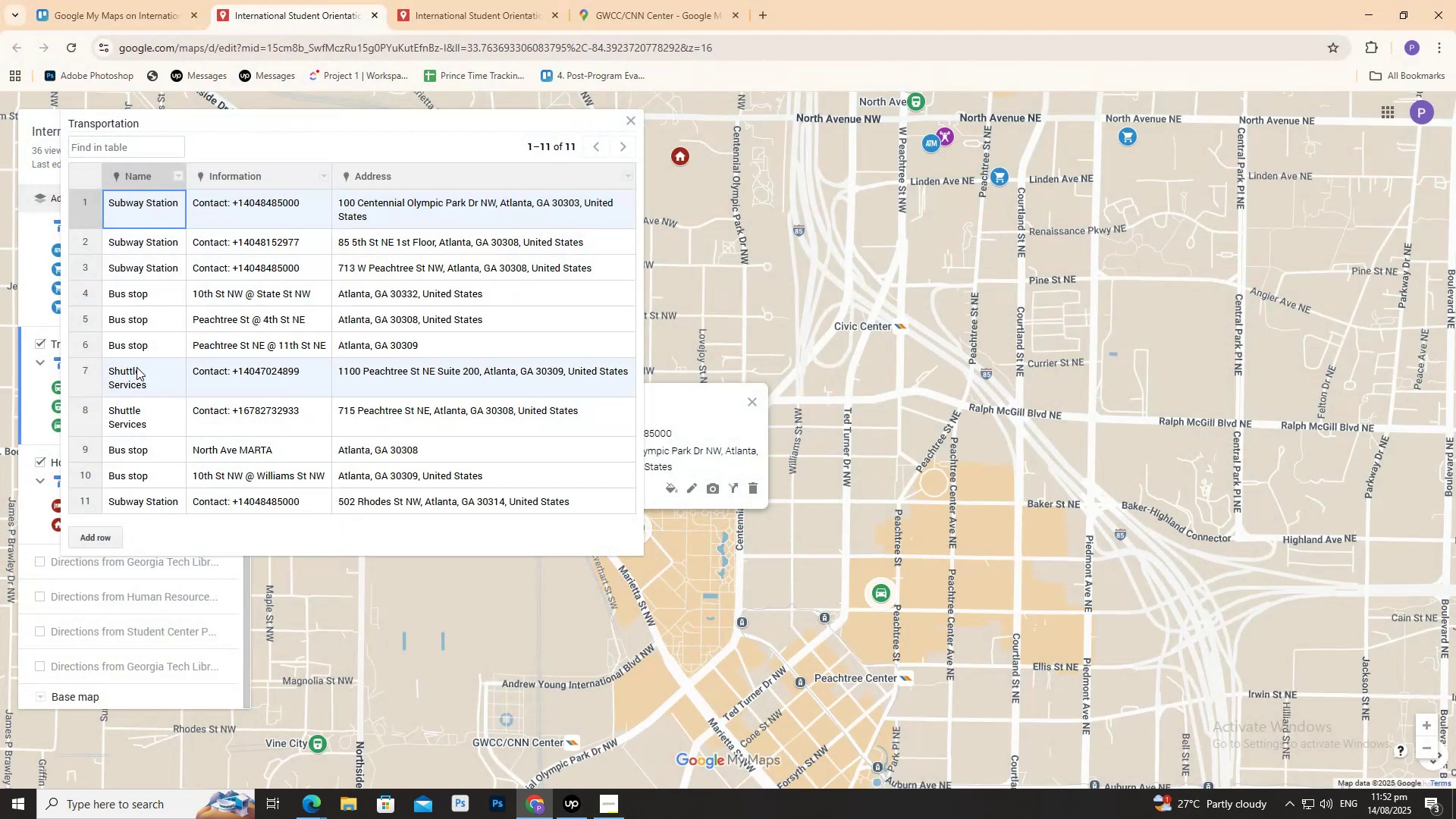 
left_click([250, 0])
 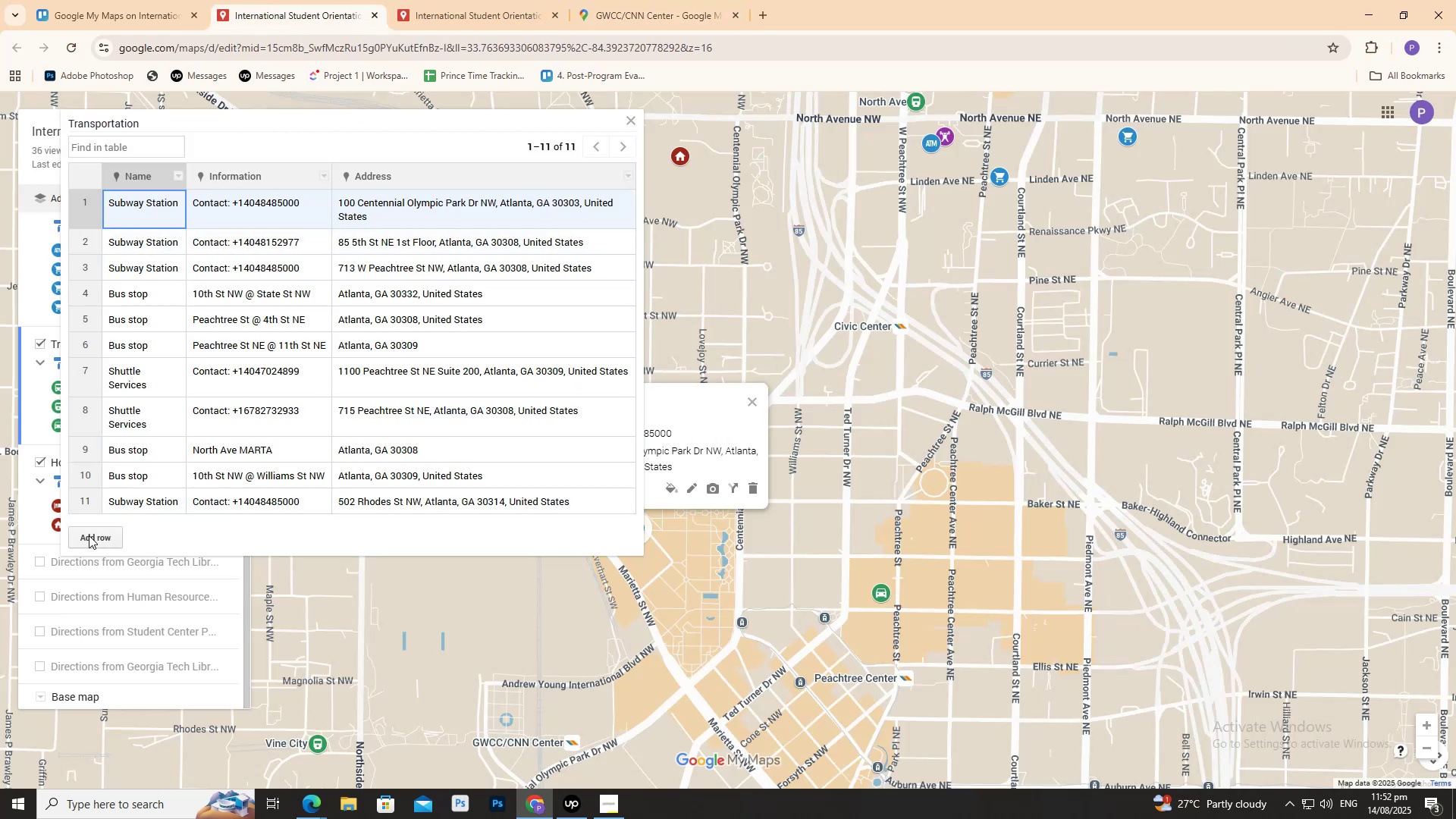 
left_click([89, 535])
 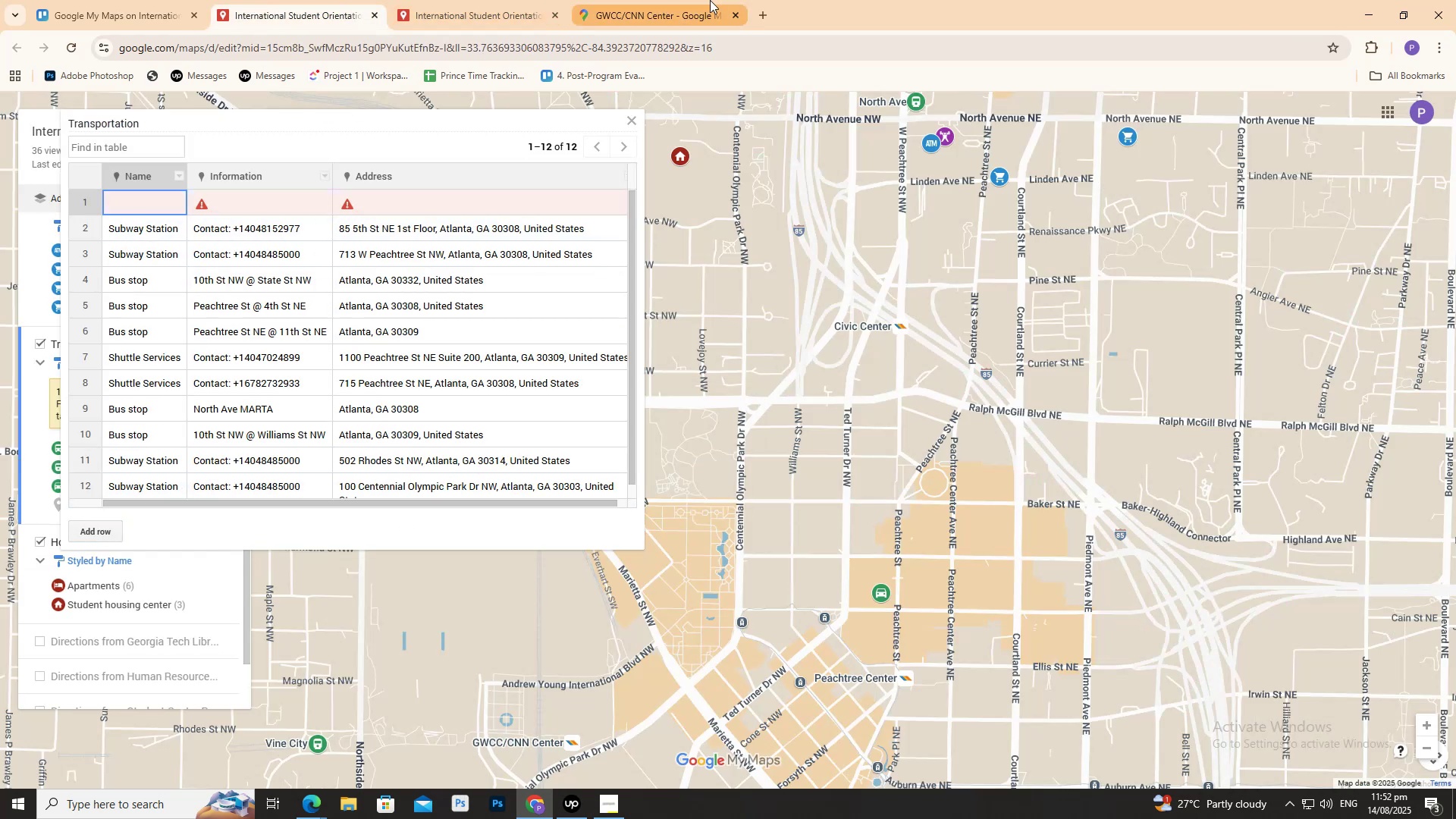 
left_click([710, 0])
 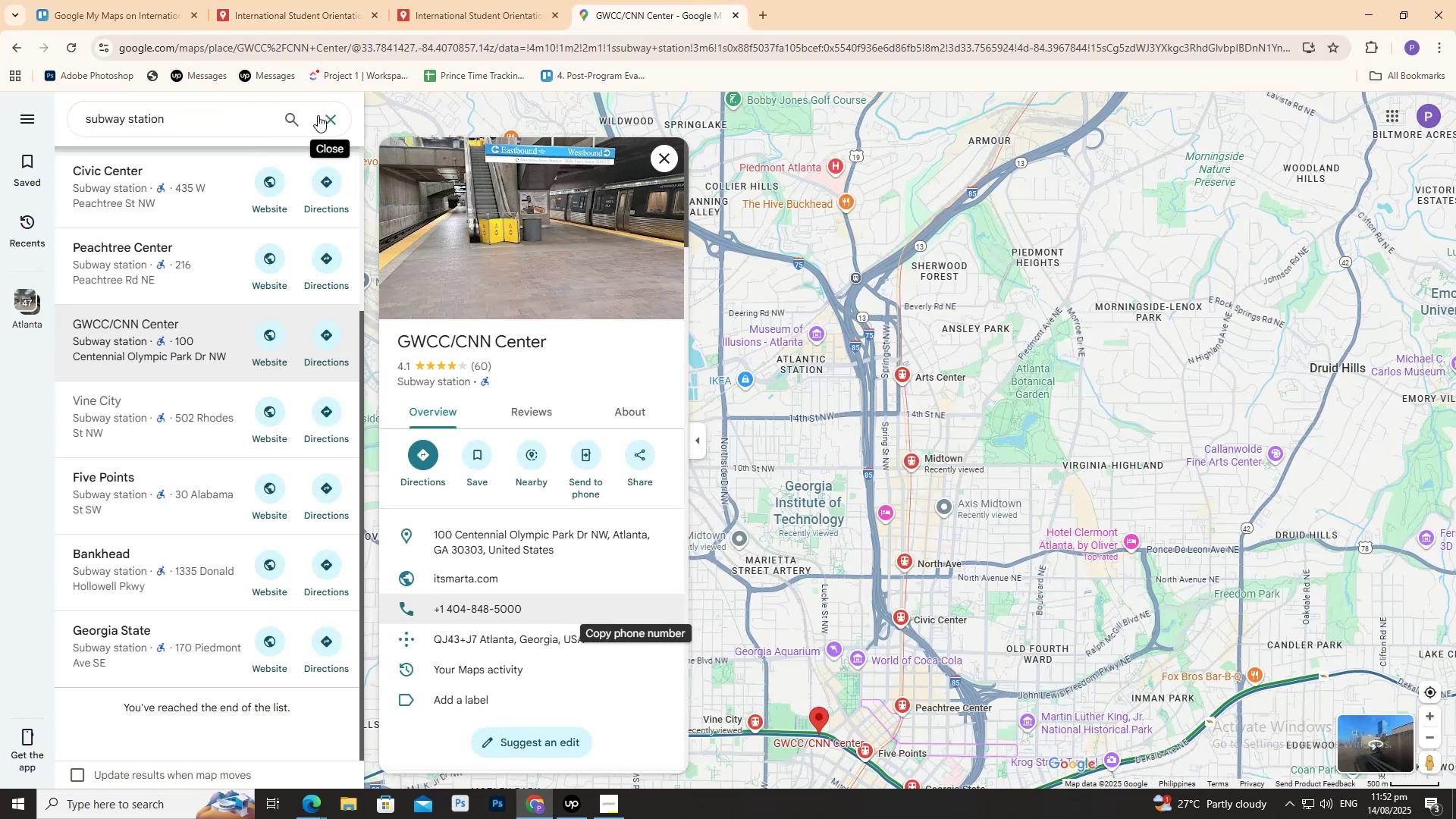 
left_click([318, 115])
 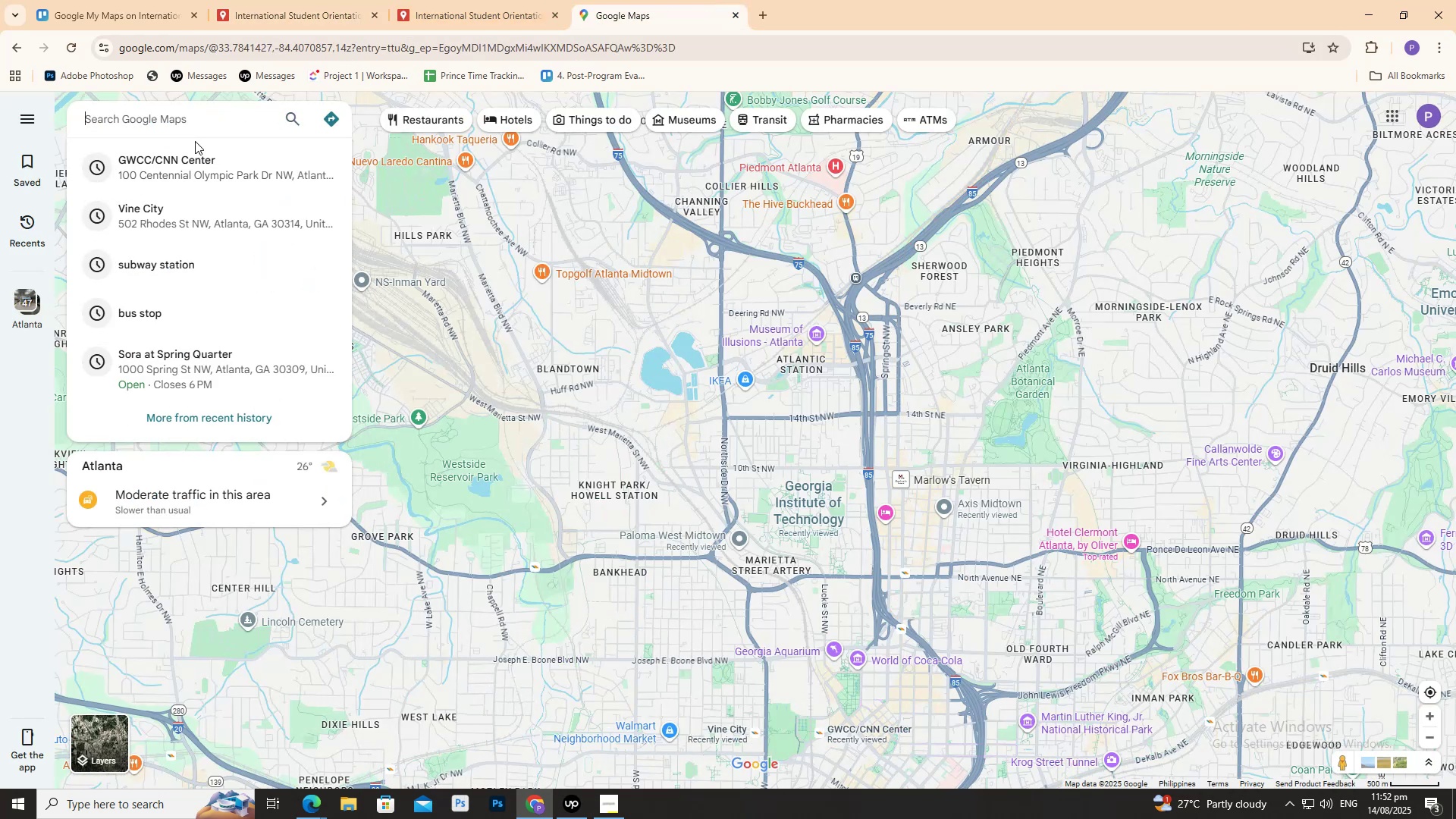 
type(shuttle ser)
 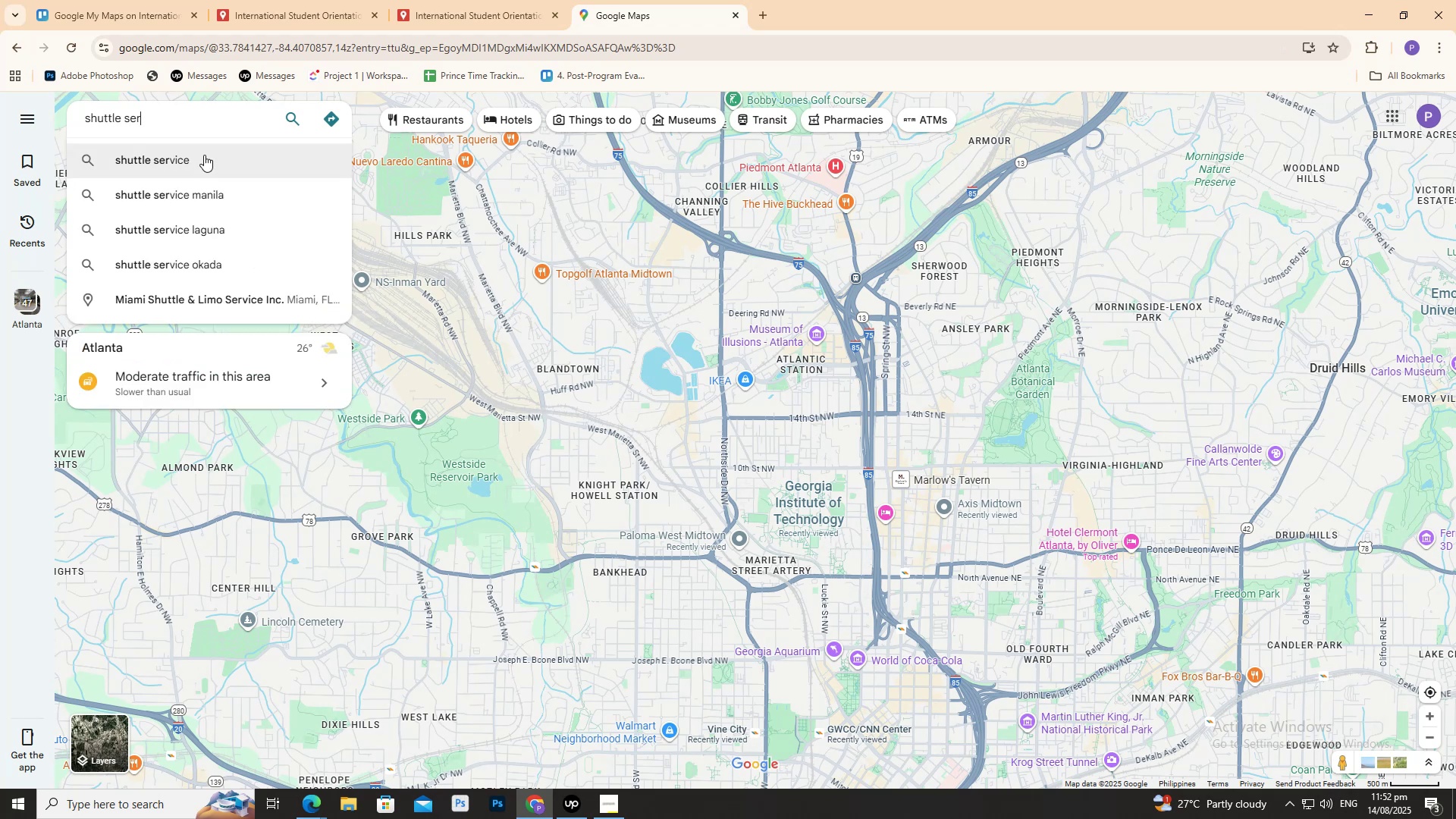 
left_click([233, 168])
 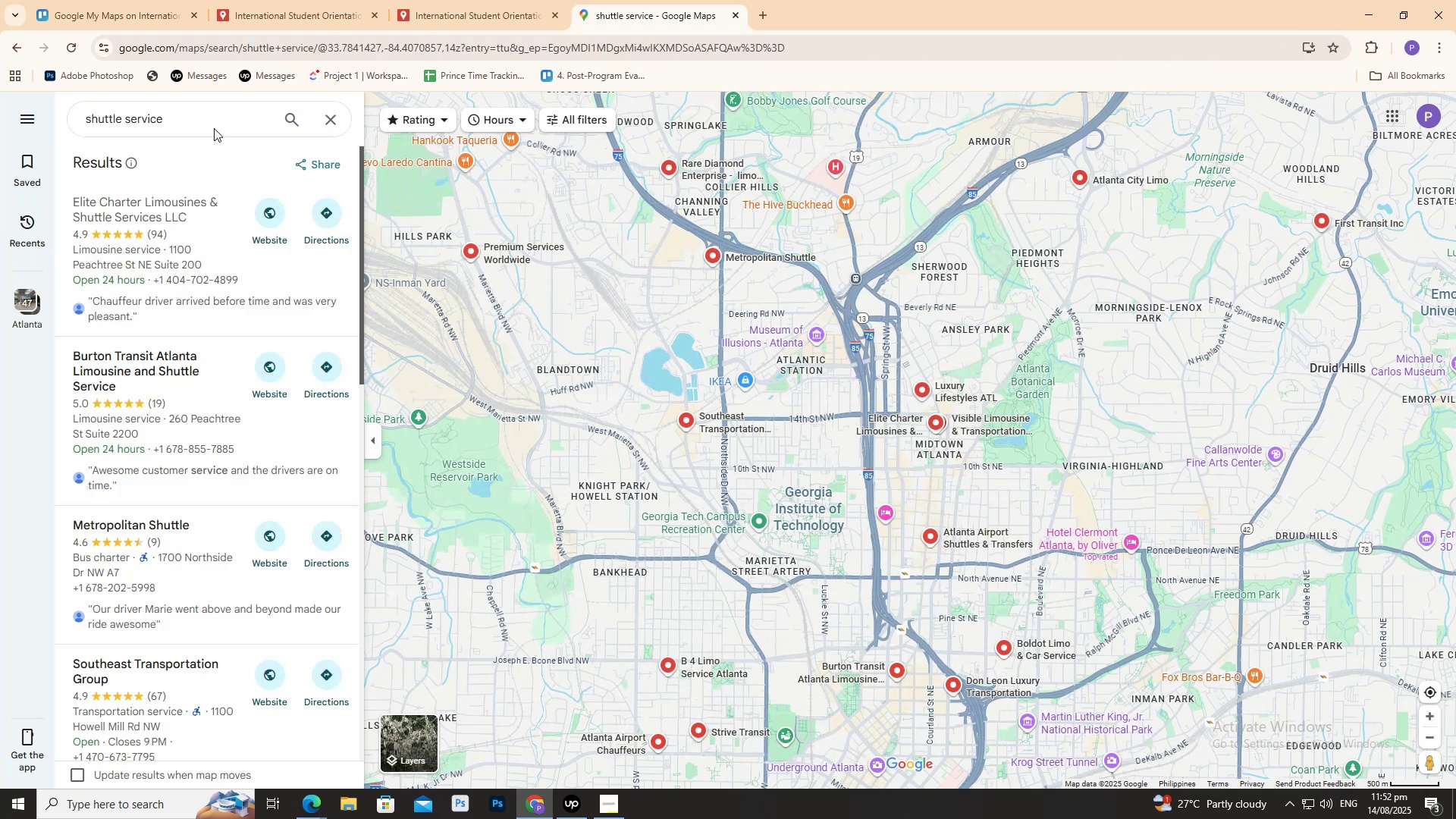 
mouse_move([385, 9])
 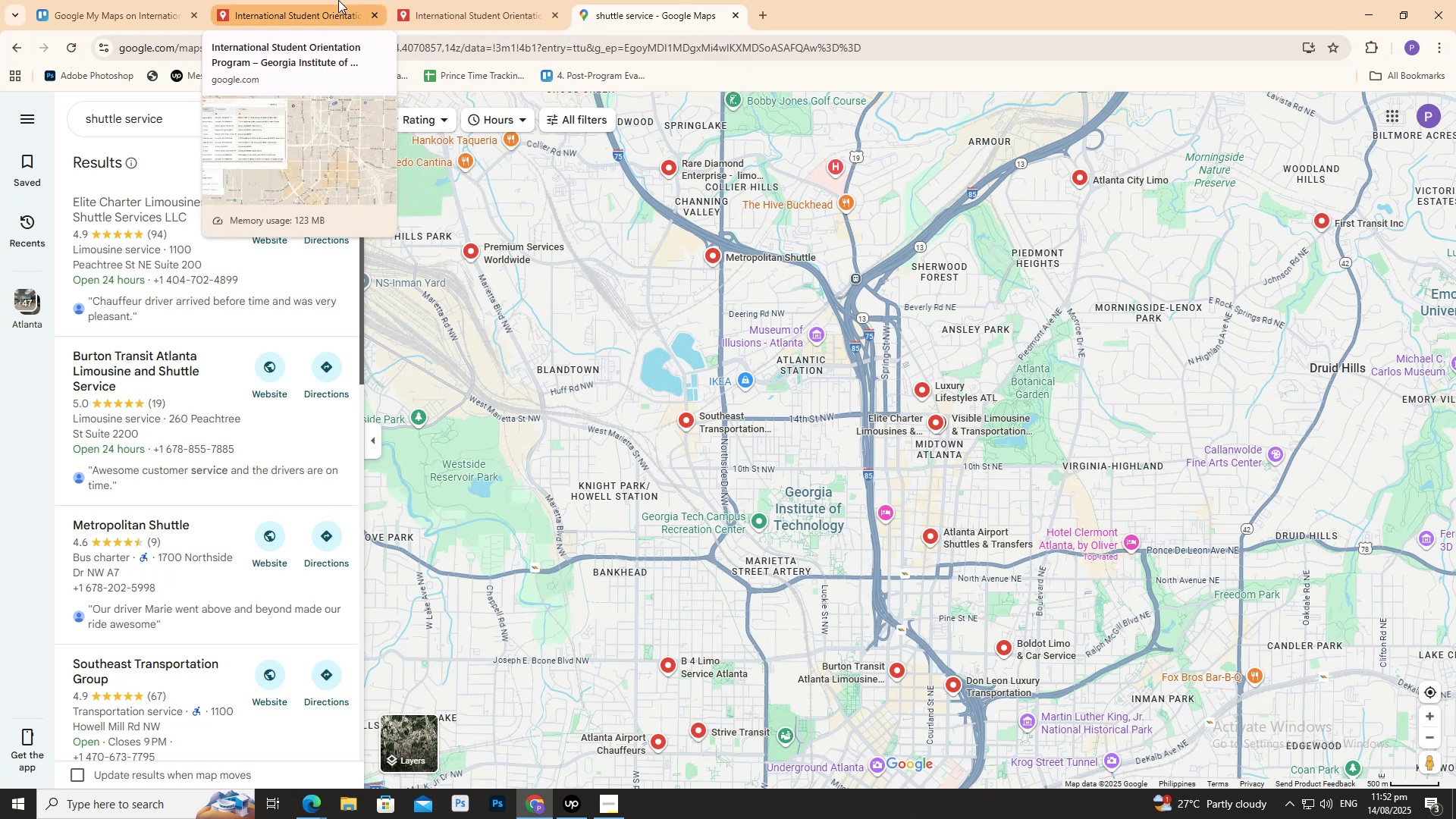 
left_click([338, 0])
 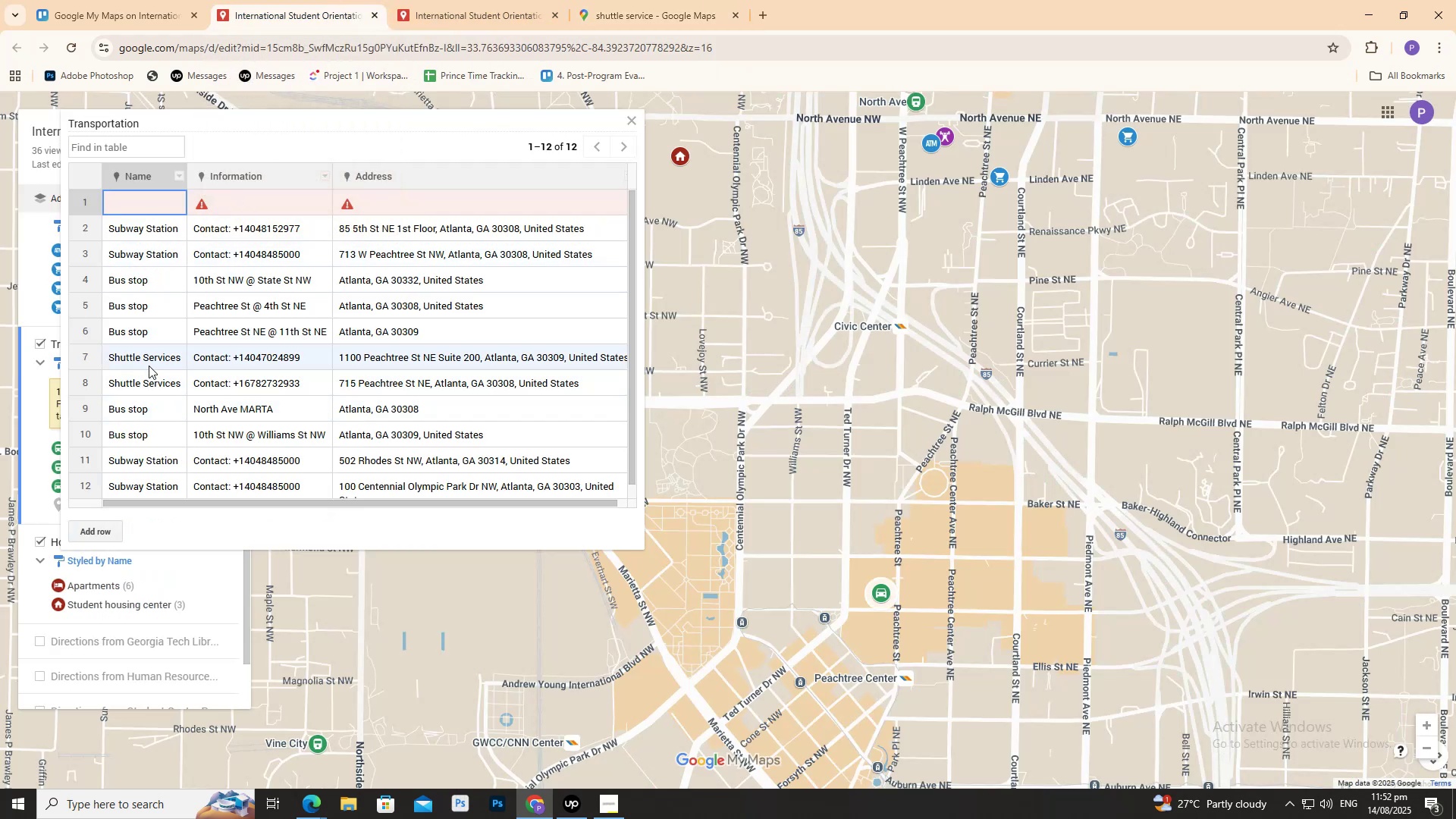 
wait(8.91)
 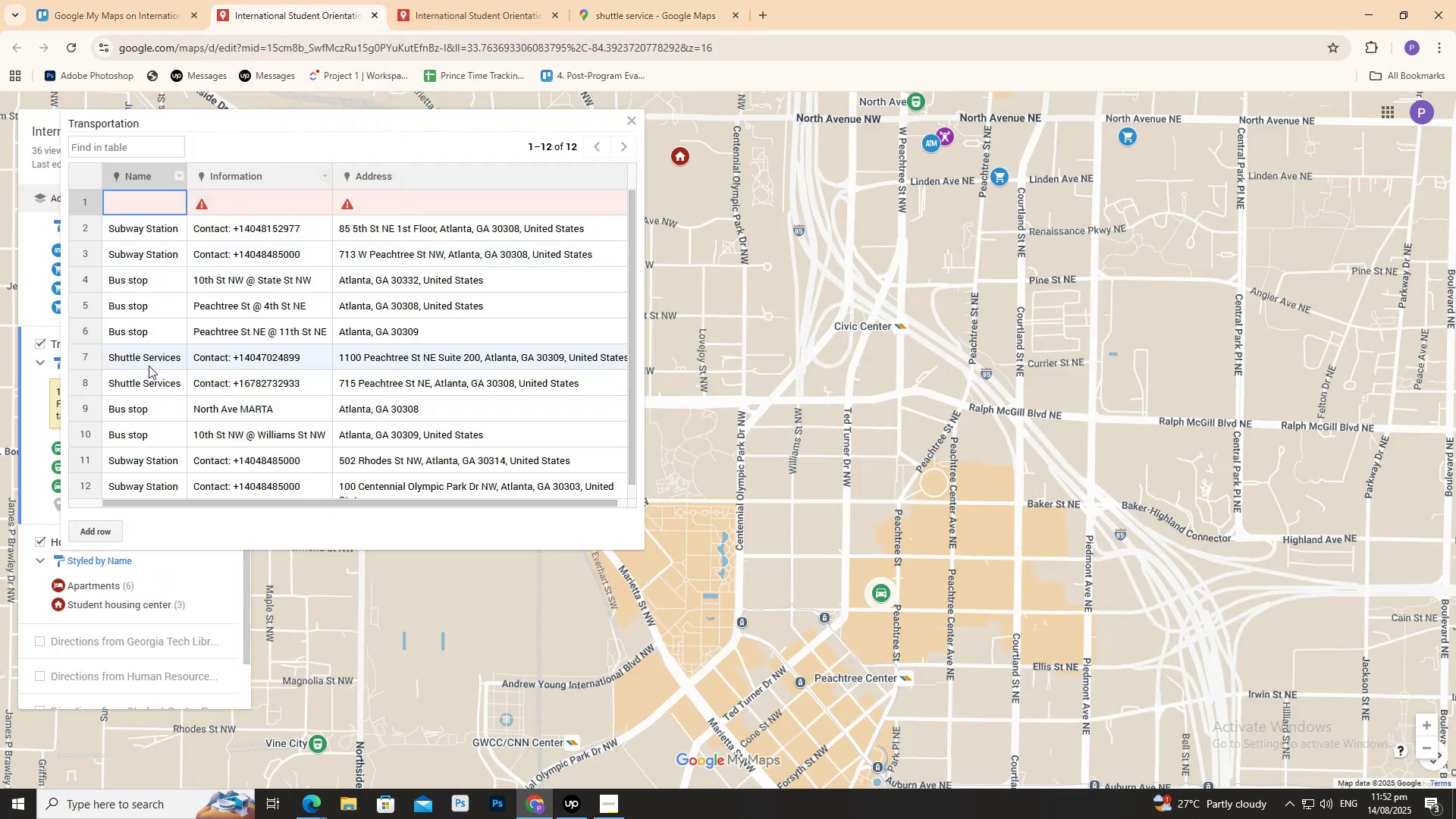 
left_click([626, 0])
 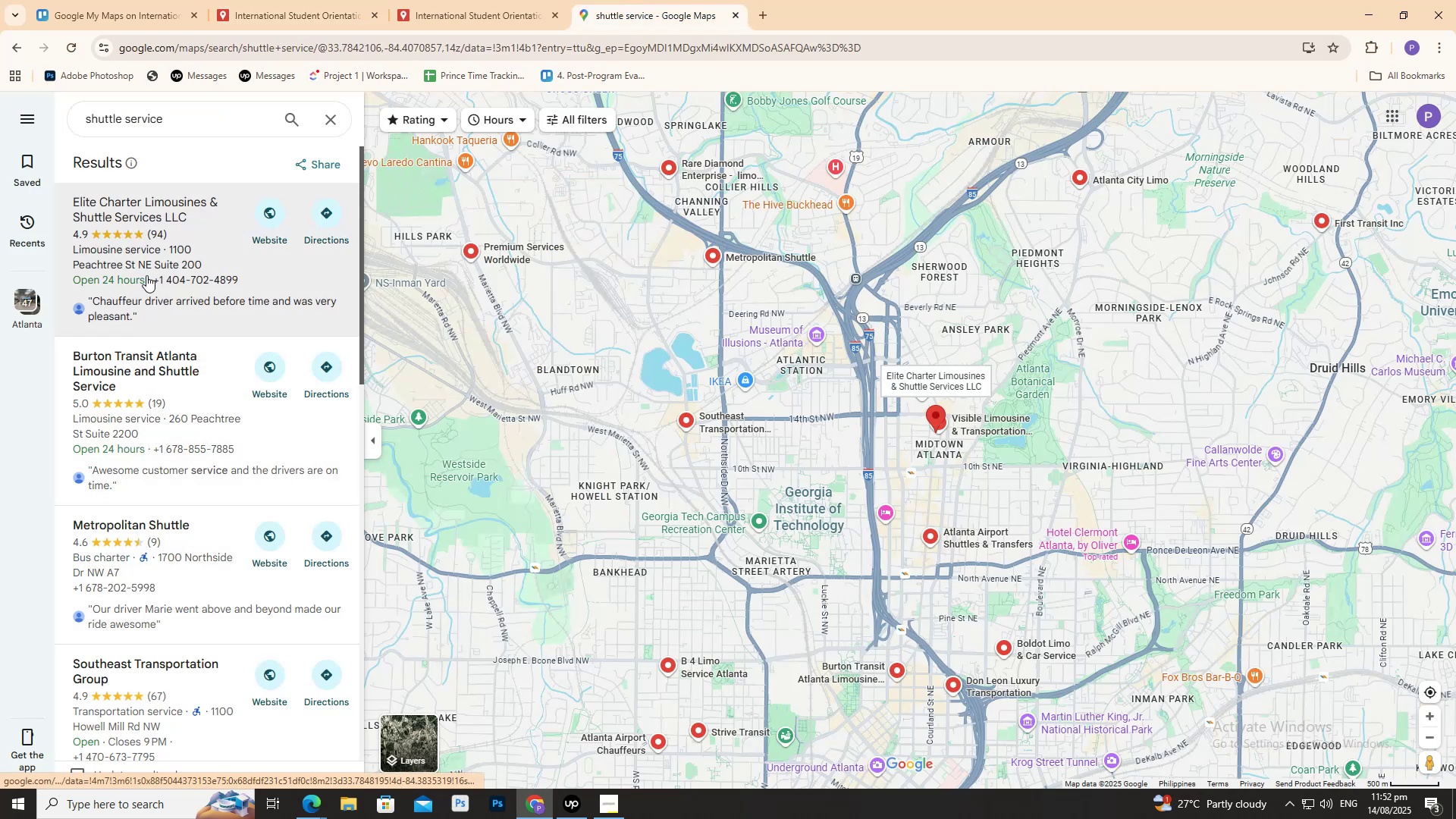 
wait(5.57)
 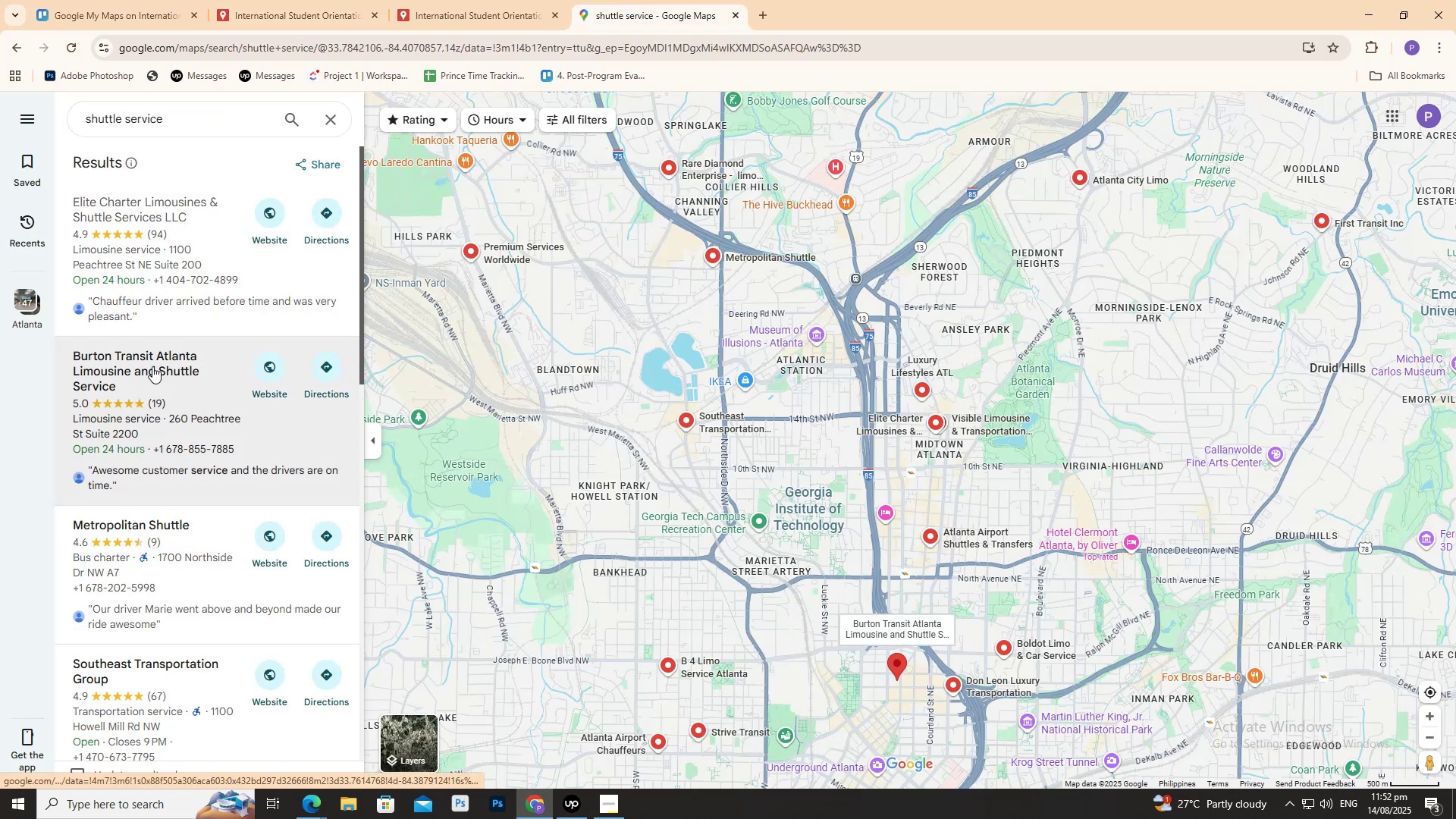 
scroll: coordinate [213, 585], scroll_direction: down, amount: 10.0
 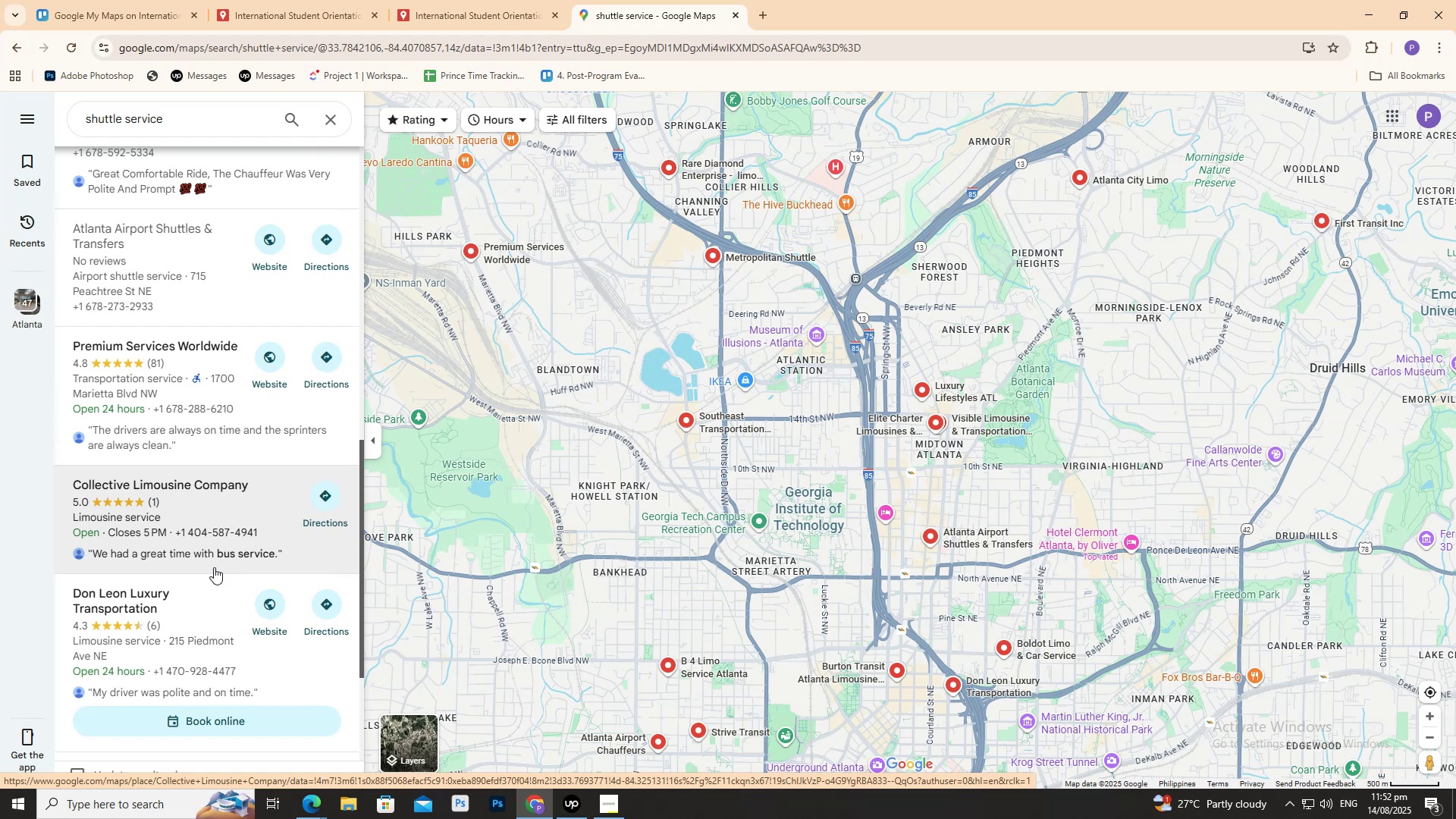 
wait(6.24)
 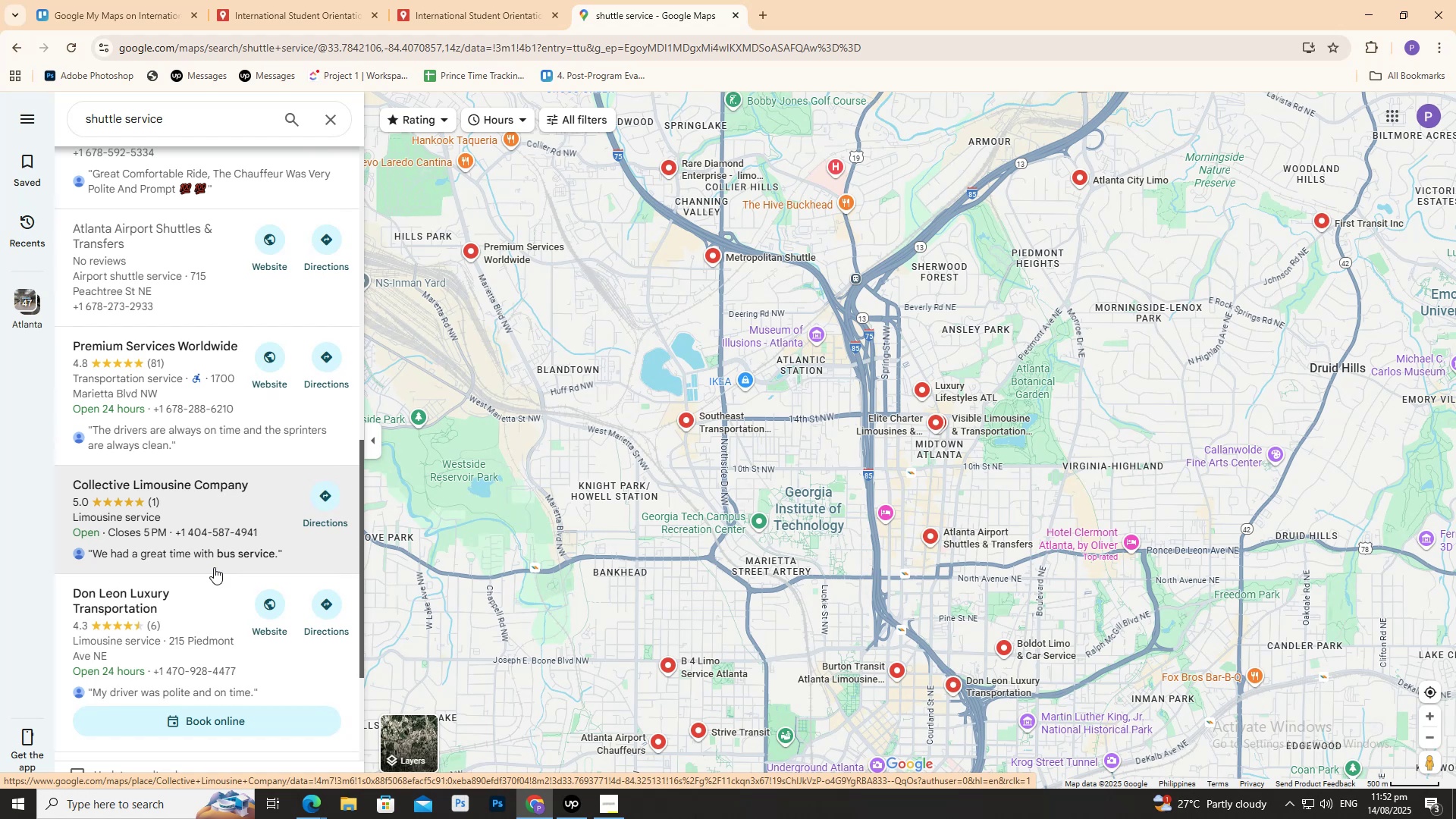 
scroll: coordinate [243, 539], scroll_direction: up, amount: 1.0
 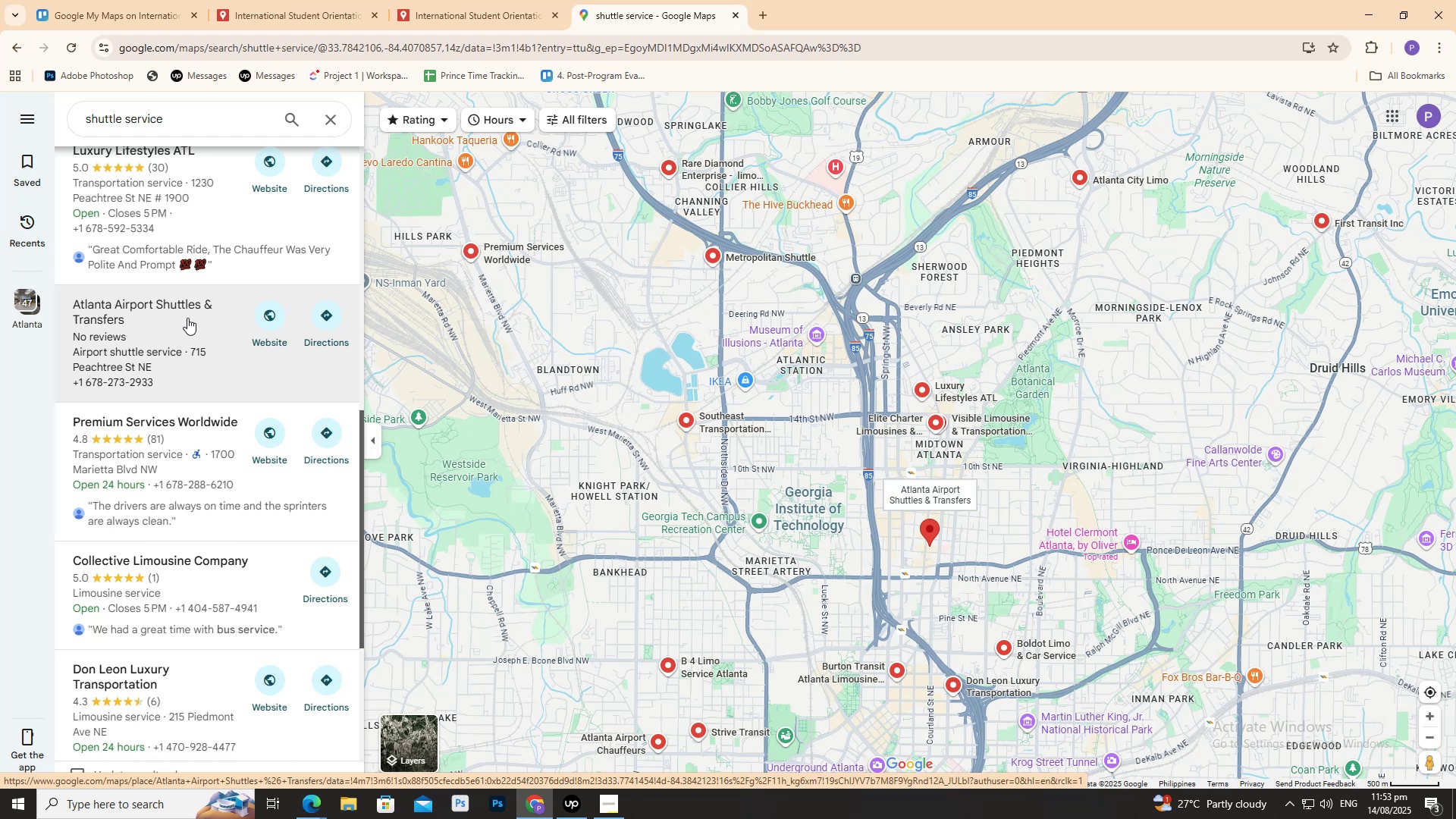 
wait(5.97)
 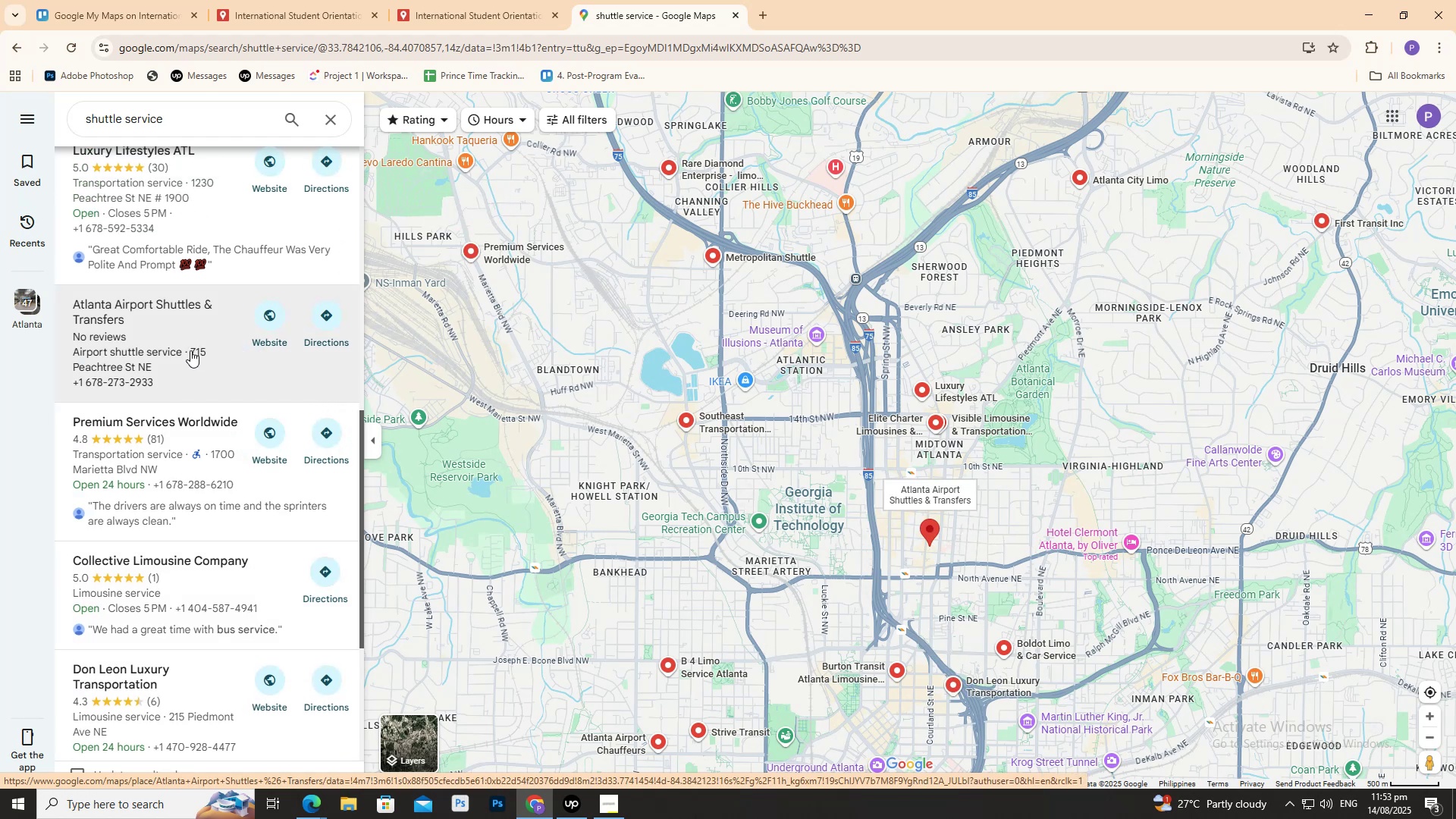 
scroll: coordinate [187, 317], scroll_direction: up, amount: 1.0
 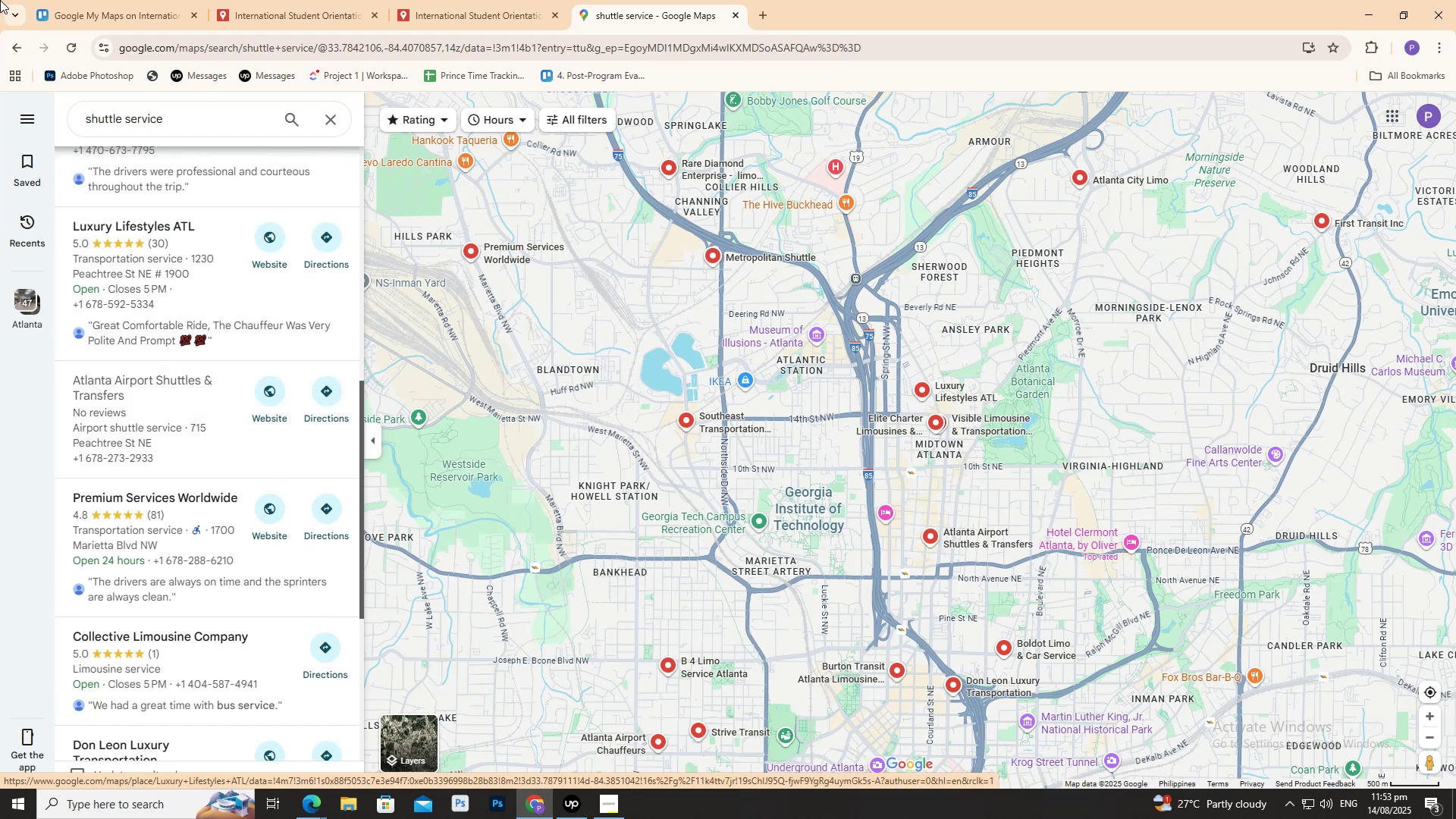 
wait(5.65)
 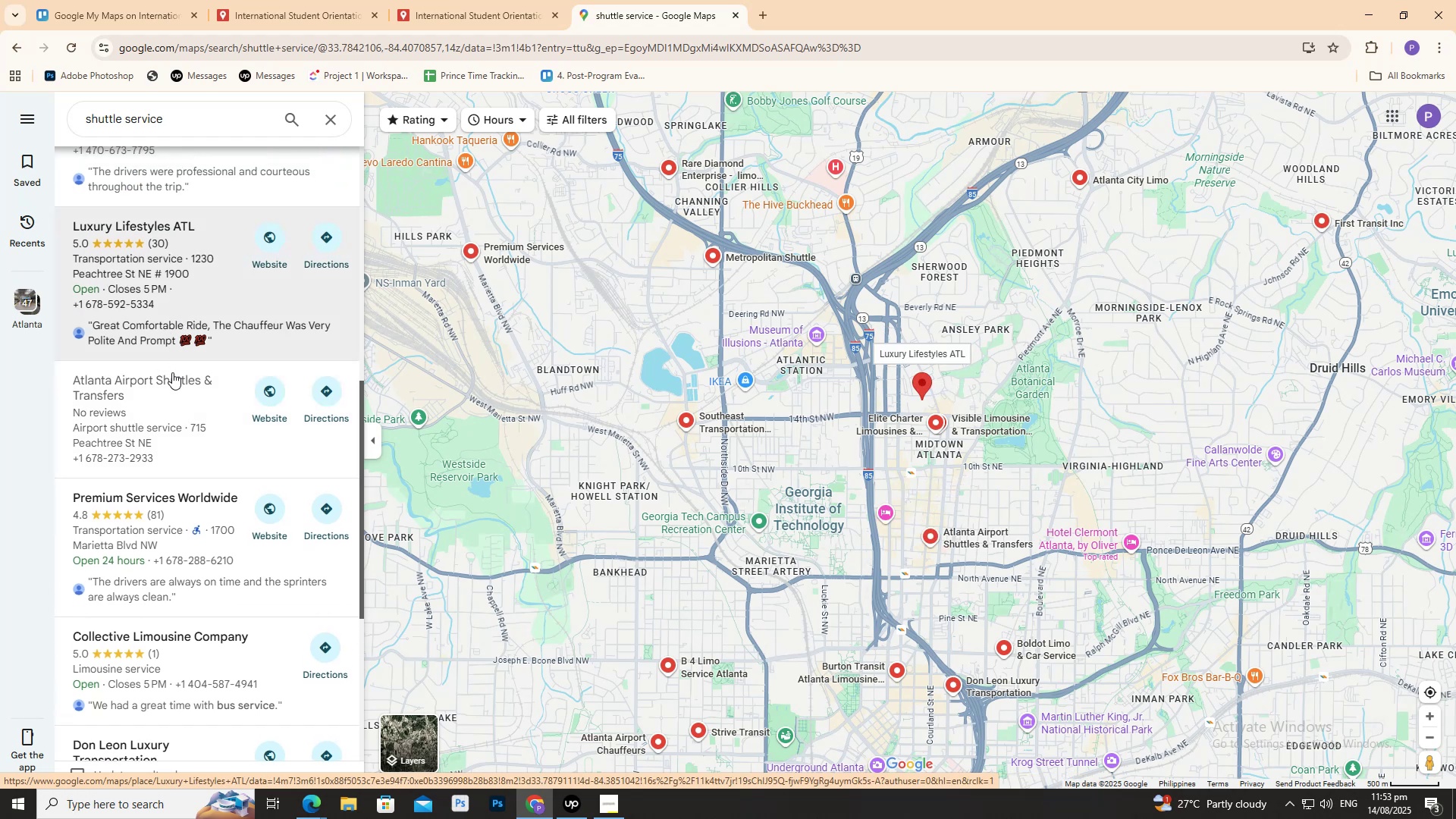 
left_click([336, 118])
 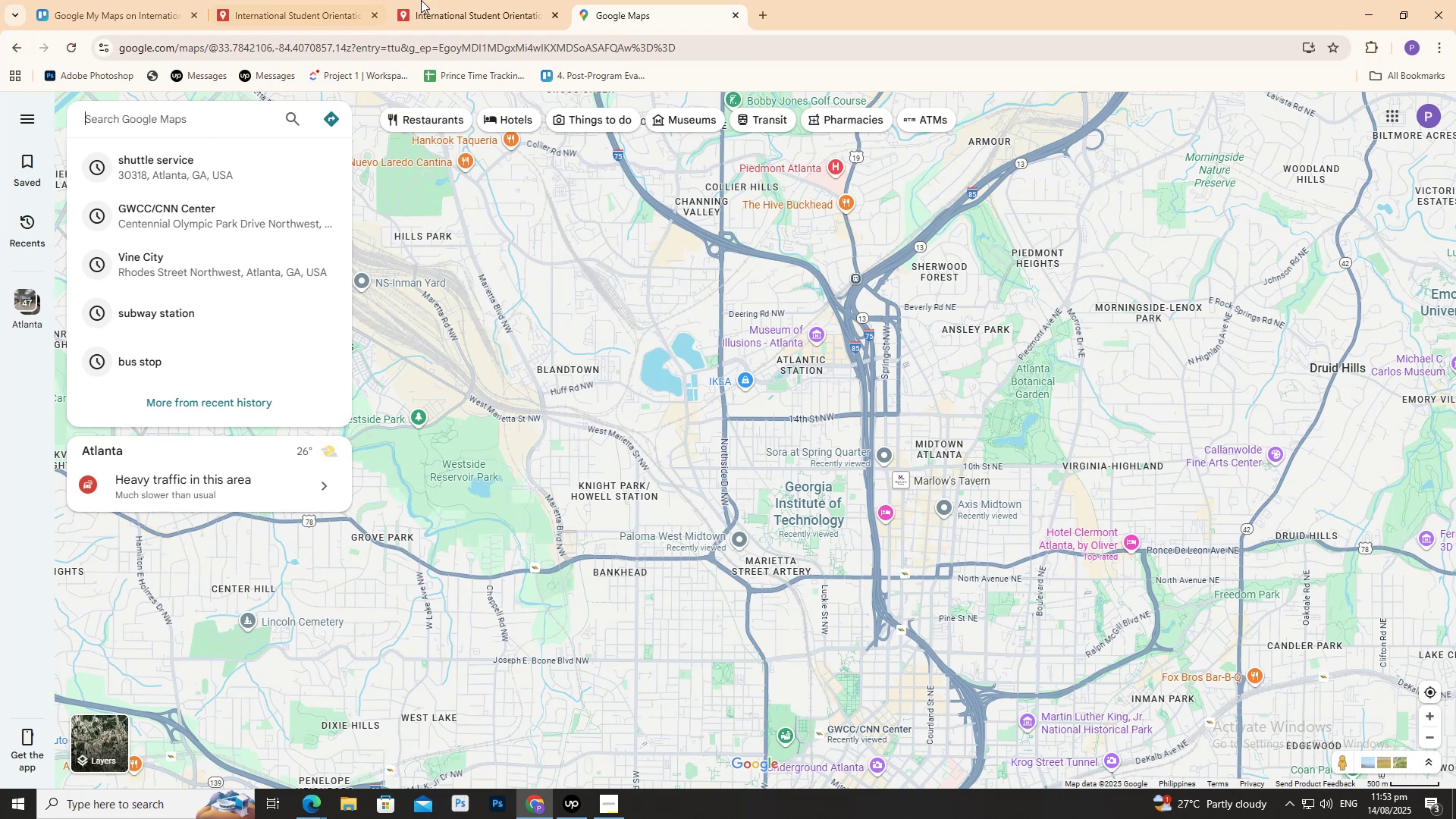 
left_click([309, 1])
 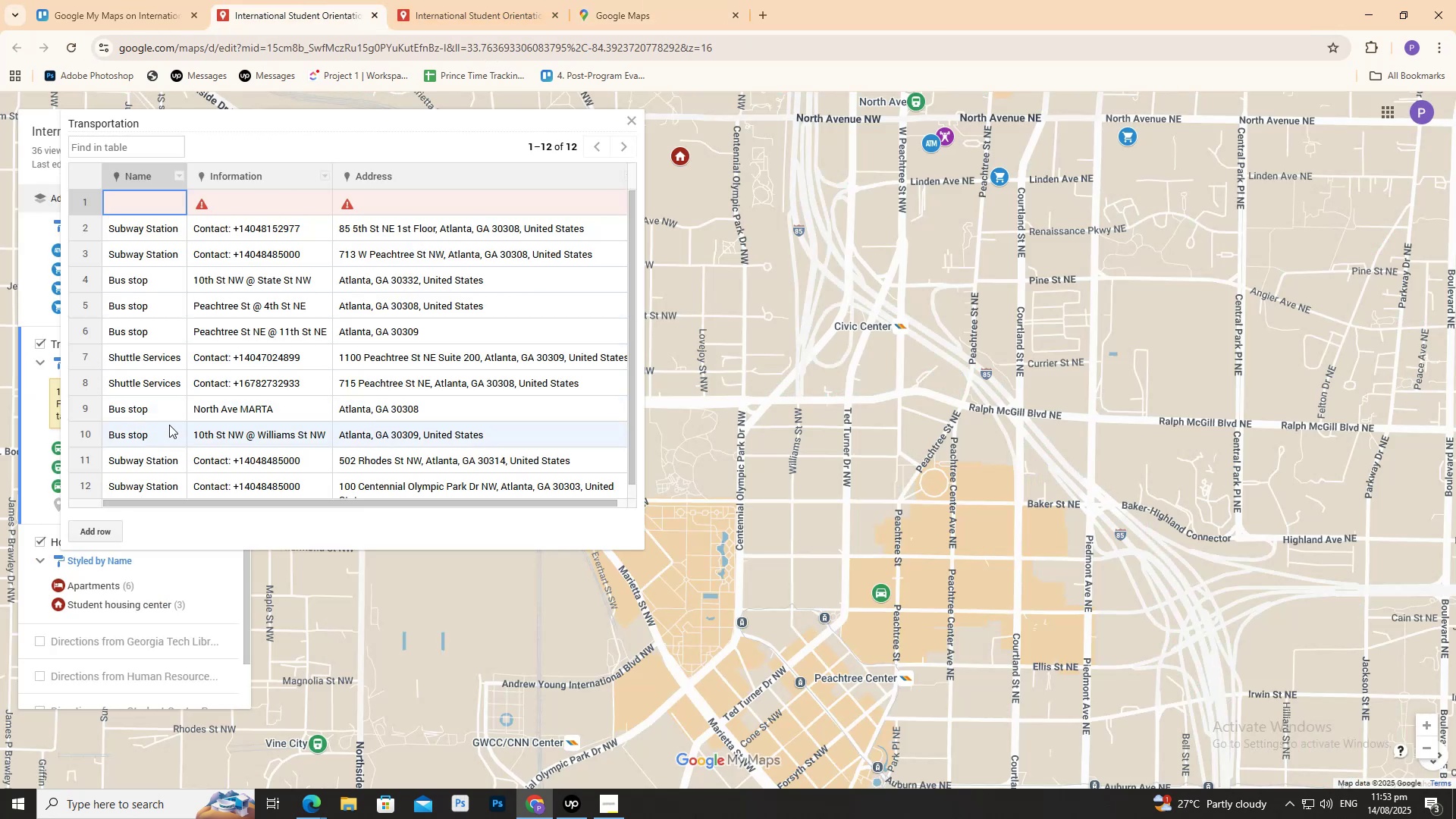 
scroll: coordinate [169, 425], scroll_direction: down, amount: 2.0
 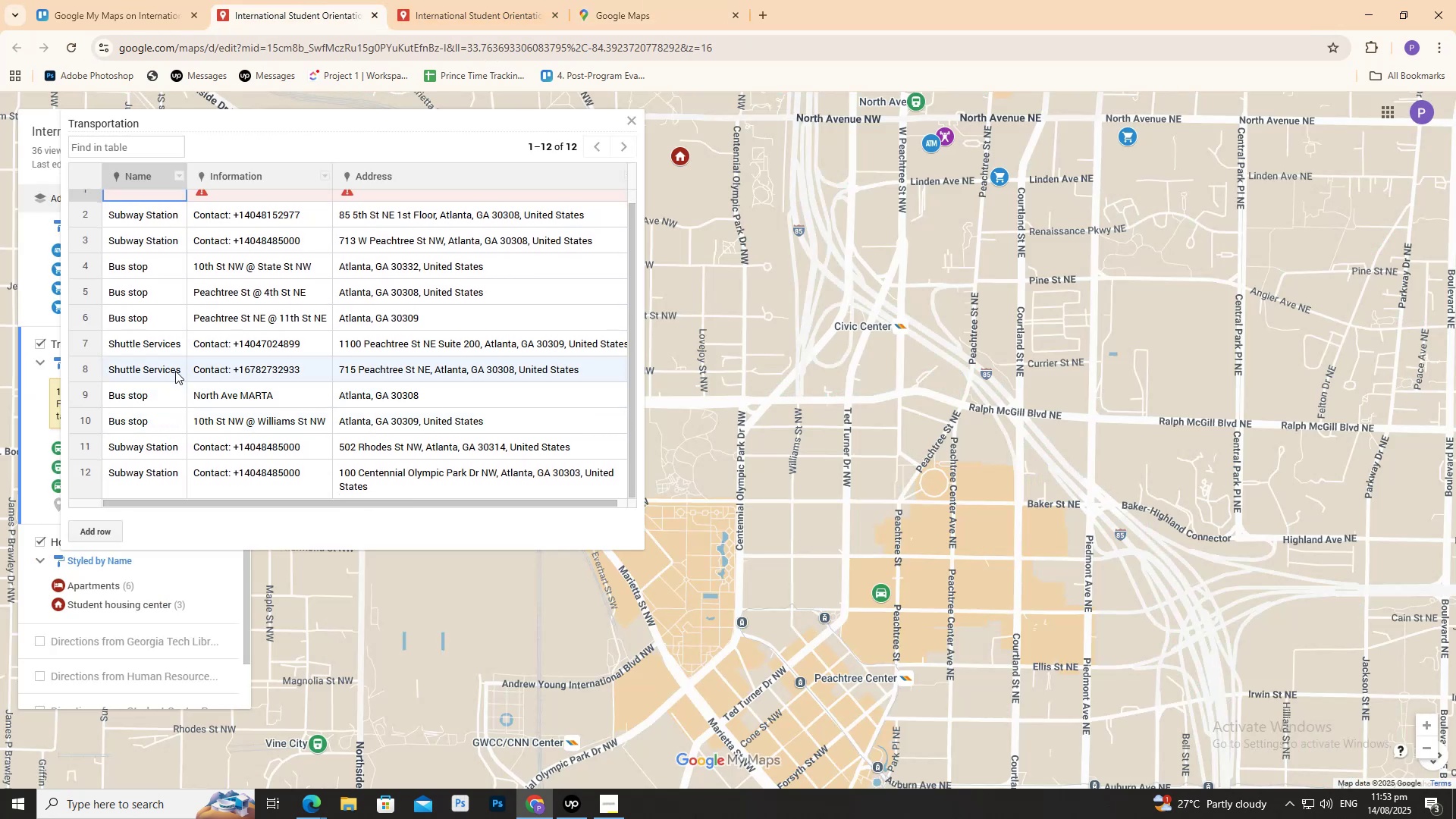 
scroll: coordinate [175, 370], scroll_direction: up, amount: 3.0
 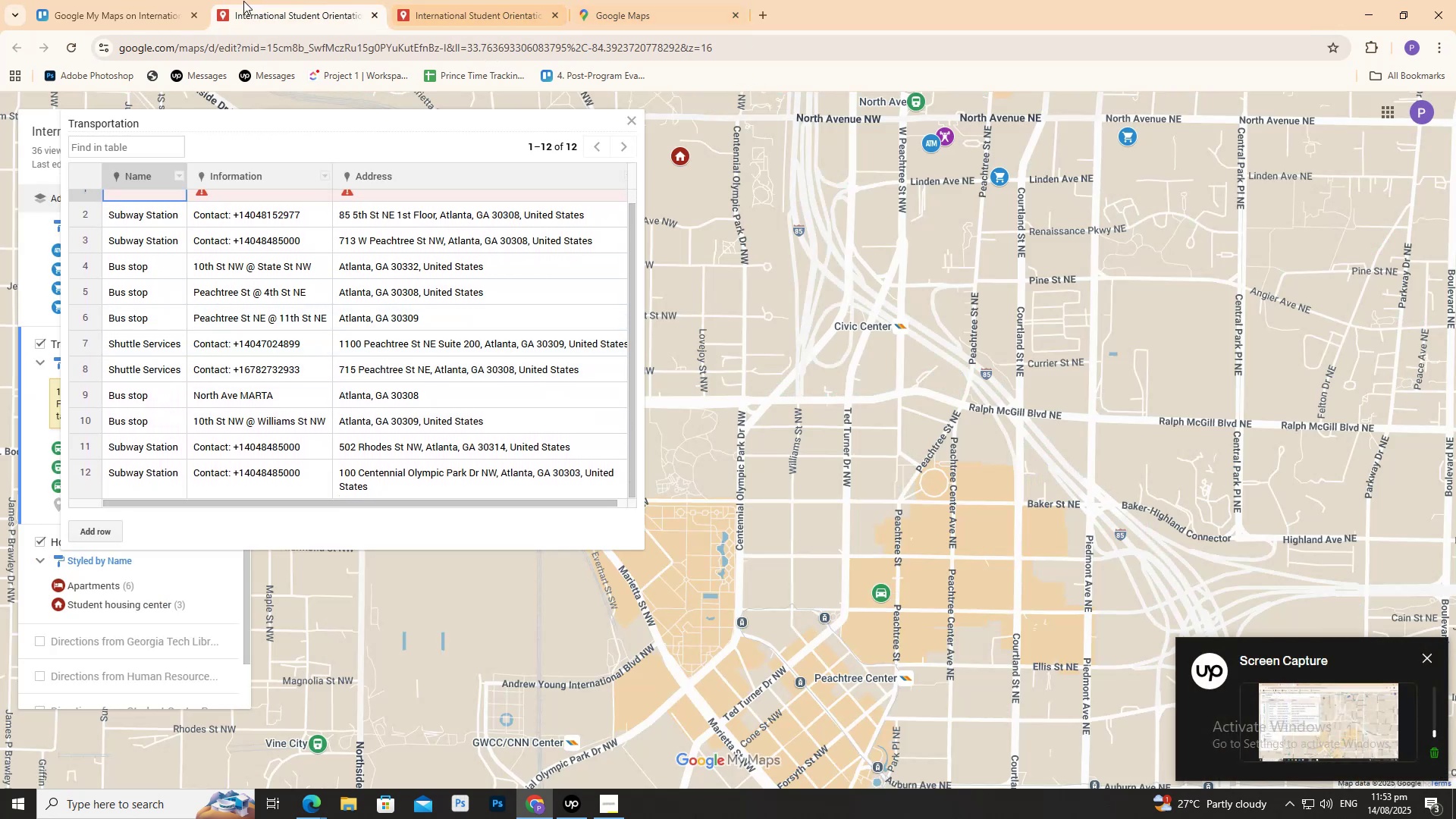 
left_click([268, 0])
 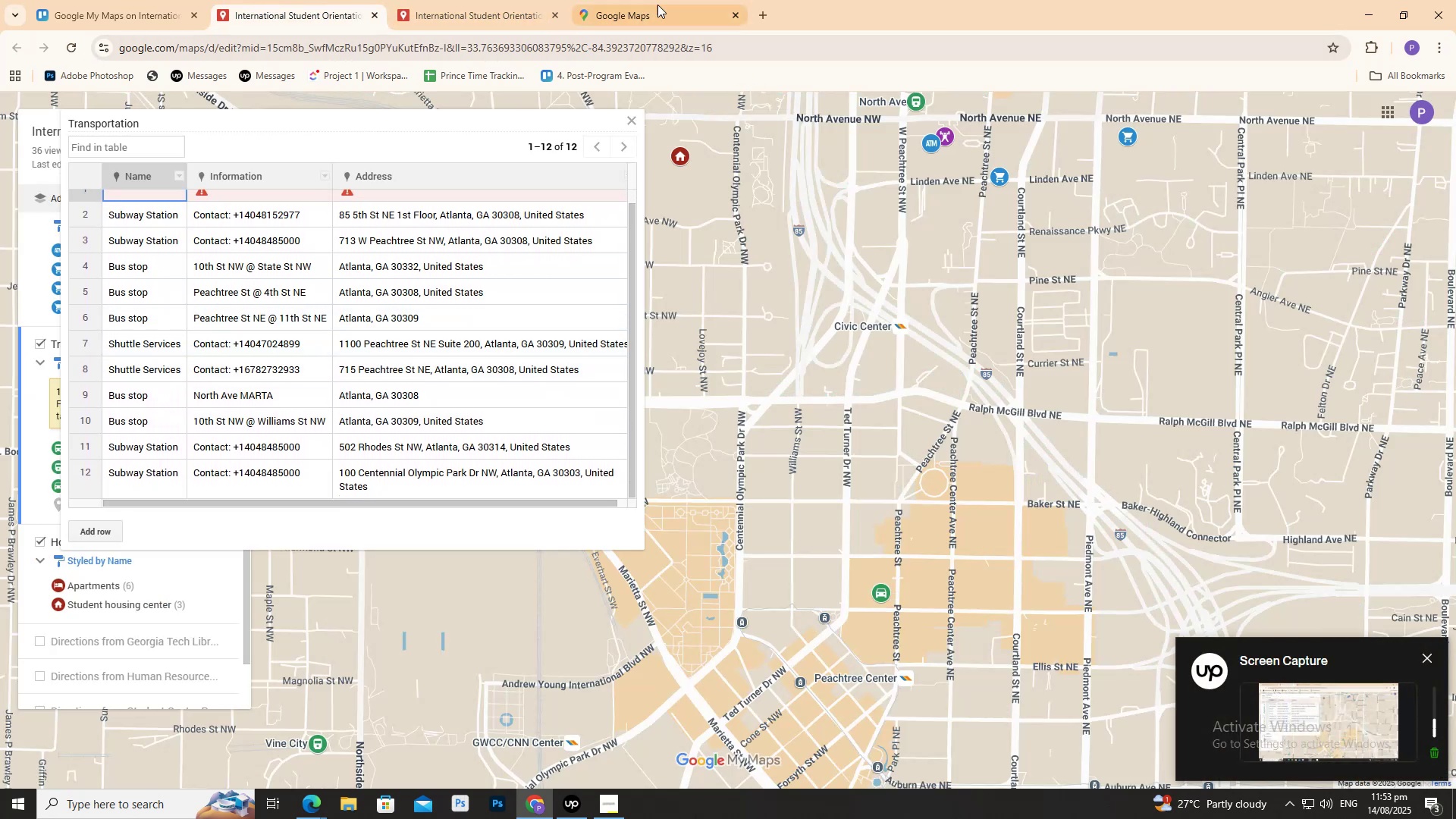 
left_click([673, 2])
 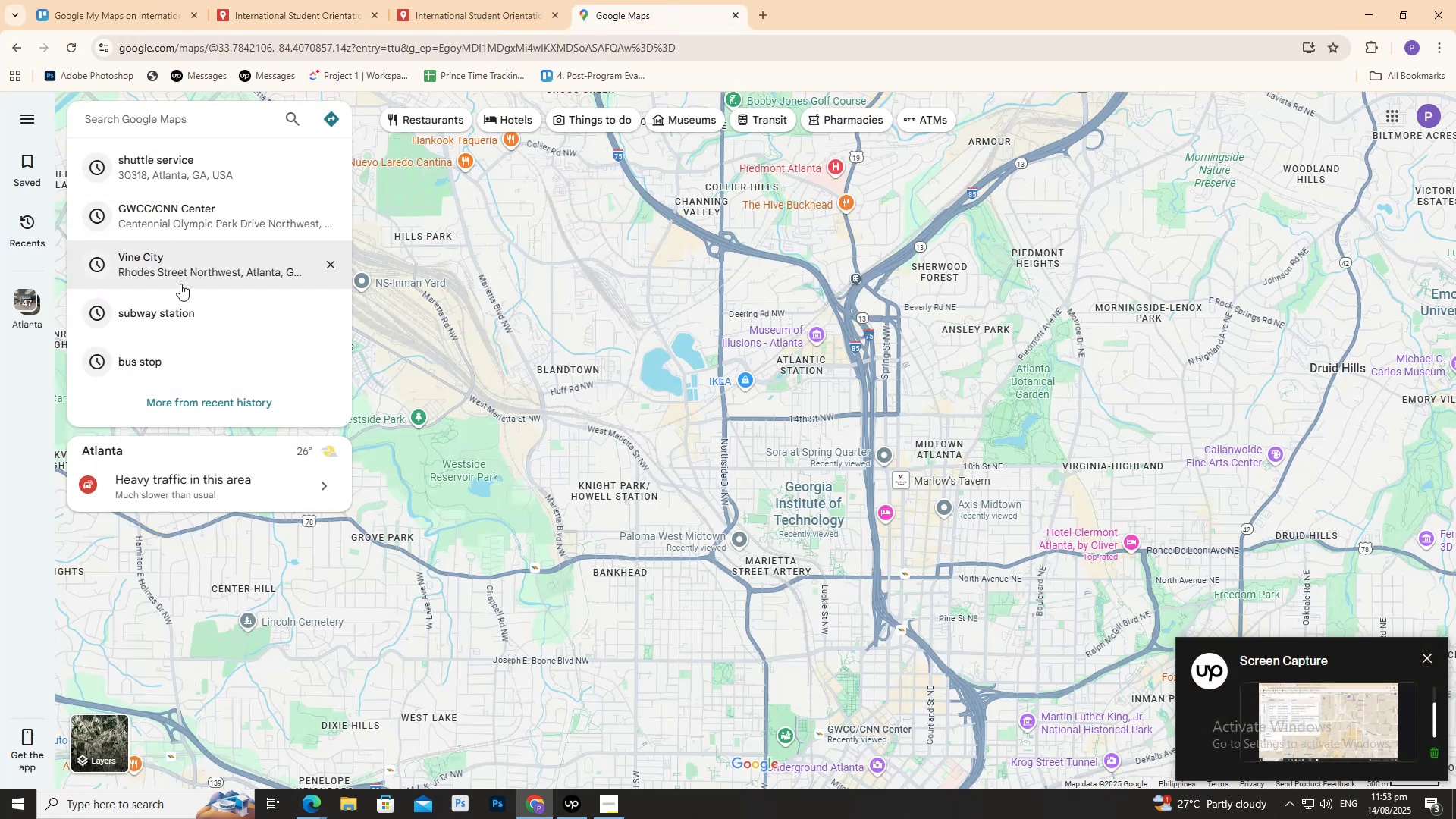 
left_click([193, 320])
 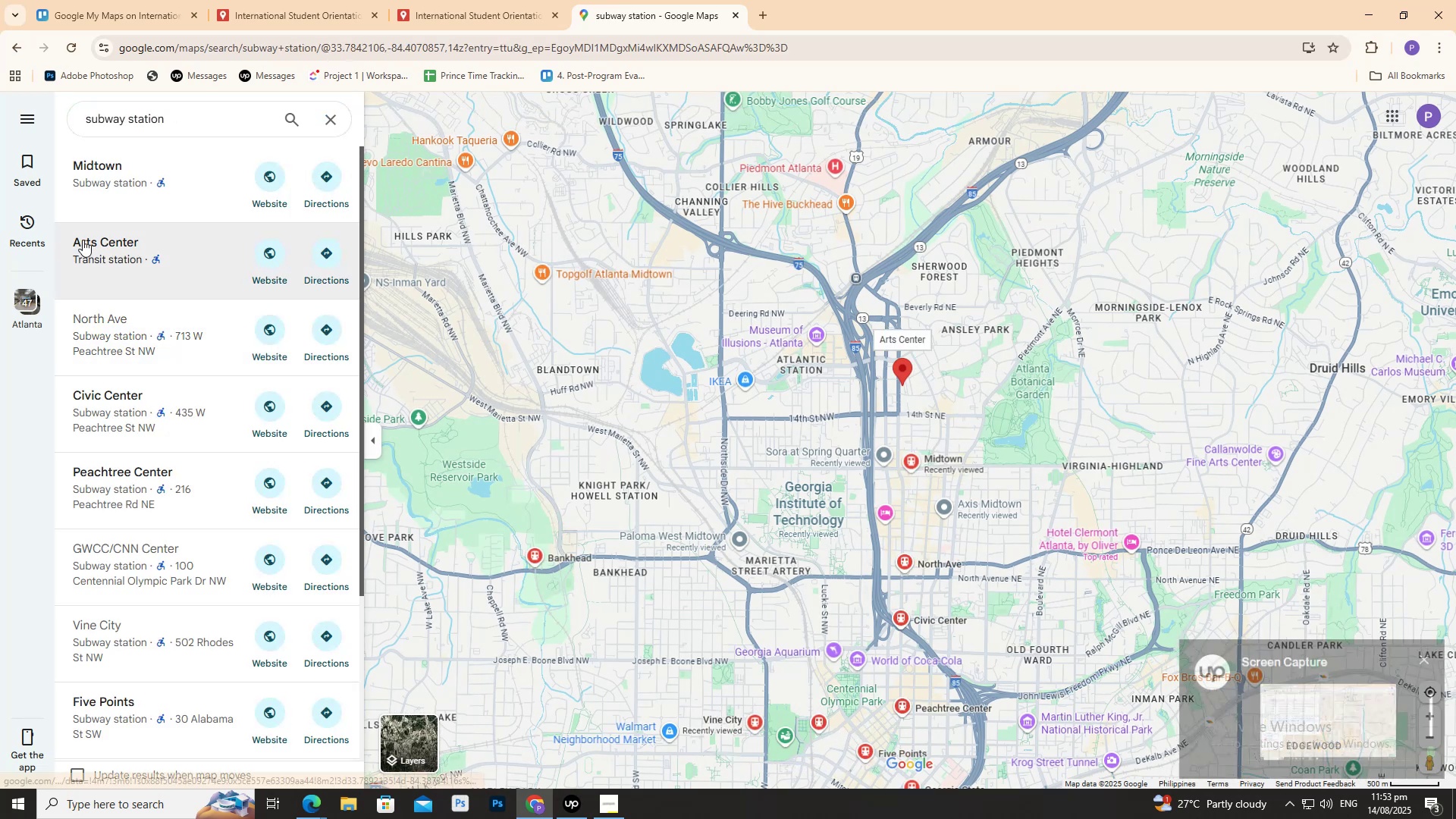 
scroll: coordinate [175, 394], scroll_direction: down, amount: 4.0
 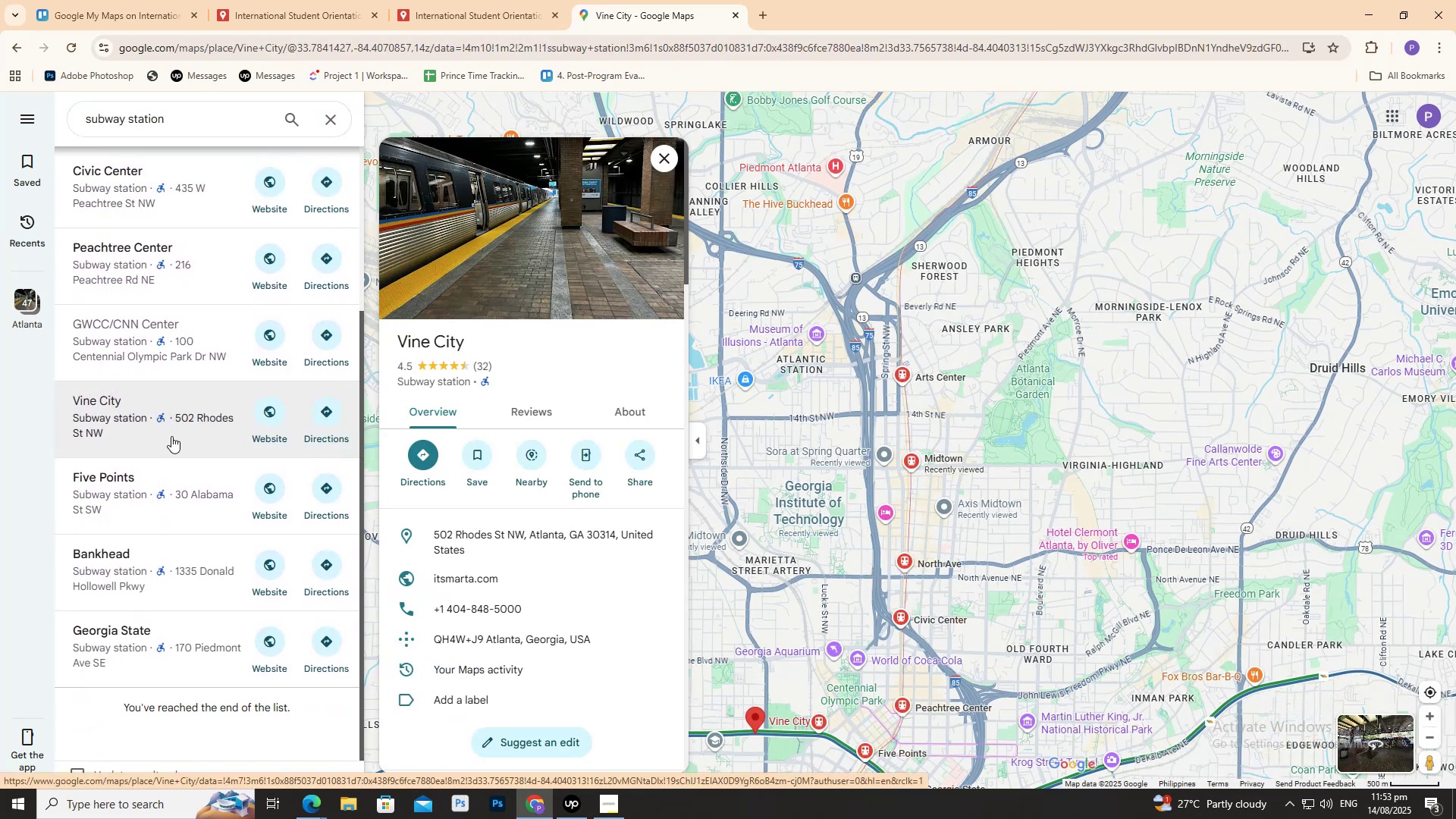 
left_click([165, 491])
 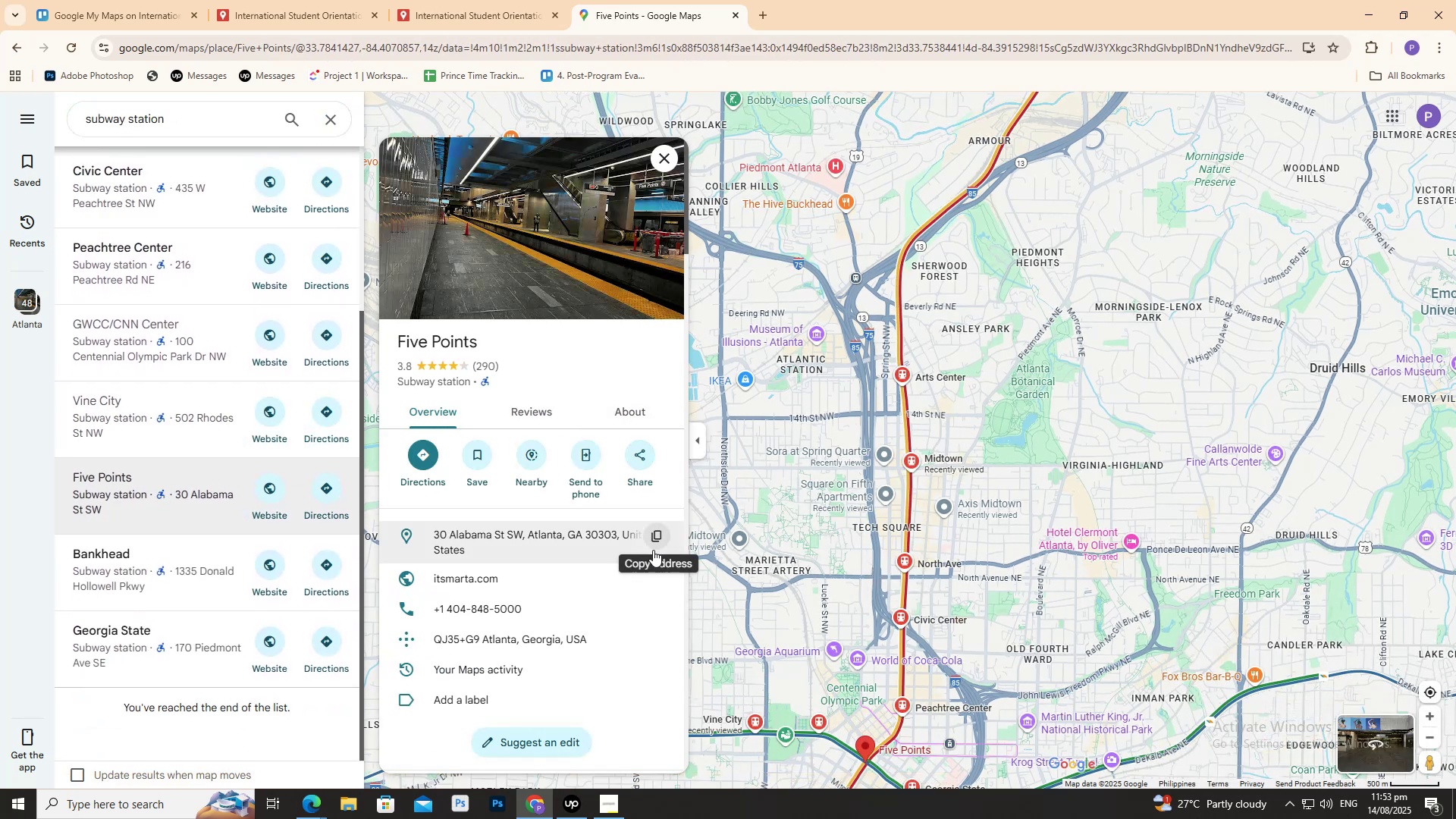 
left_click([654, 538])
 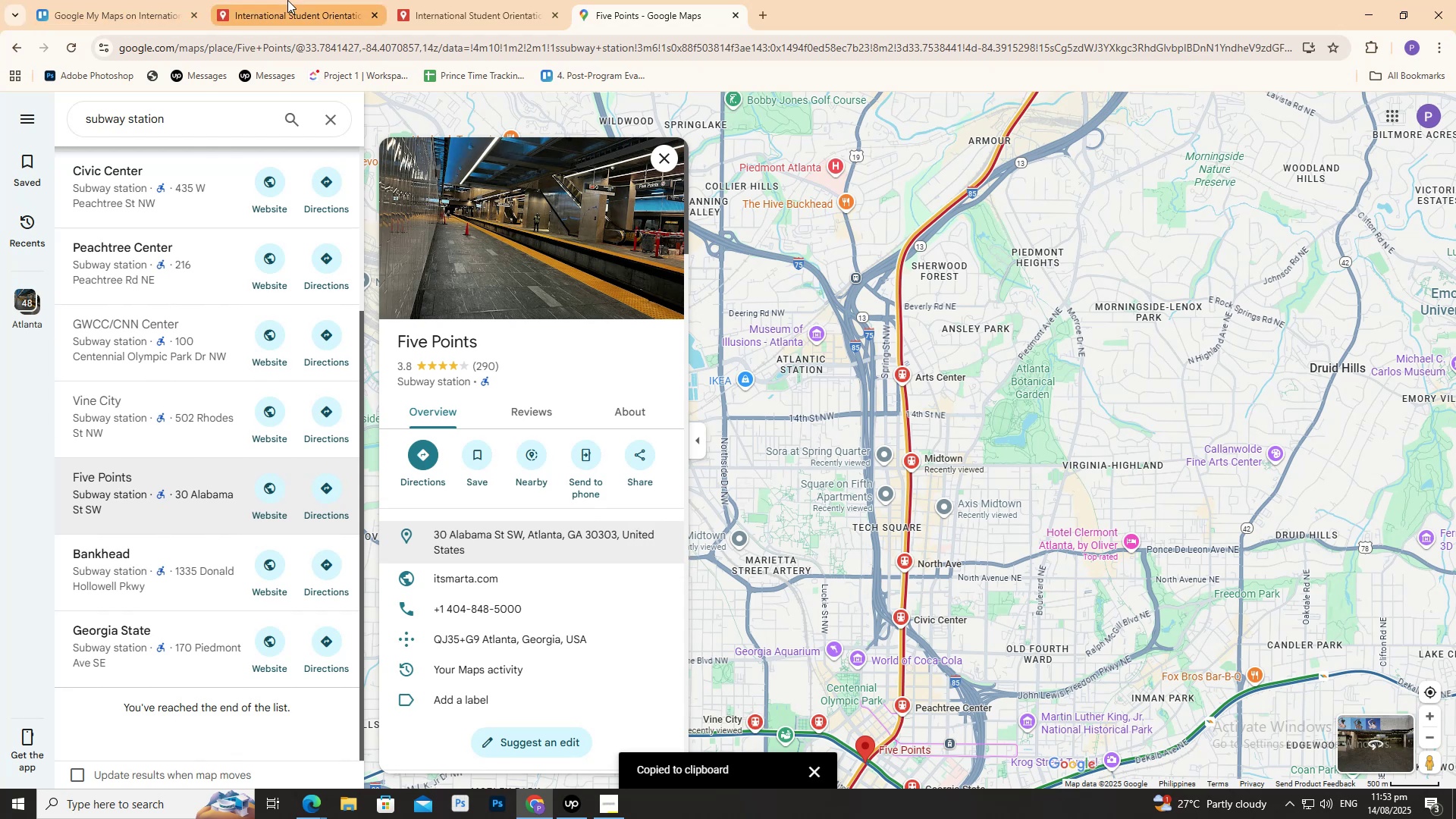 
left_click([287, 0])
 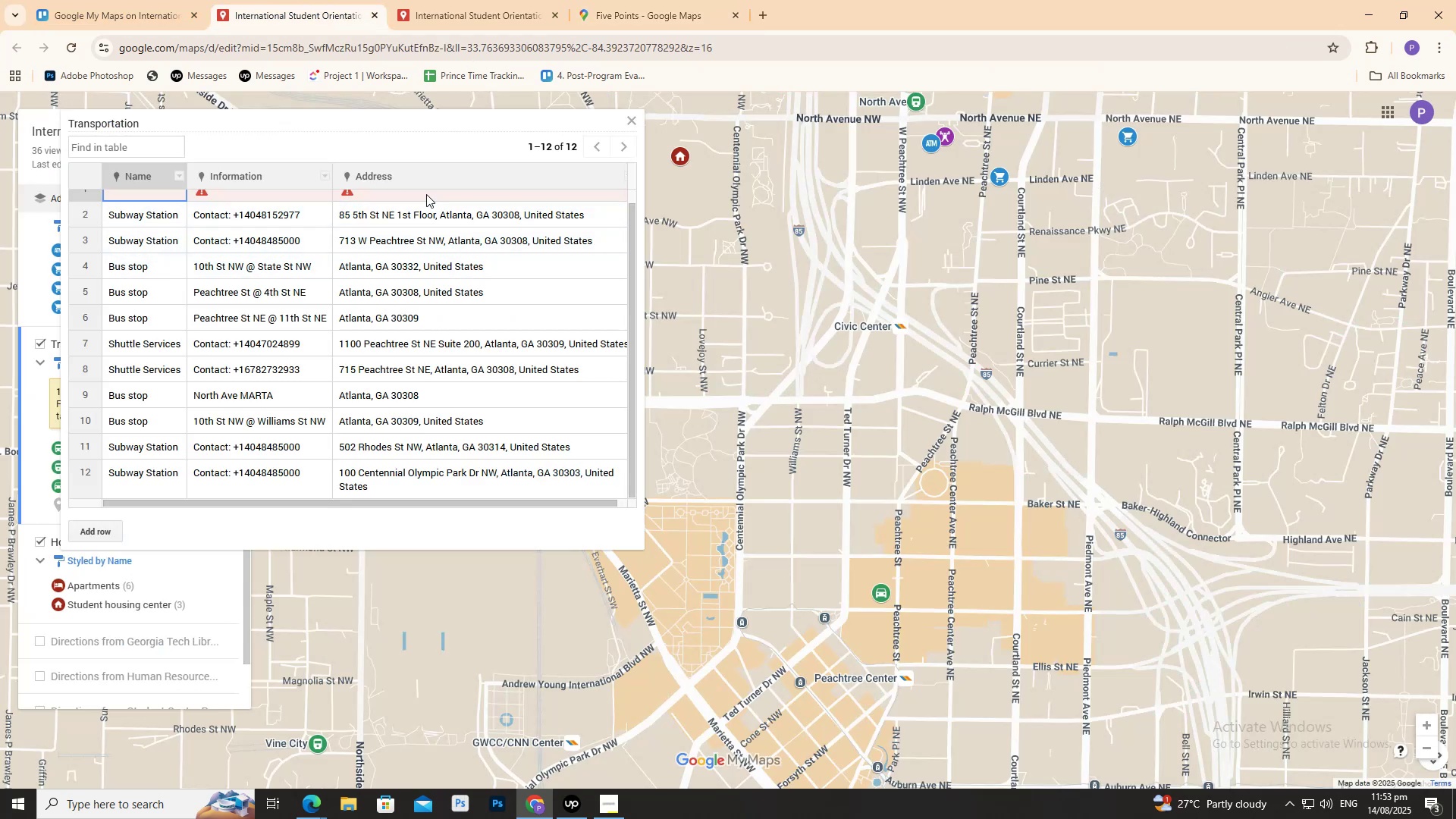 
scroll: coordinate [423, 196], scroll_direction: up, amount: 2.0
 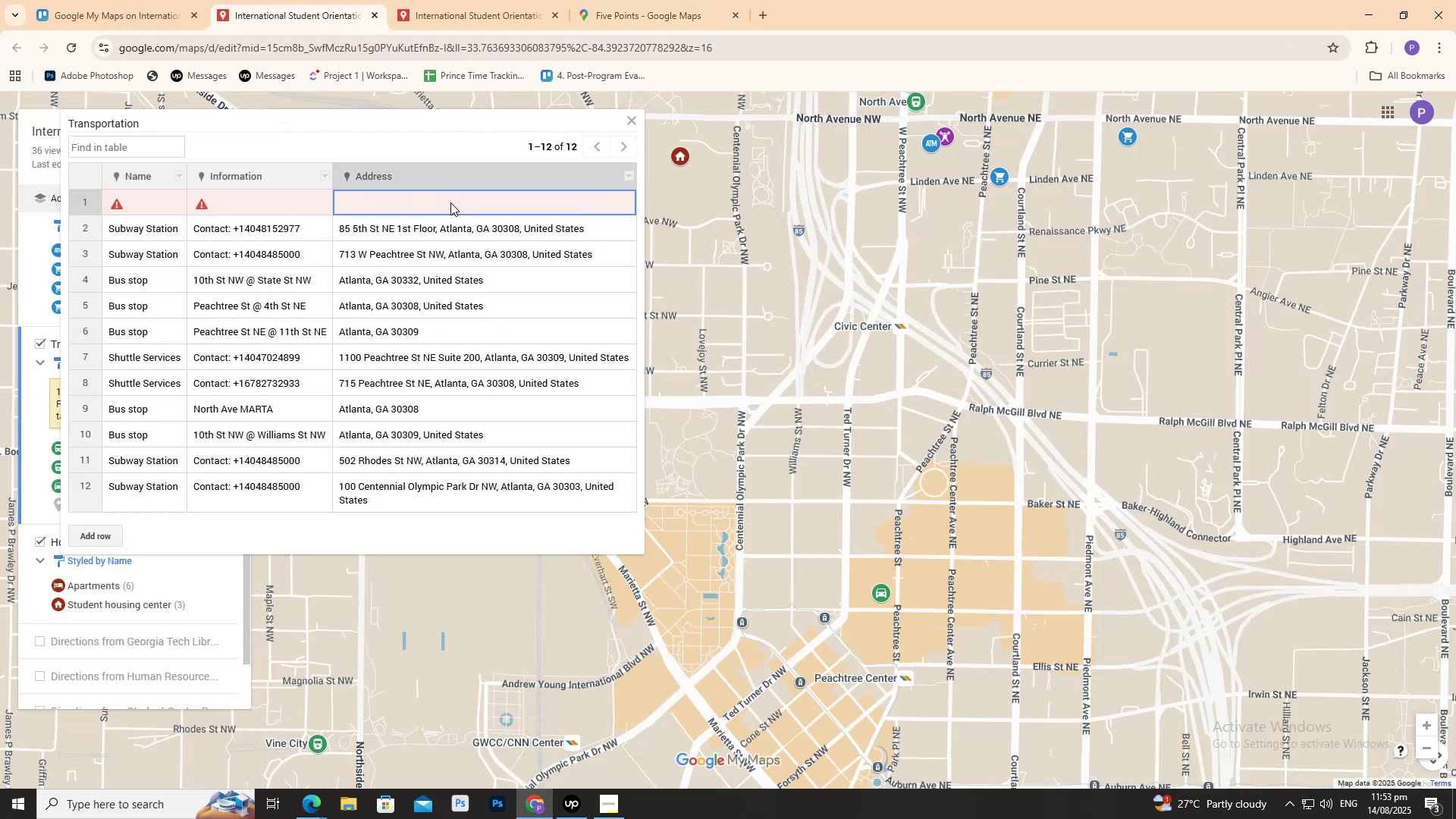 
double_click([450, 202])
 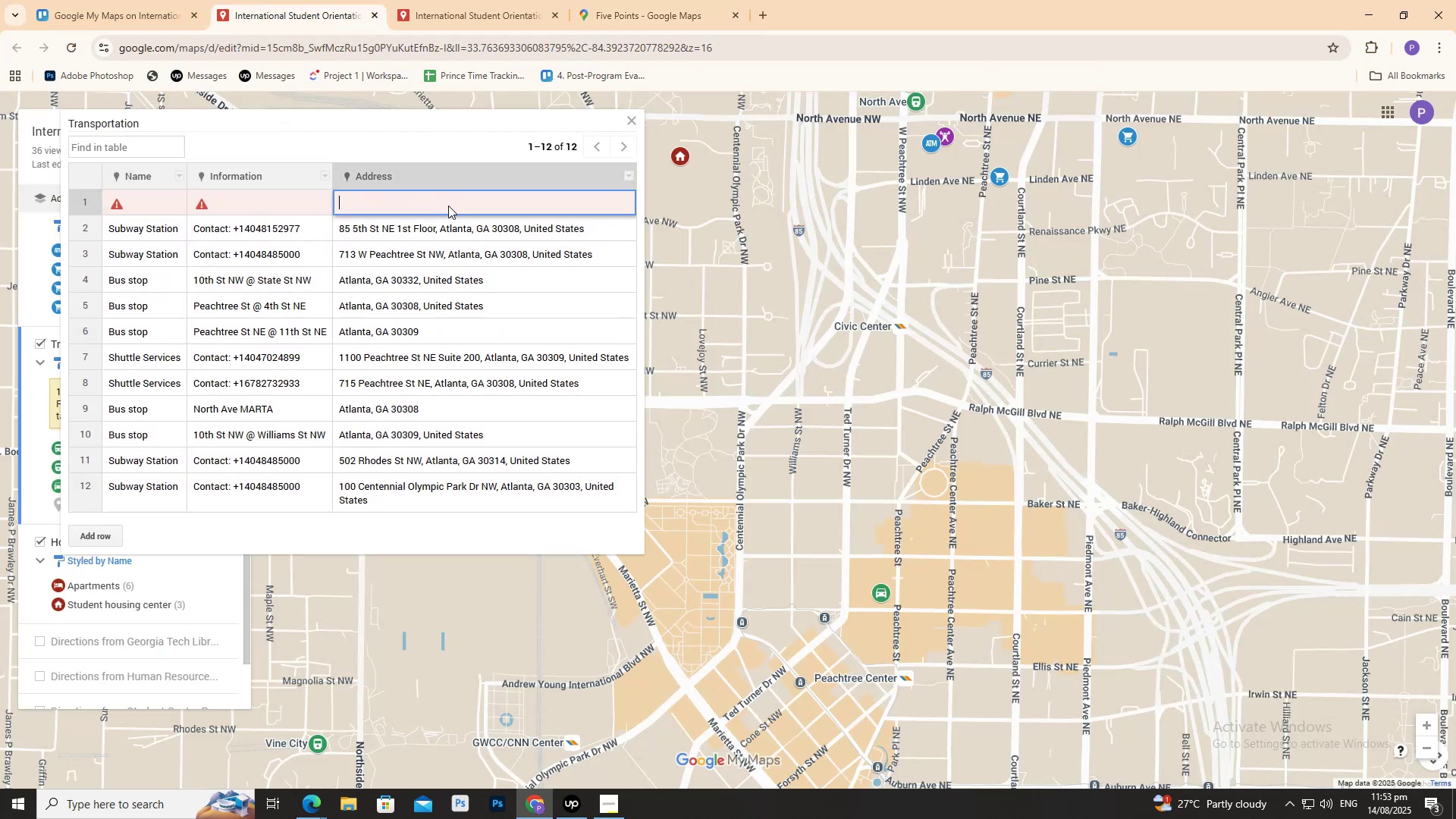 
key(Control+V)
 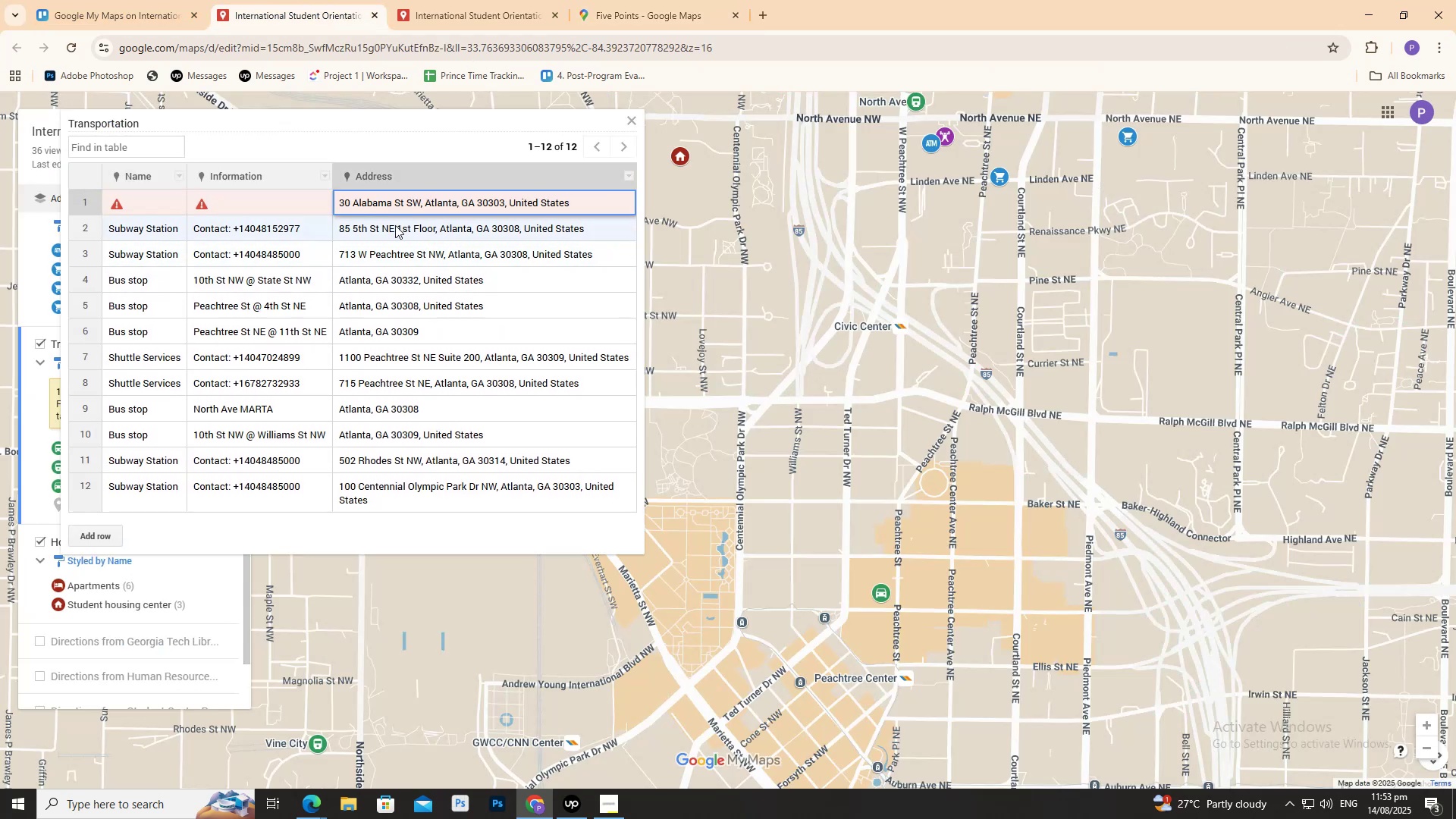 
left_click([292, 196])
 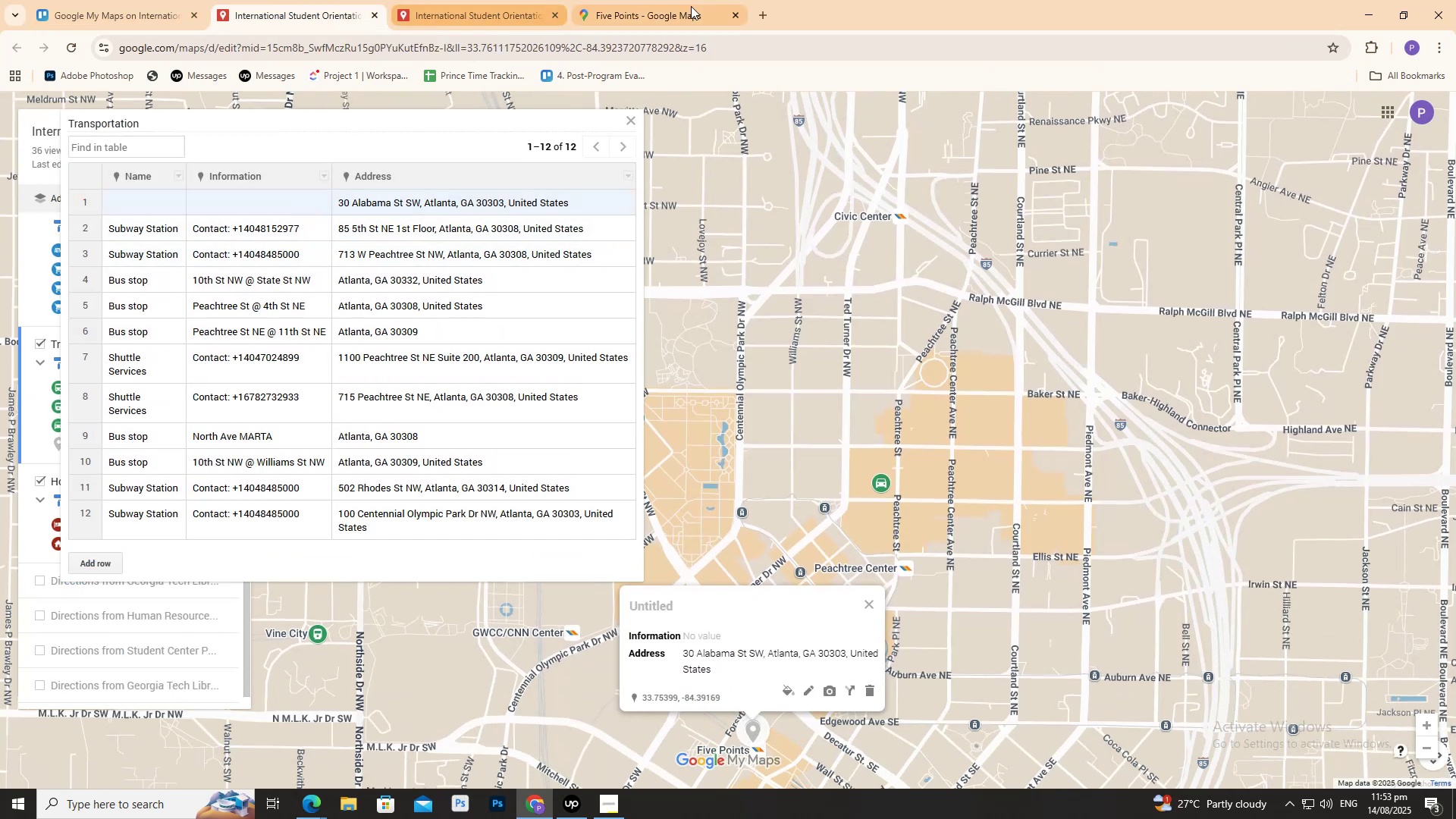 
left_click([692, 6])
 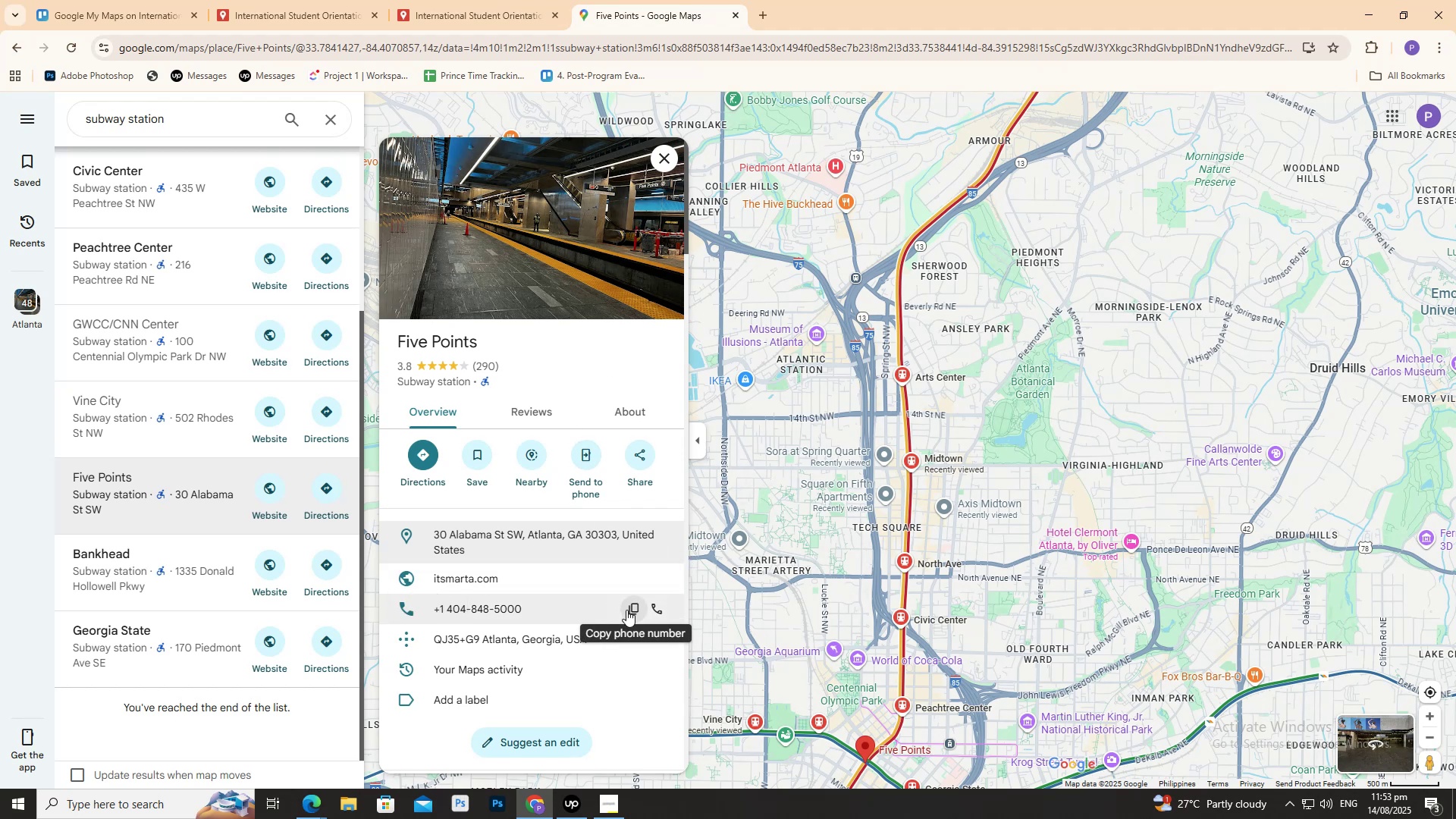 
left_click([626, 610])
 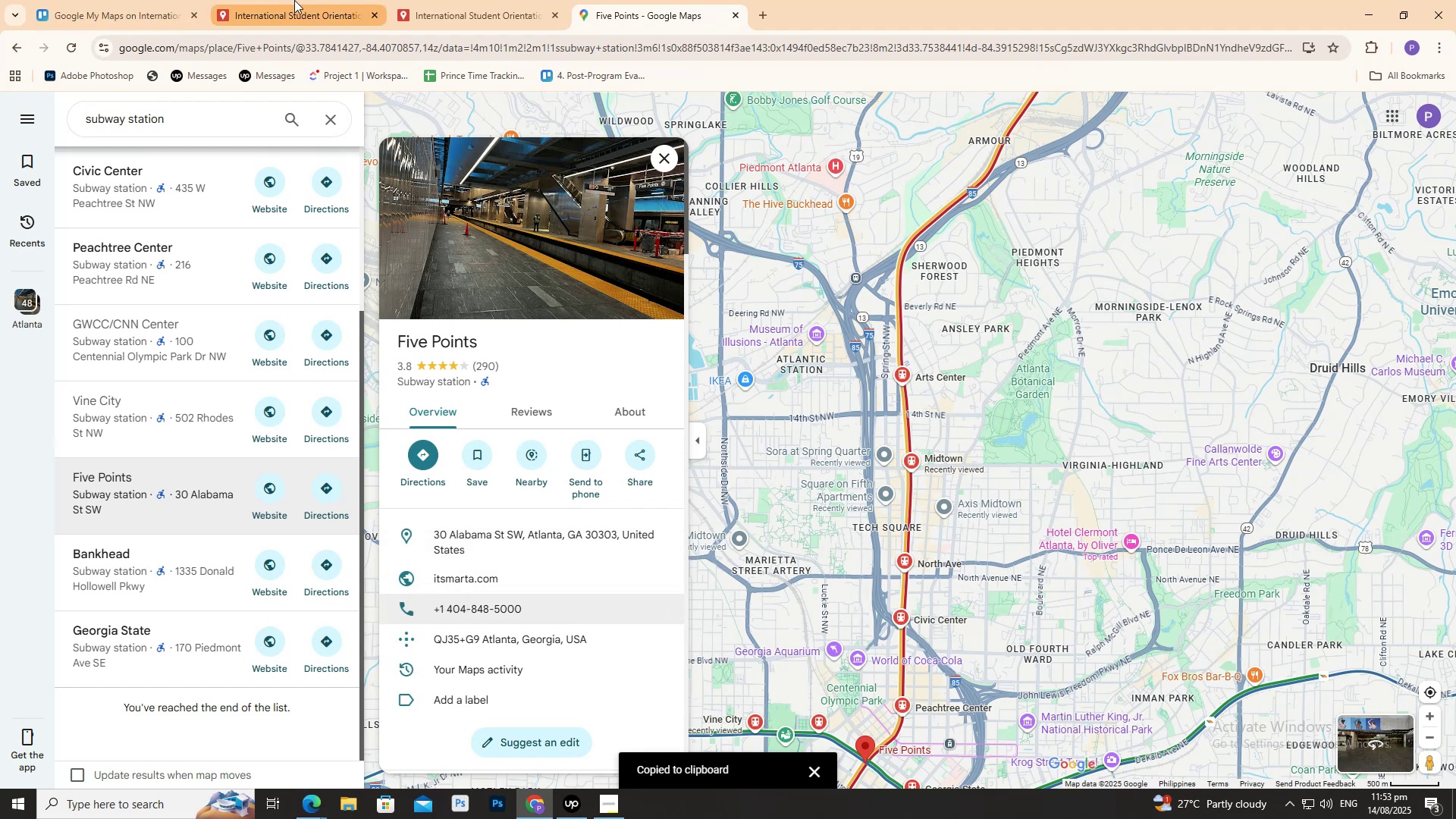 
left_click([304, 0])
 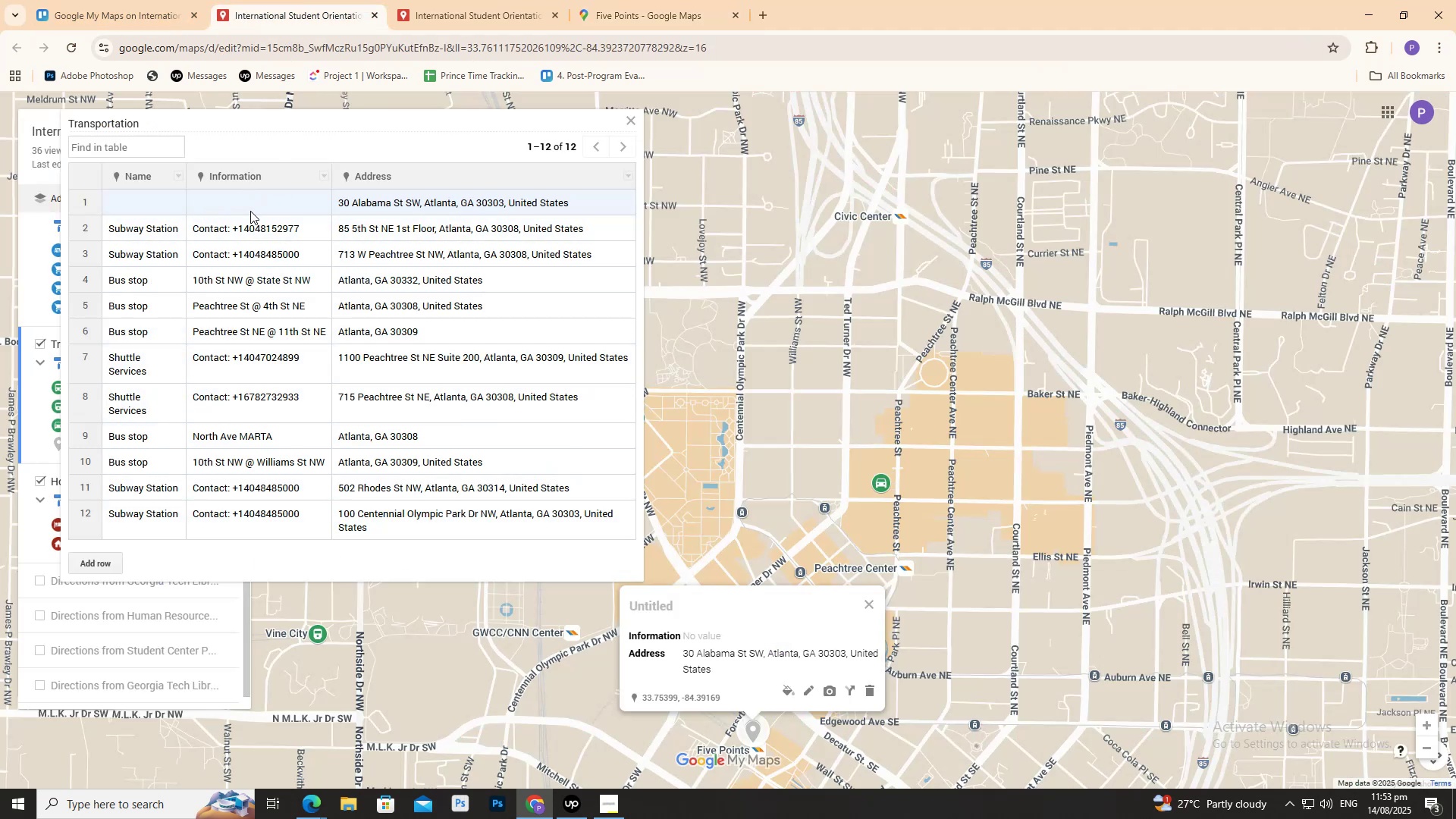 
double_click([250, 211])
 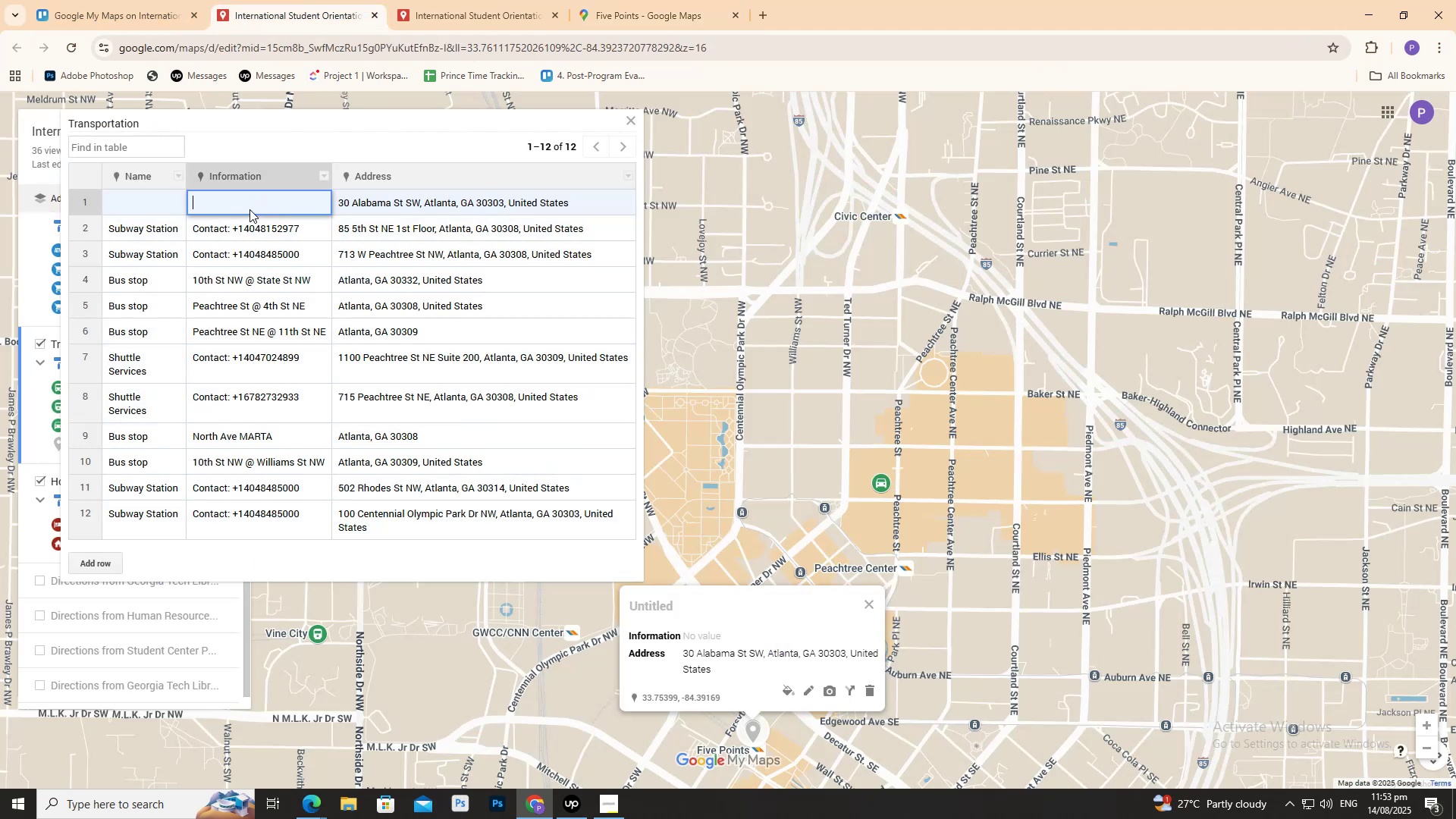 
type(Contact: )
 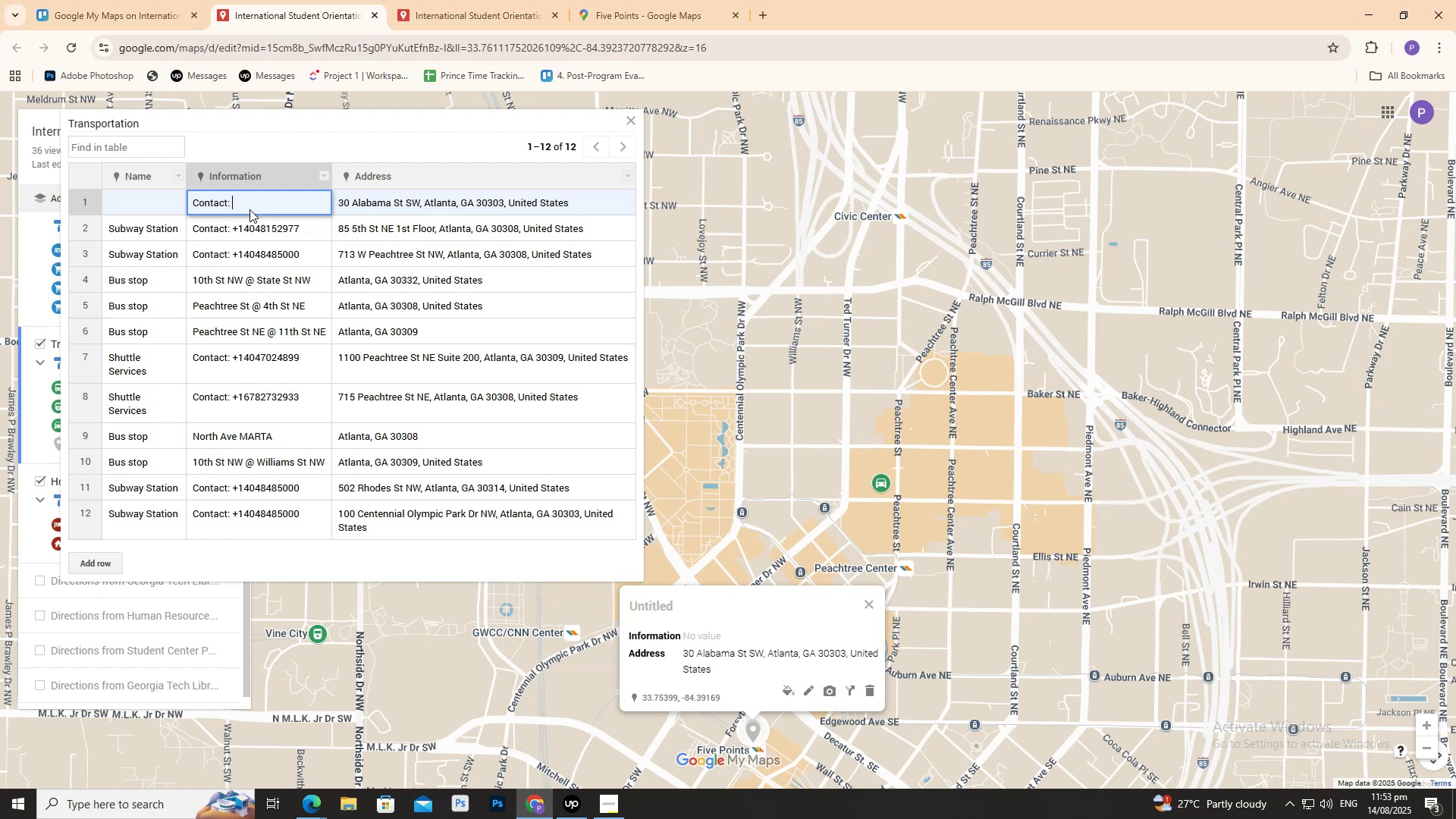 
key(Control+ControlLeft)
 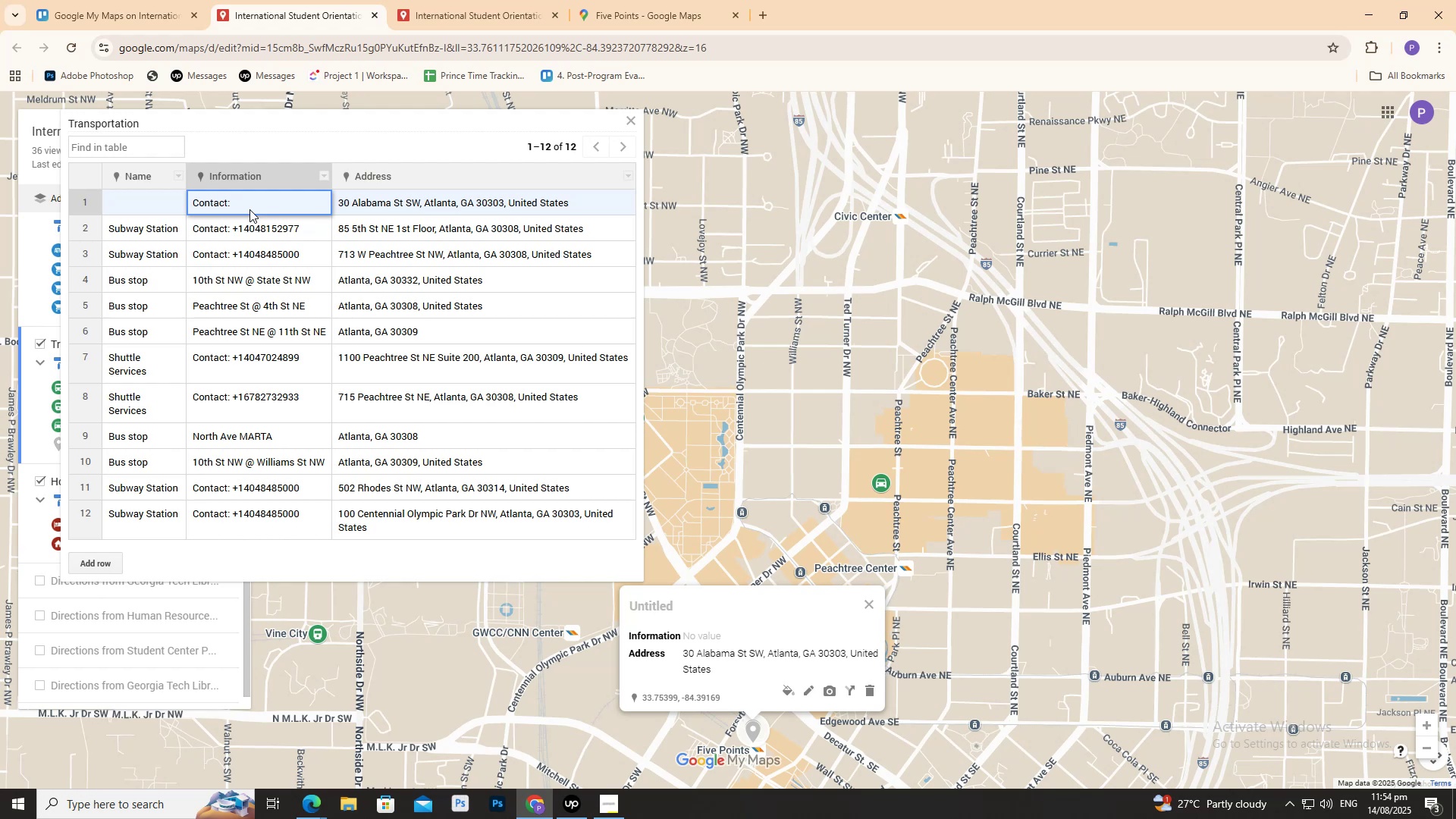 
key(Control+ControlLeft)
 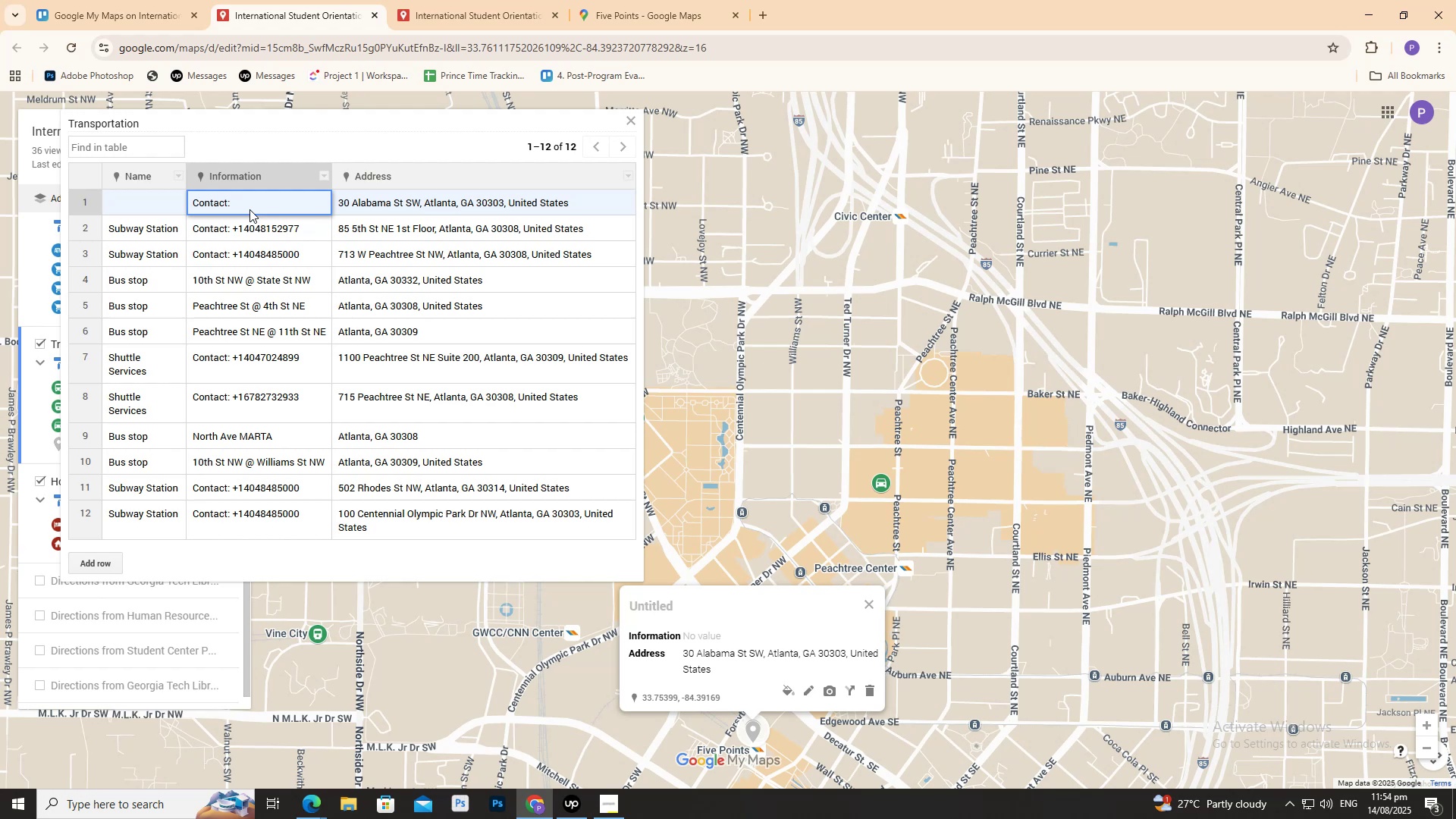 
key(Control+V)
 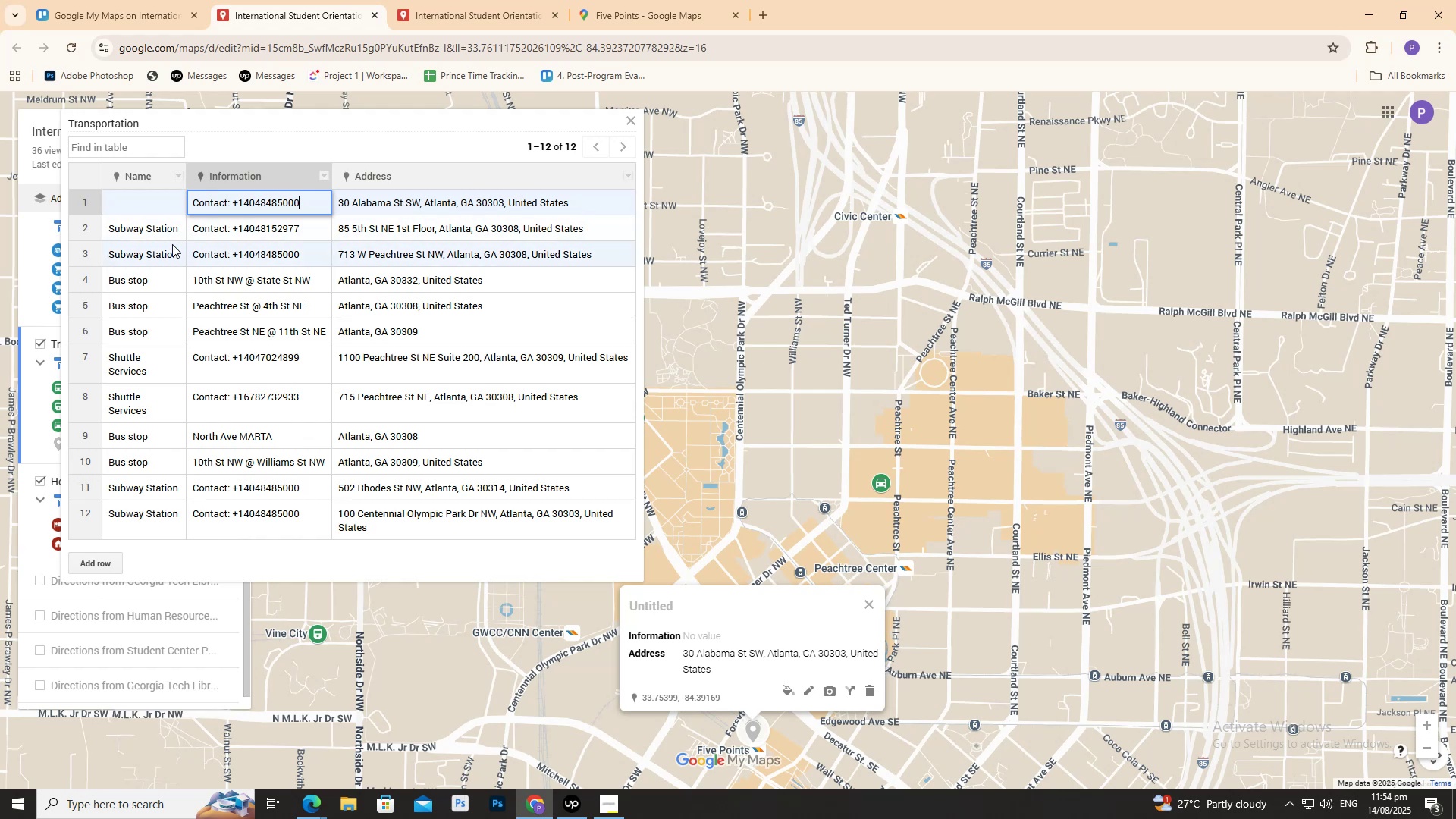 
double_click([152, 191])
 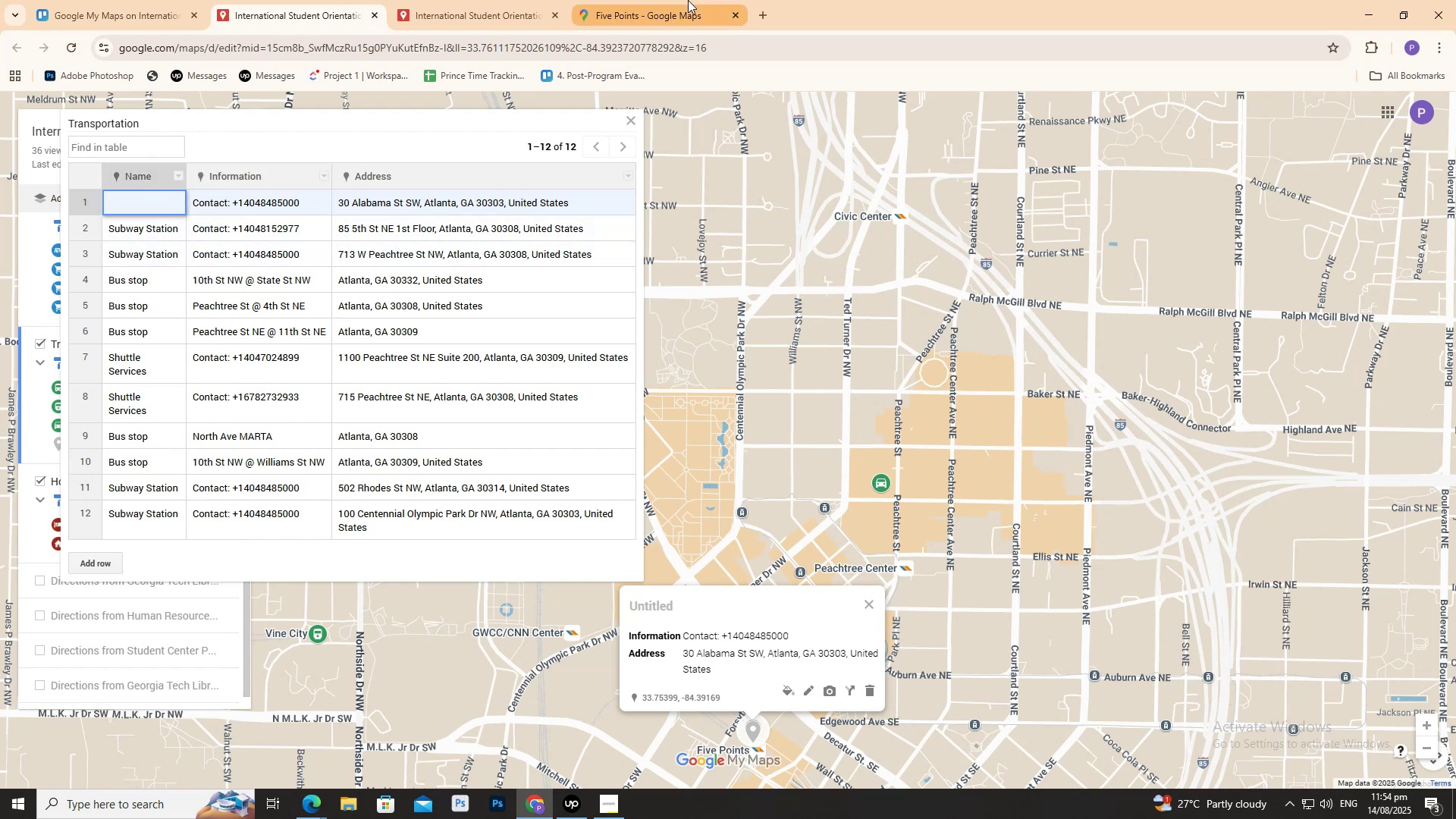 
left_click([688, 0])
 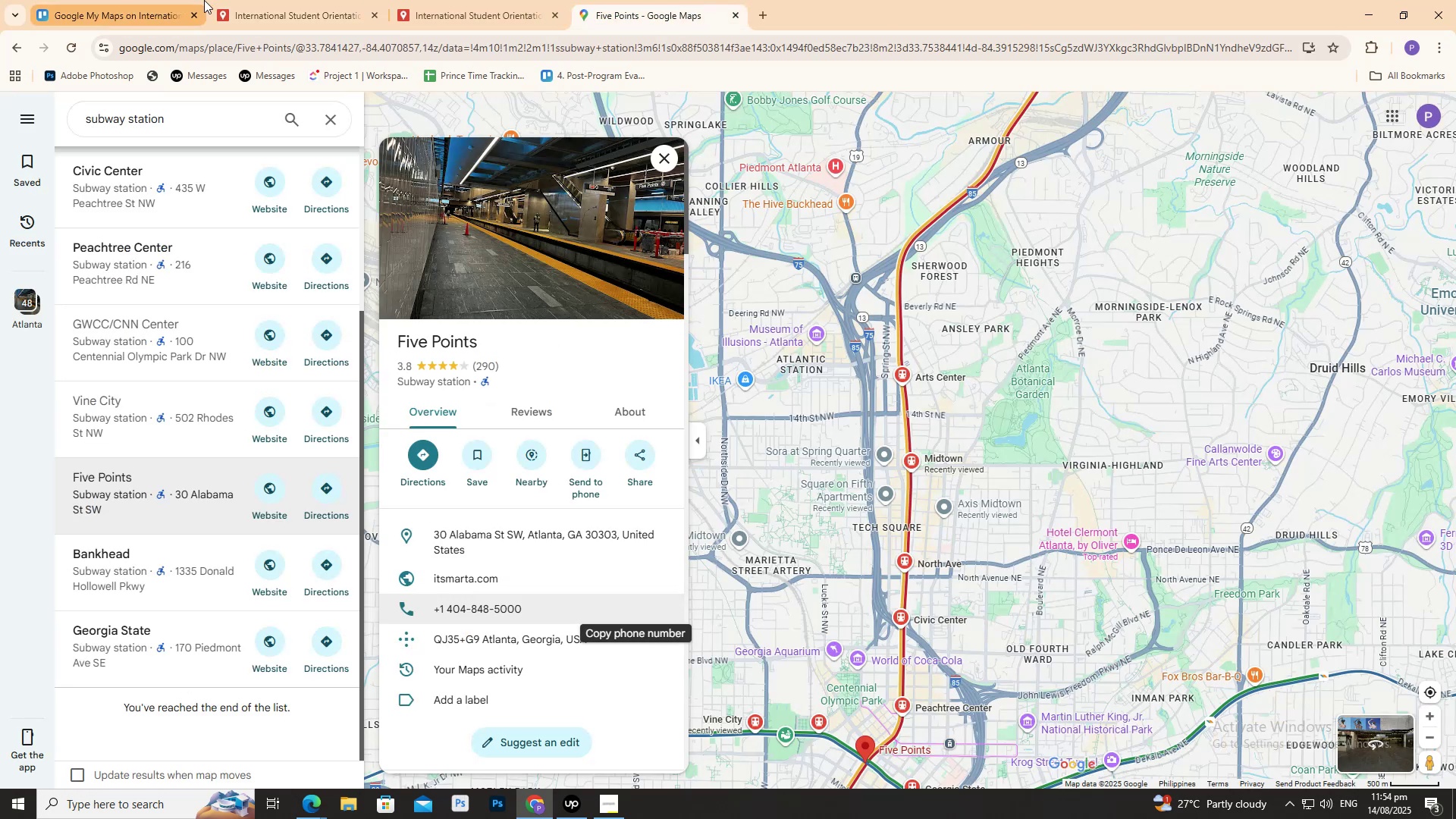 
left_click([233, 0])
 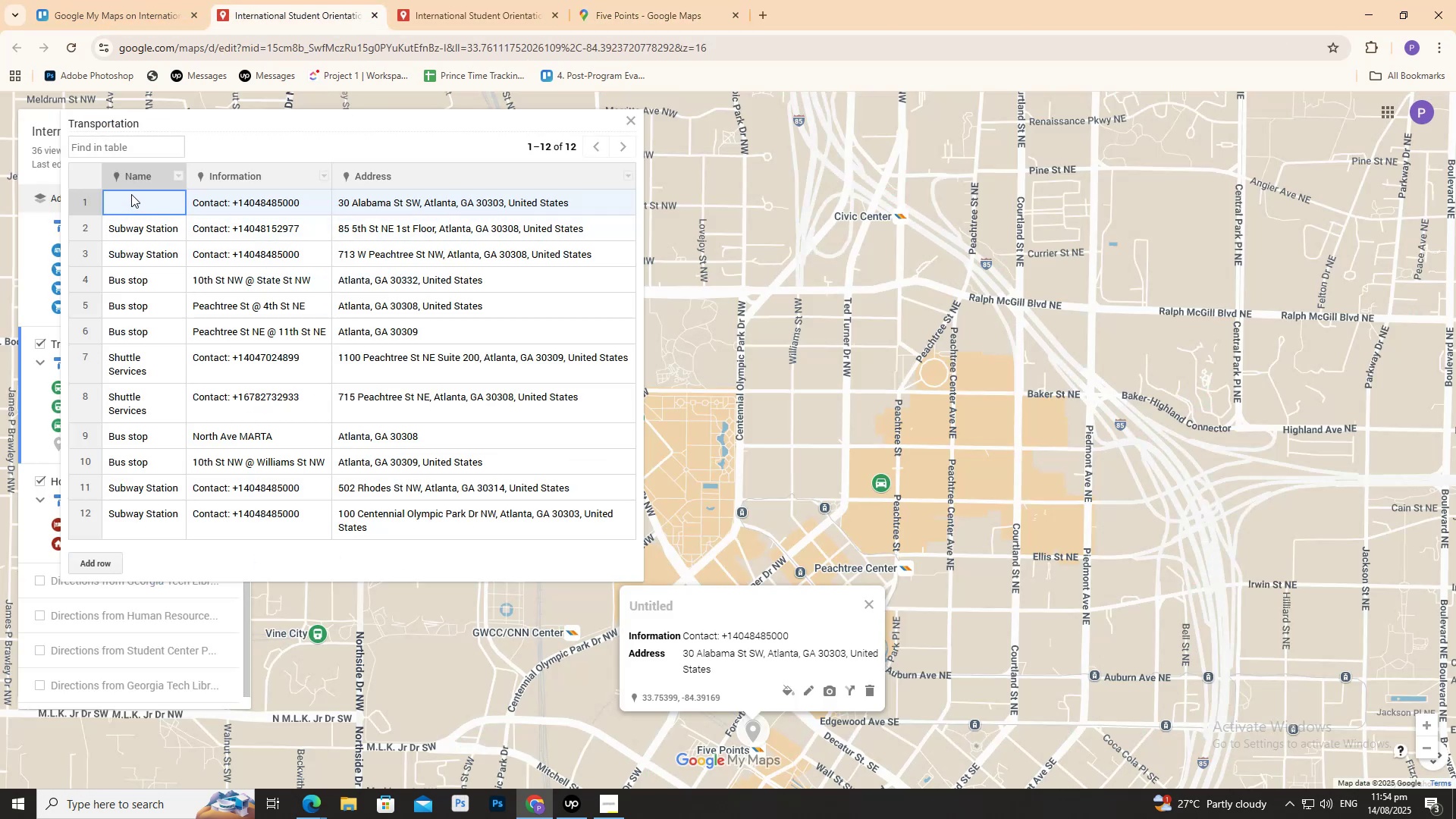 
double_click([131, 194])
 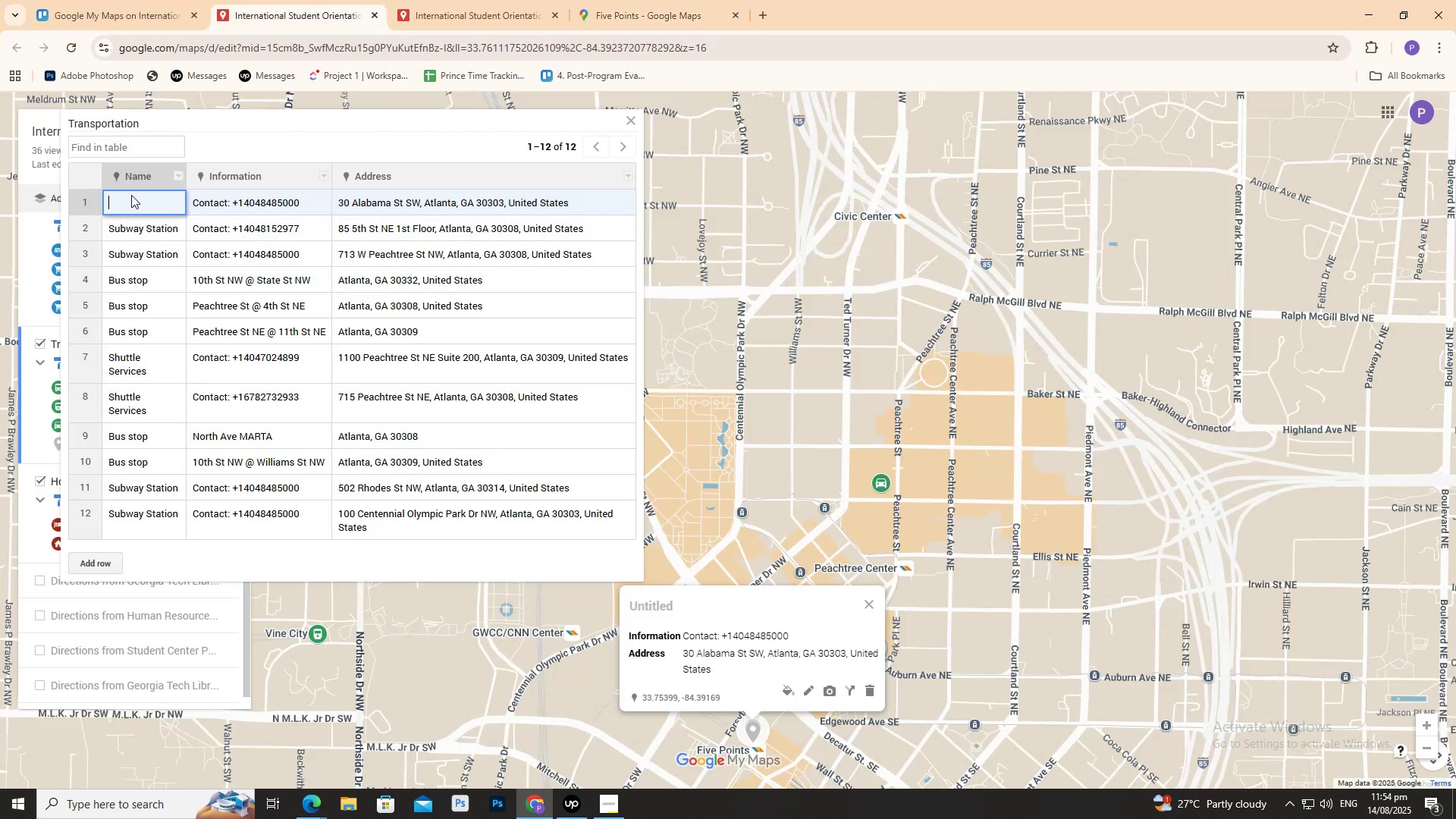 
type(Subway Station)
 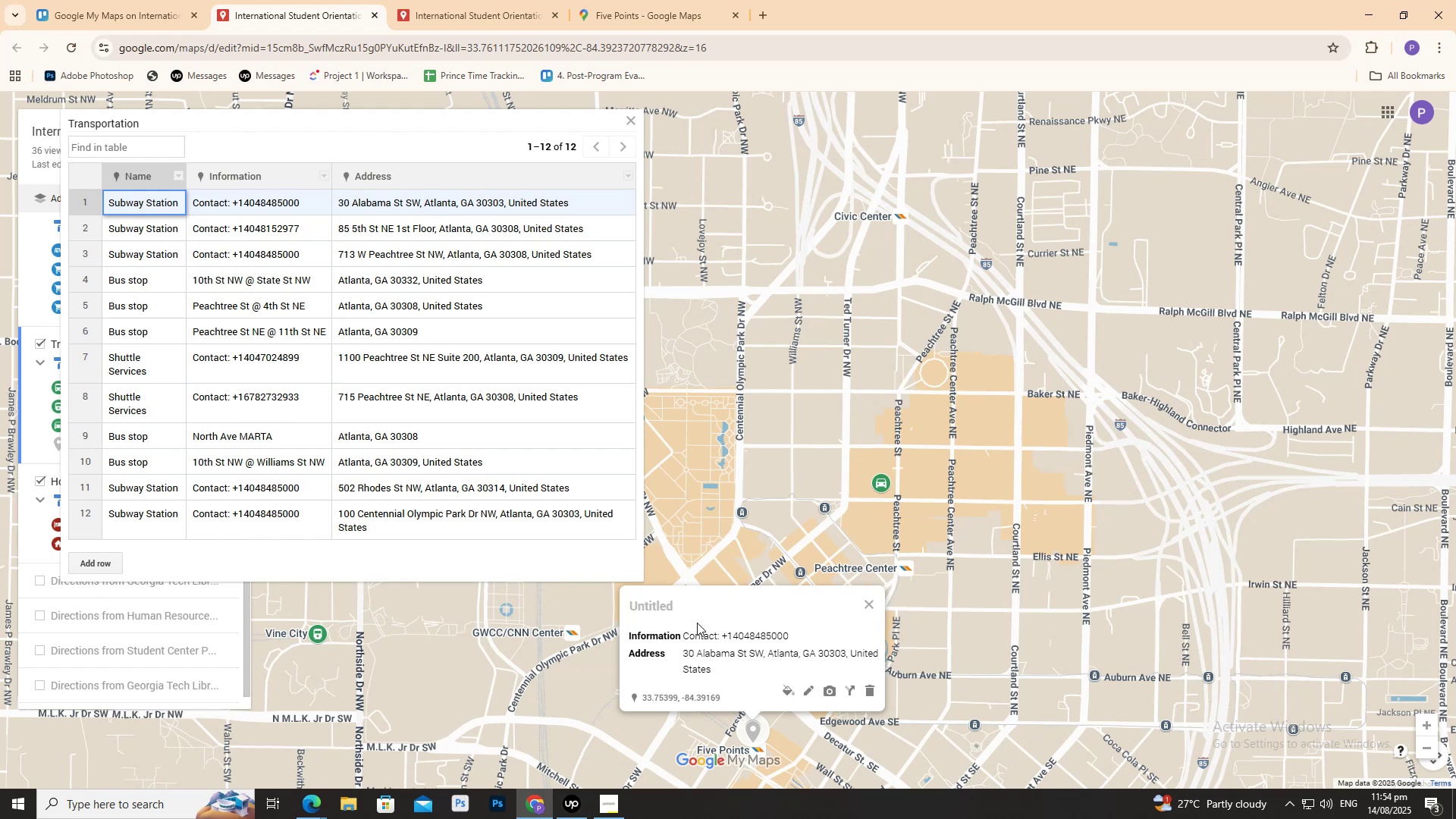 
scroll: coordinate [876, 615], scroll_direction: down, amount: 2.0
 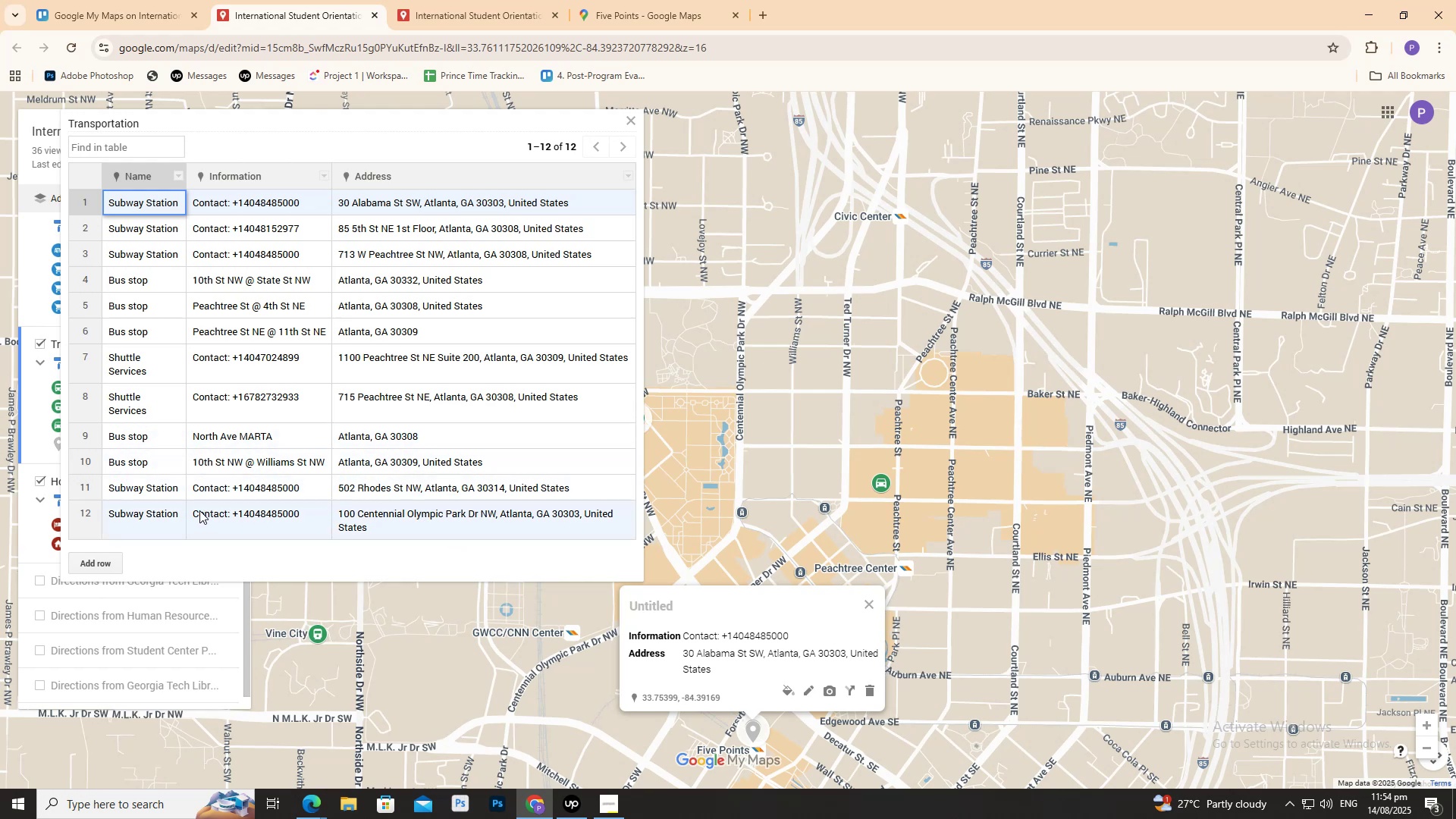 
wait(12.18)
 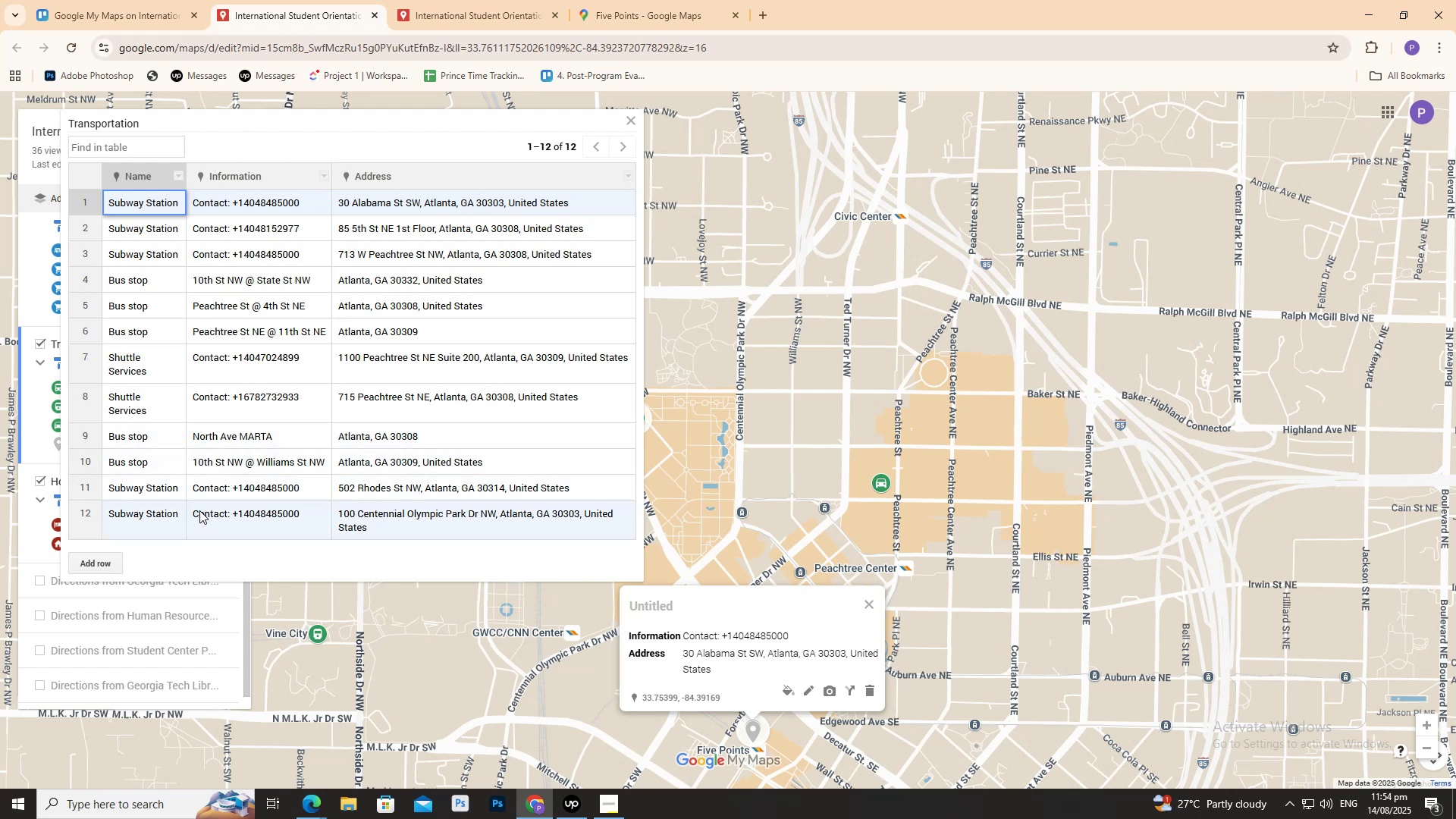 
left_click([799, 333])
 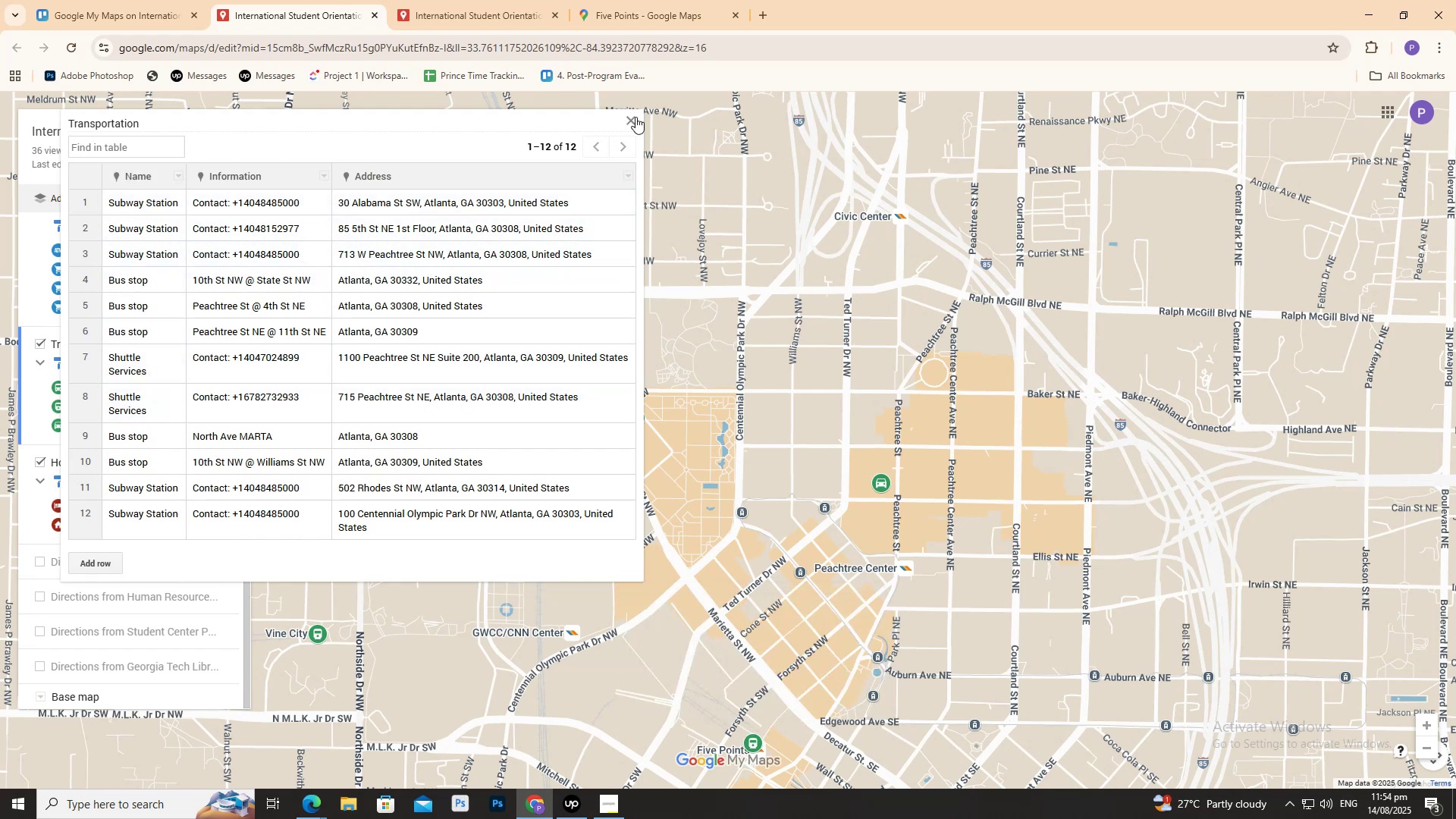 
left_click([635, 118])
 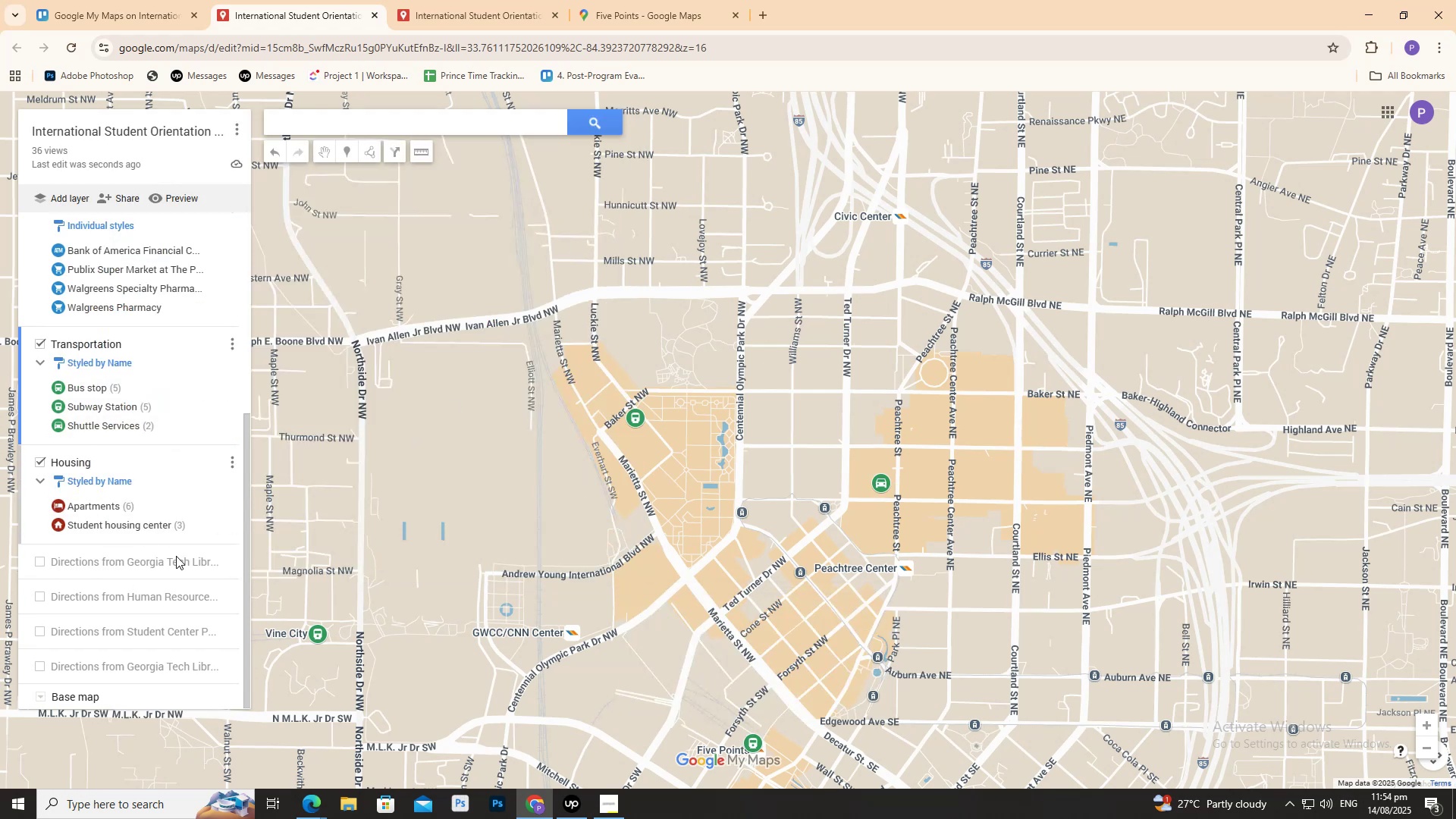 
mouse_move([162, 519])
 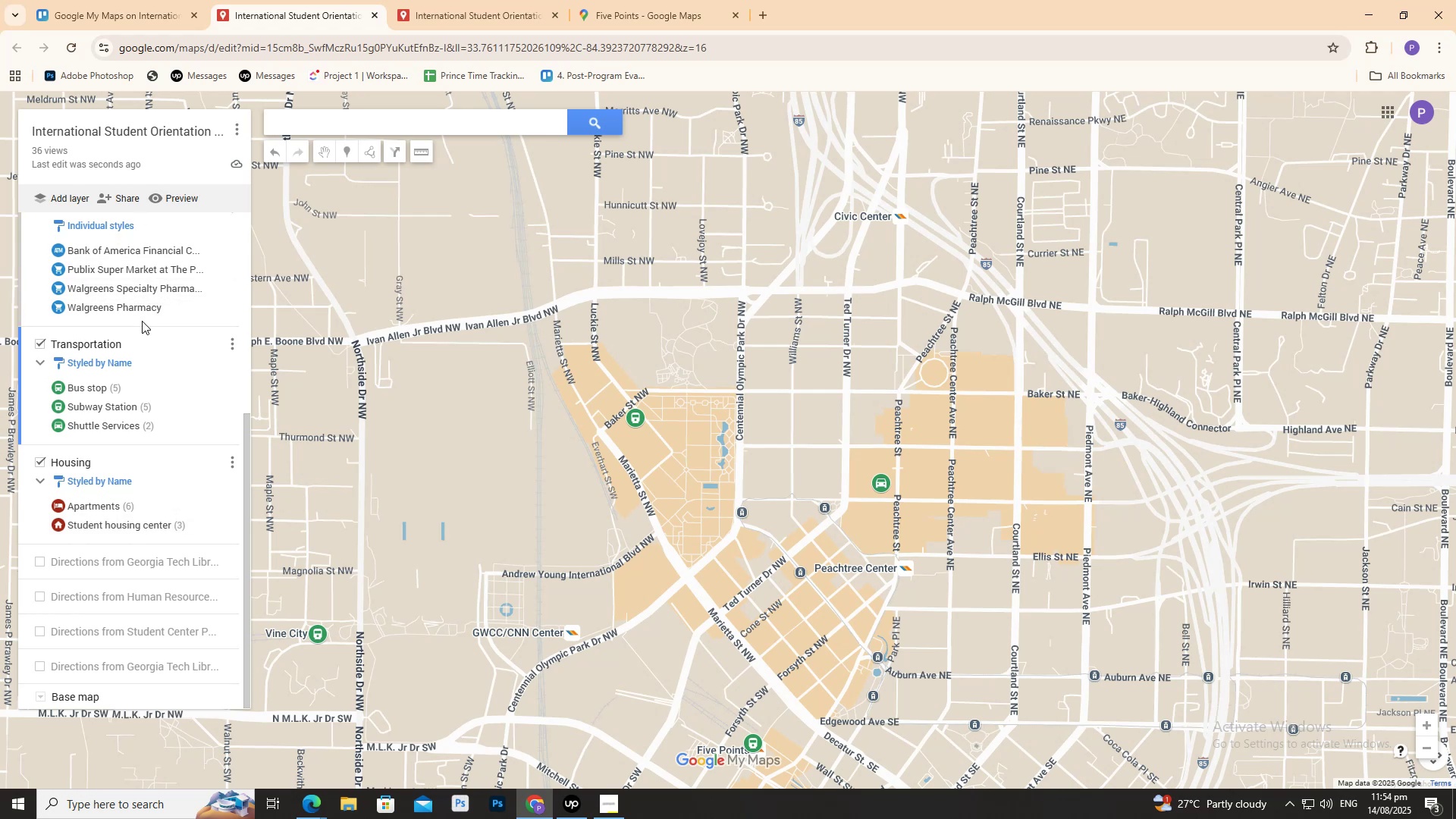 
wait(6.18)
 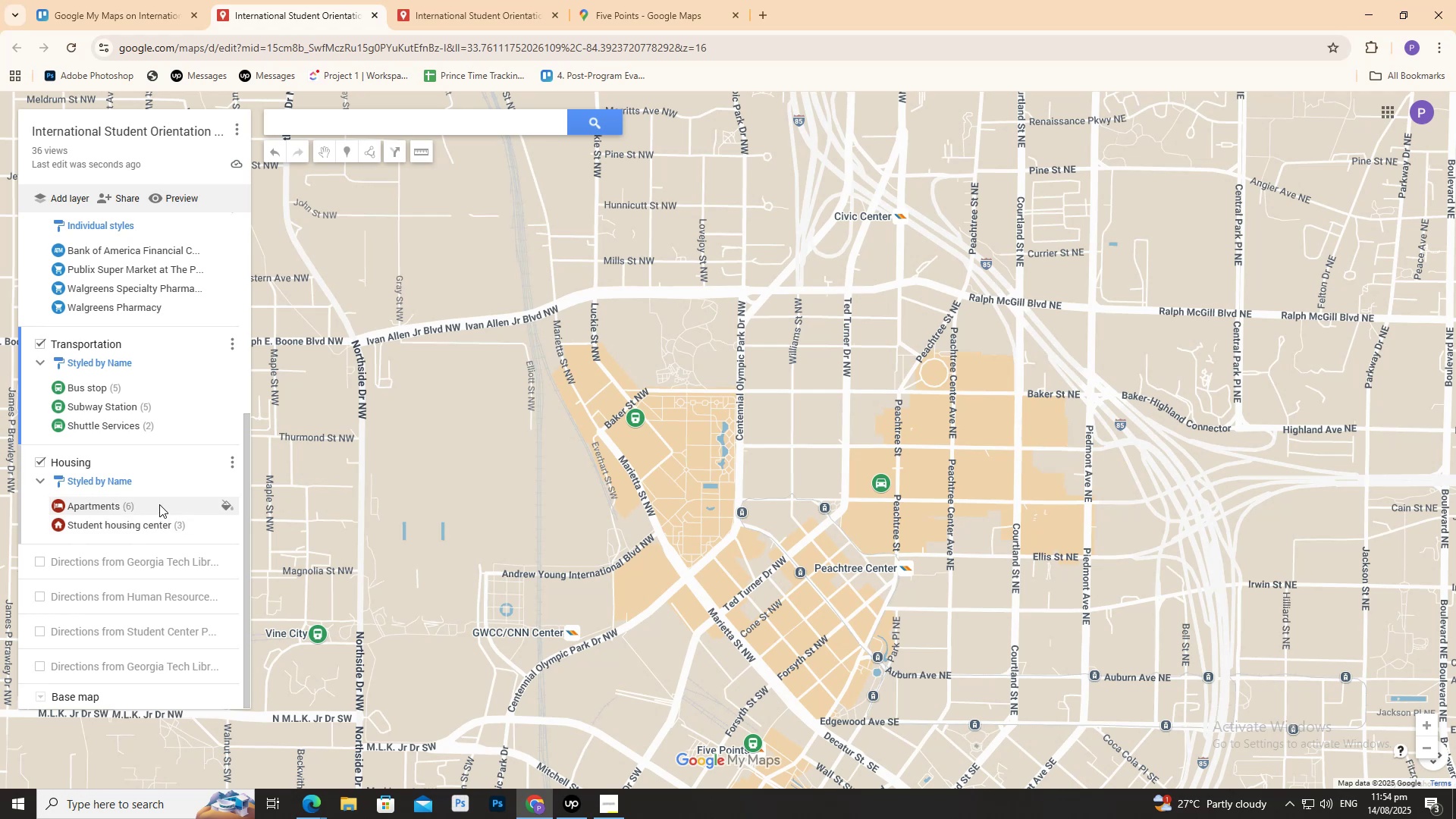 
scroll: coordinate [158, 468], scroll_direction: none, amount: 0.0
 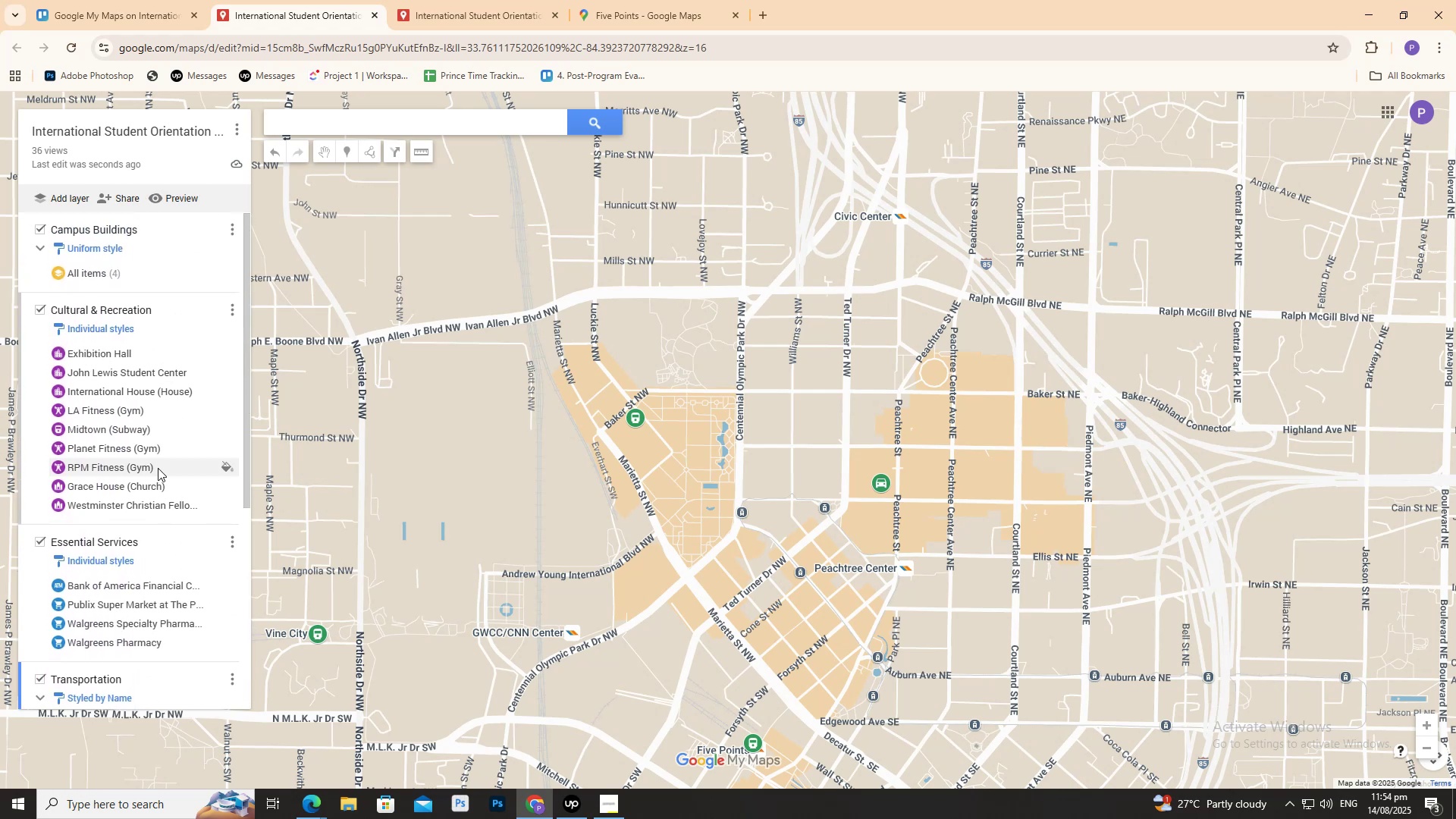 
scroll: coordinate [158, 468], scroll_direction: up, amount: 4.0
 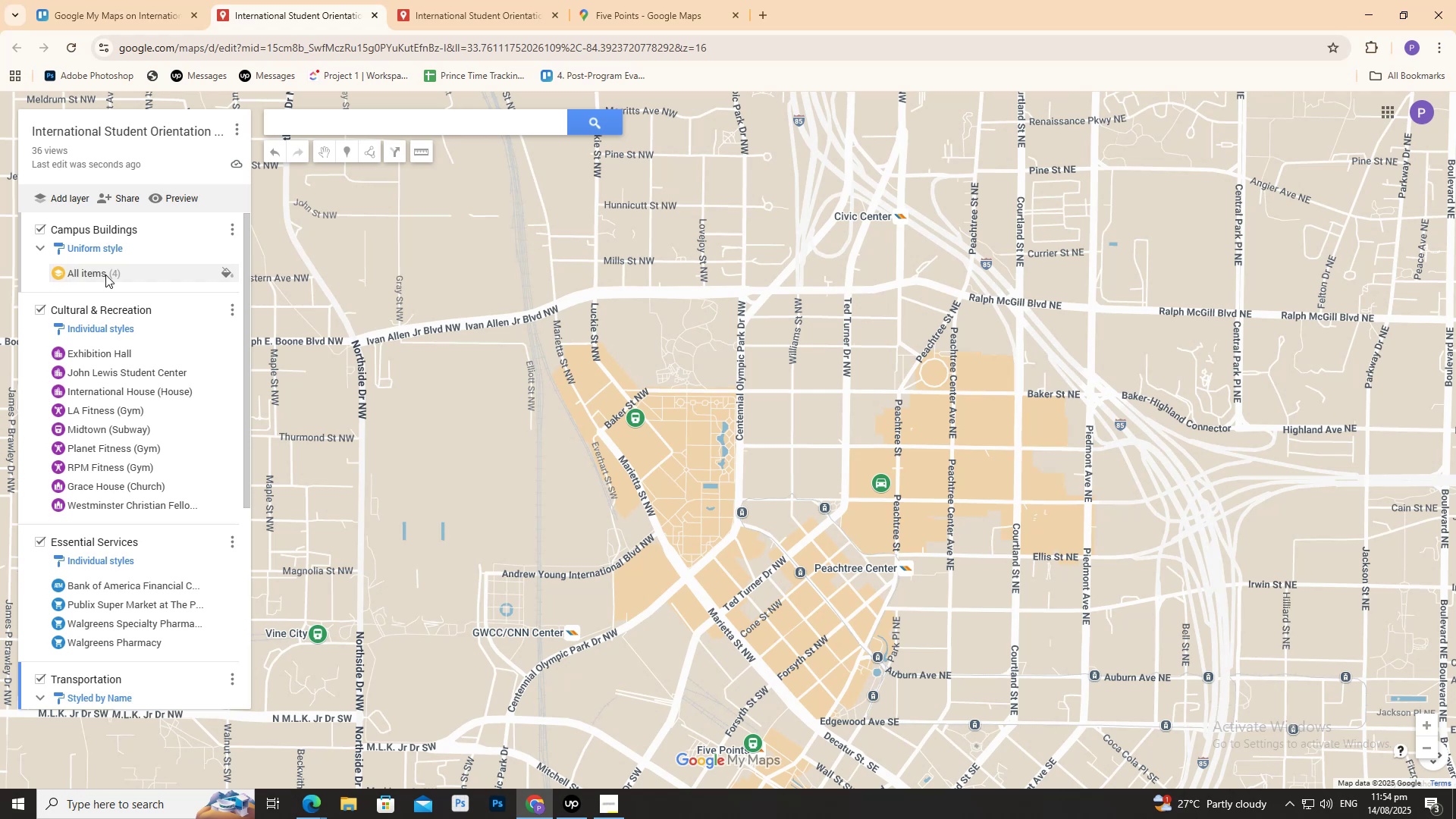 
scroll: coordinate [140, 403], scroll_direction: down, amount: 10.0
 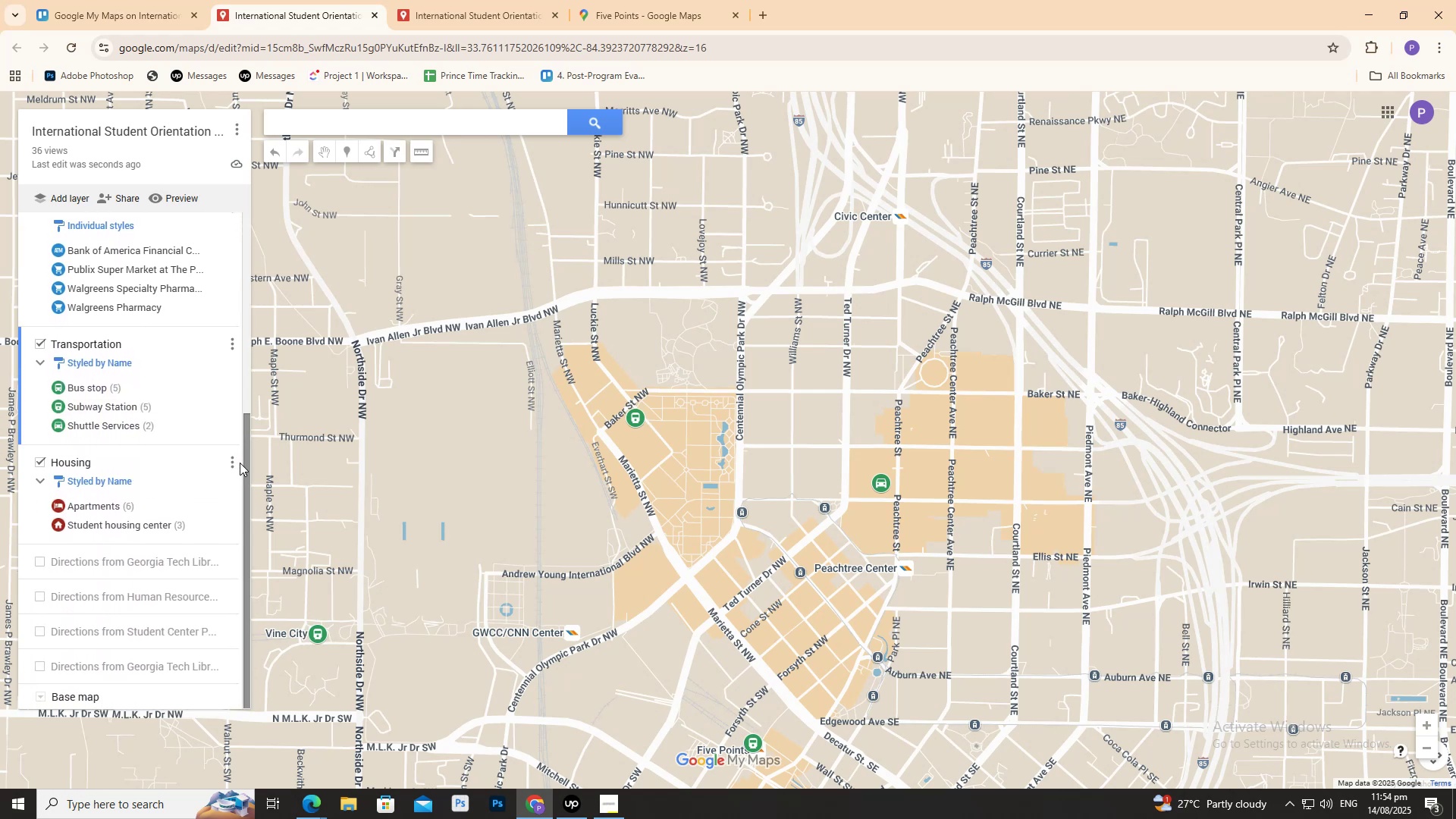 
left_click([230, 466])
 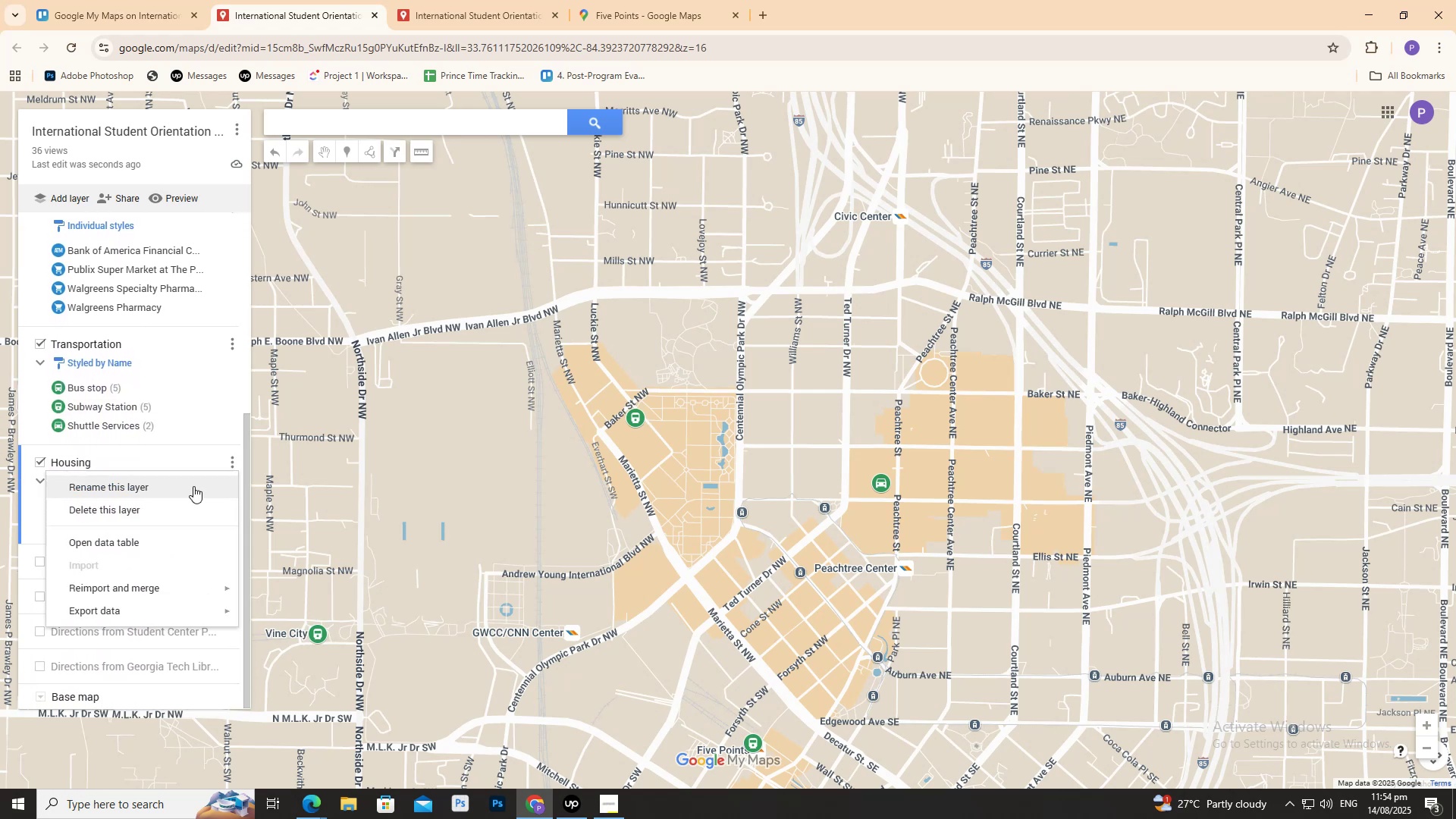 
mouse_move([158, 513])
 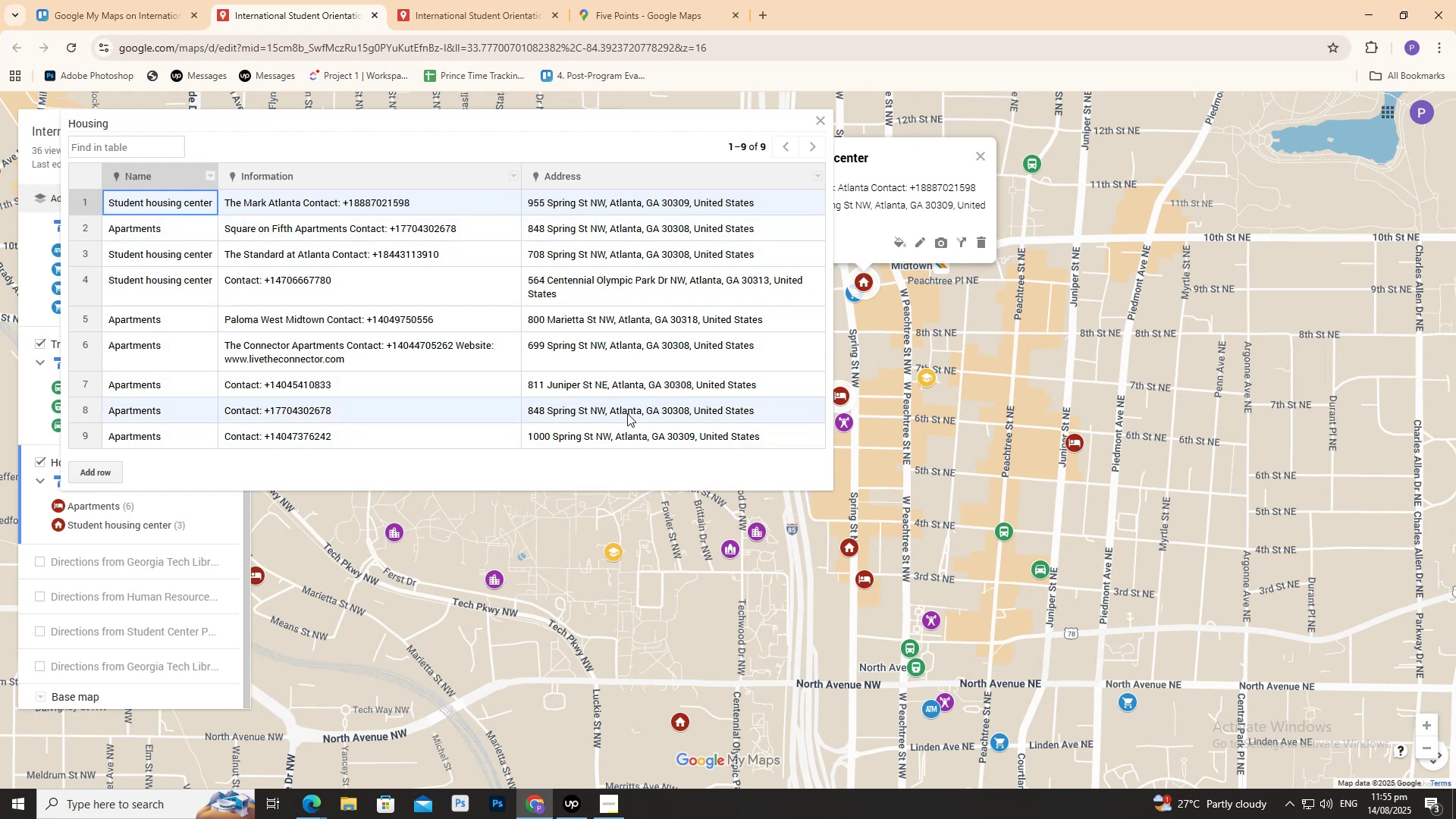 
wait(9.86)
 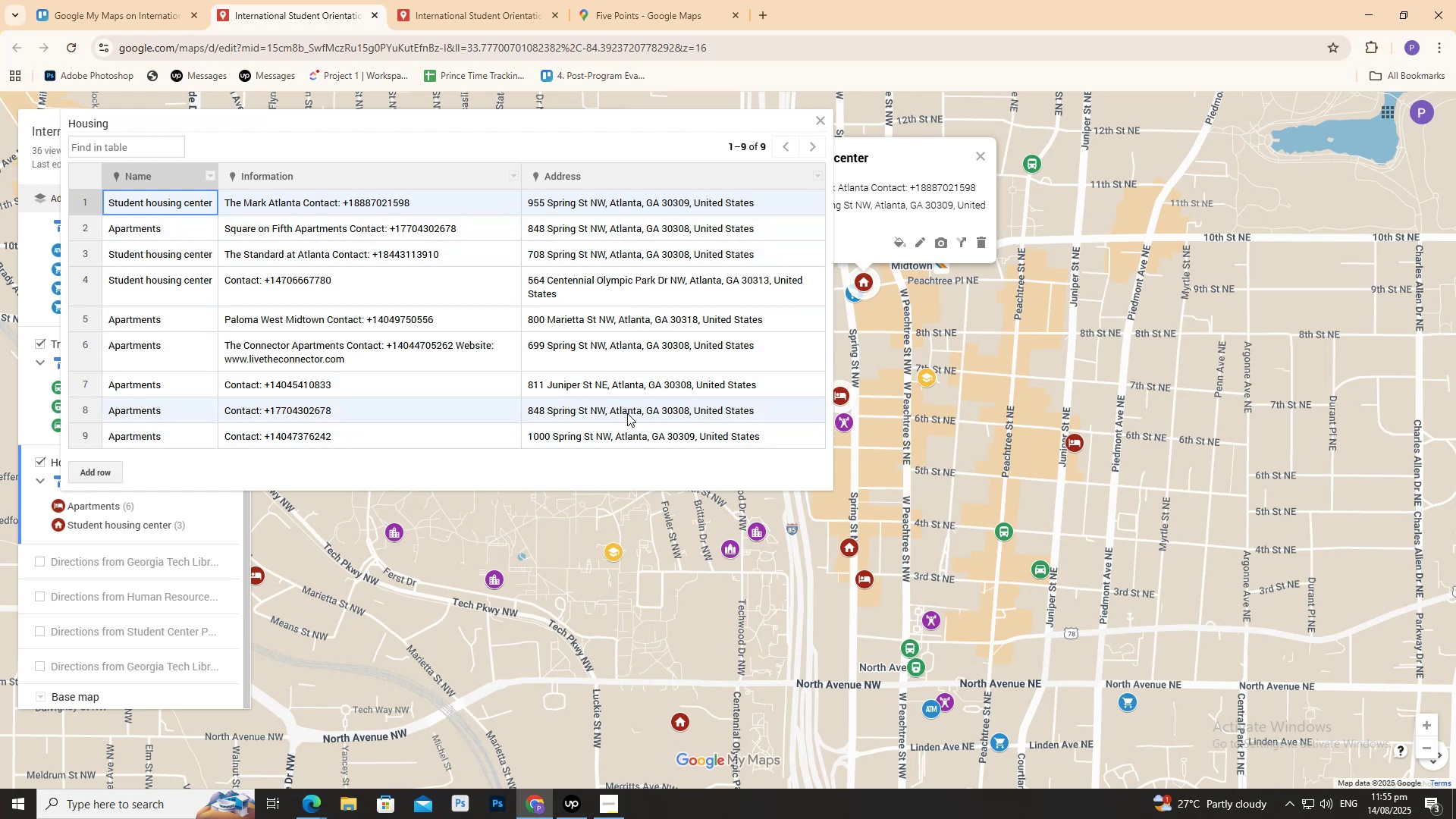 
left_click([647, 20])
 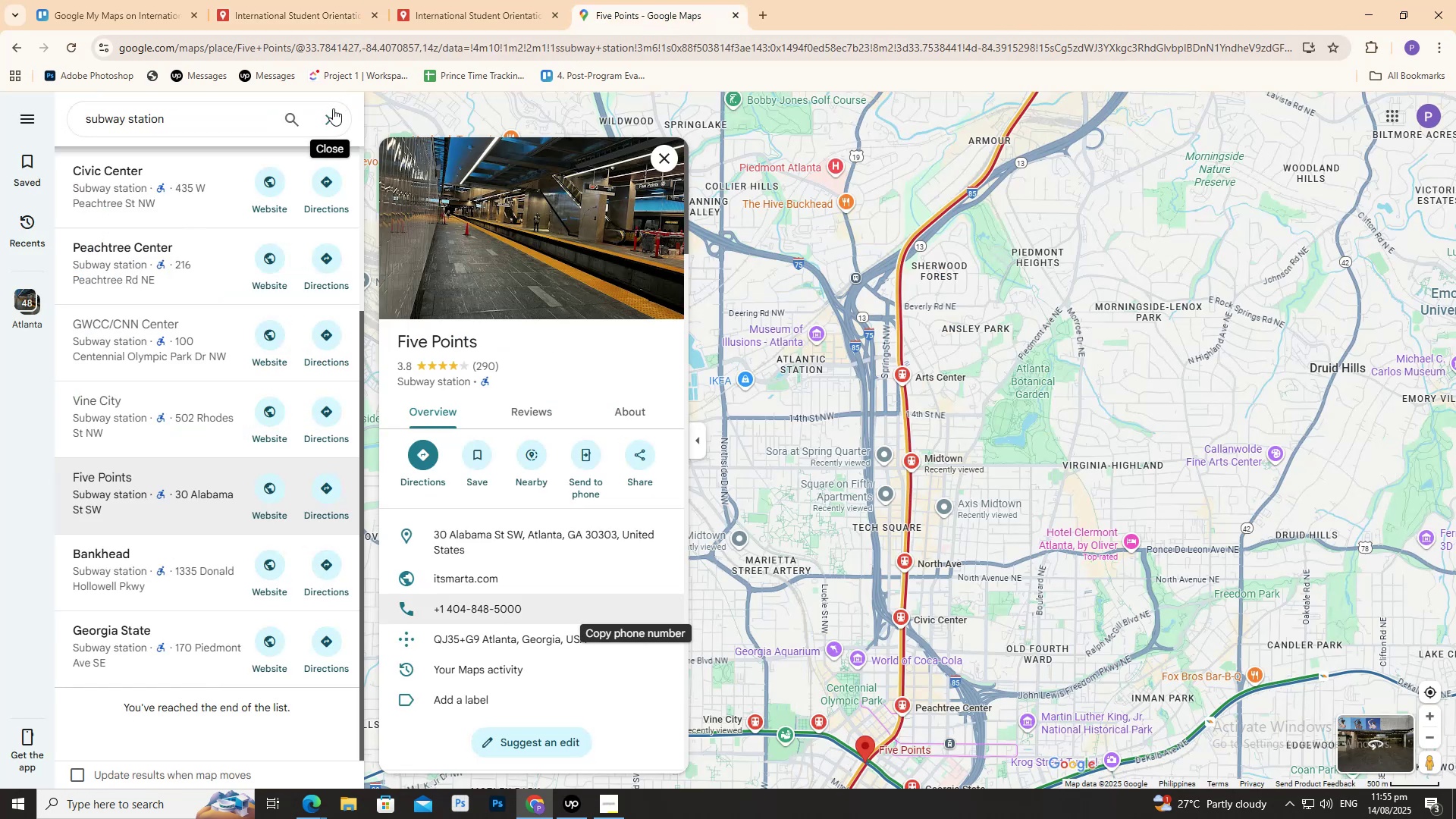 
left_click([333, 113])
 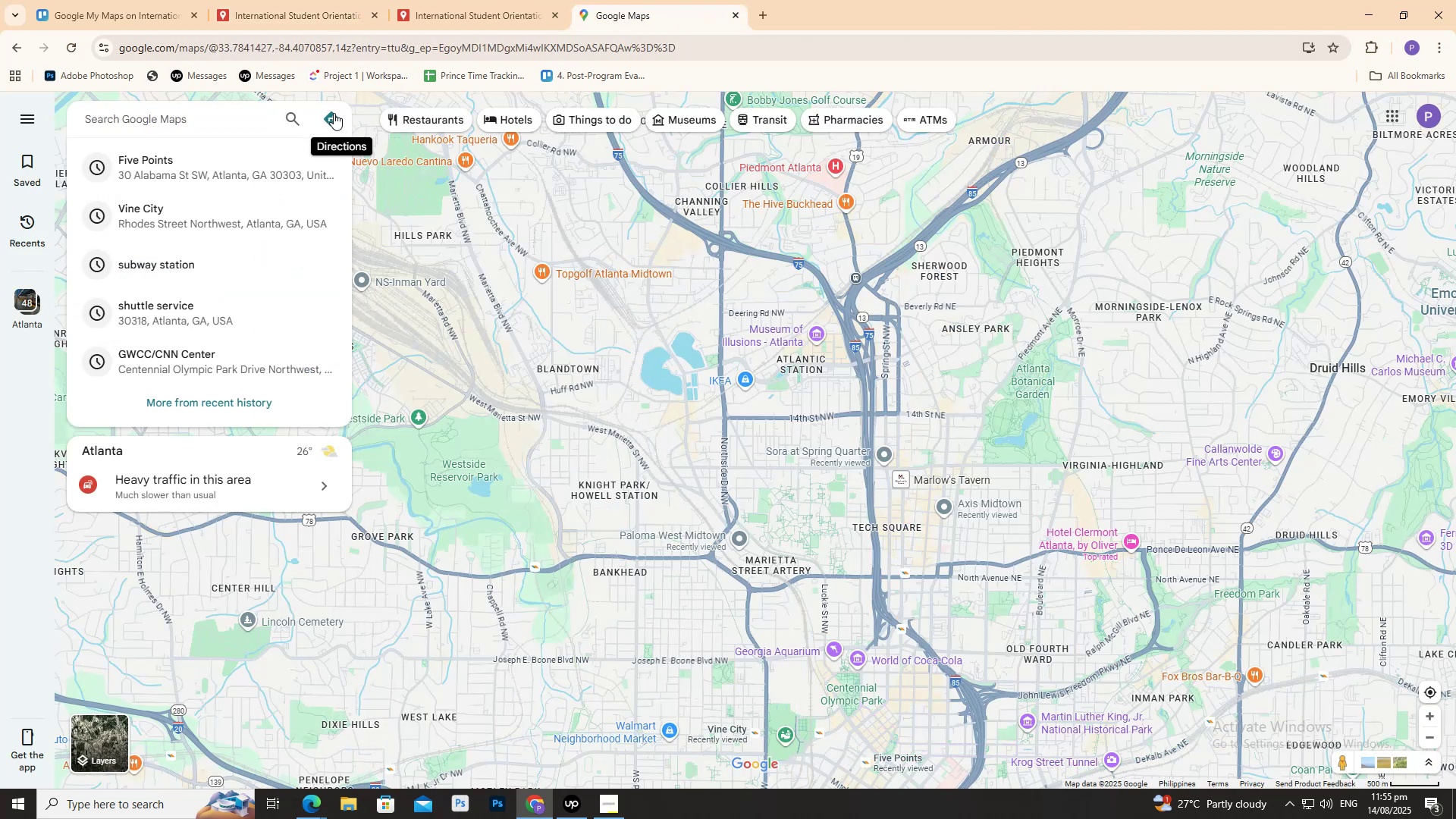 
type(studen)
 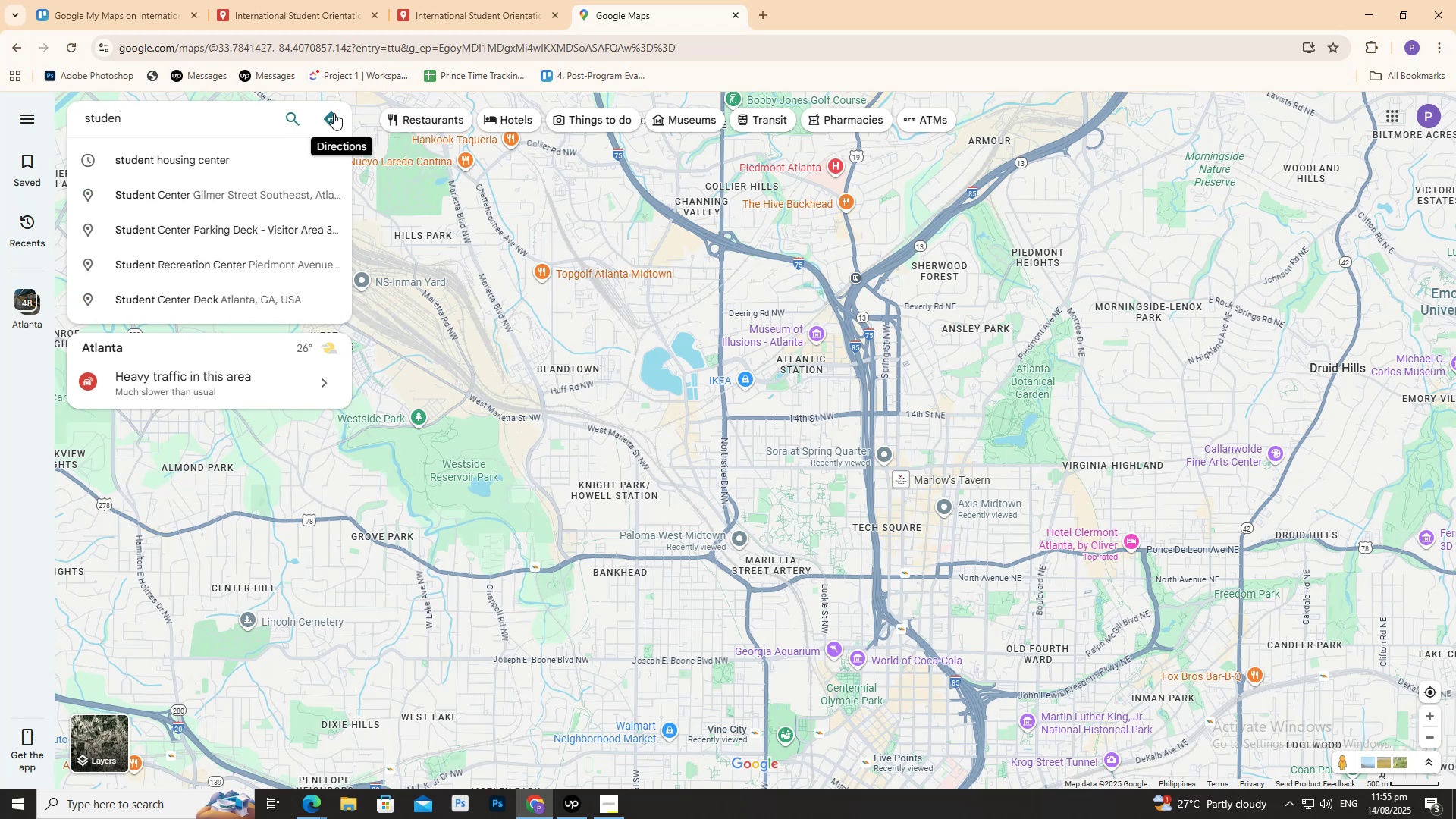 
key(ArrowDown)
 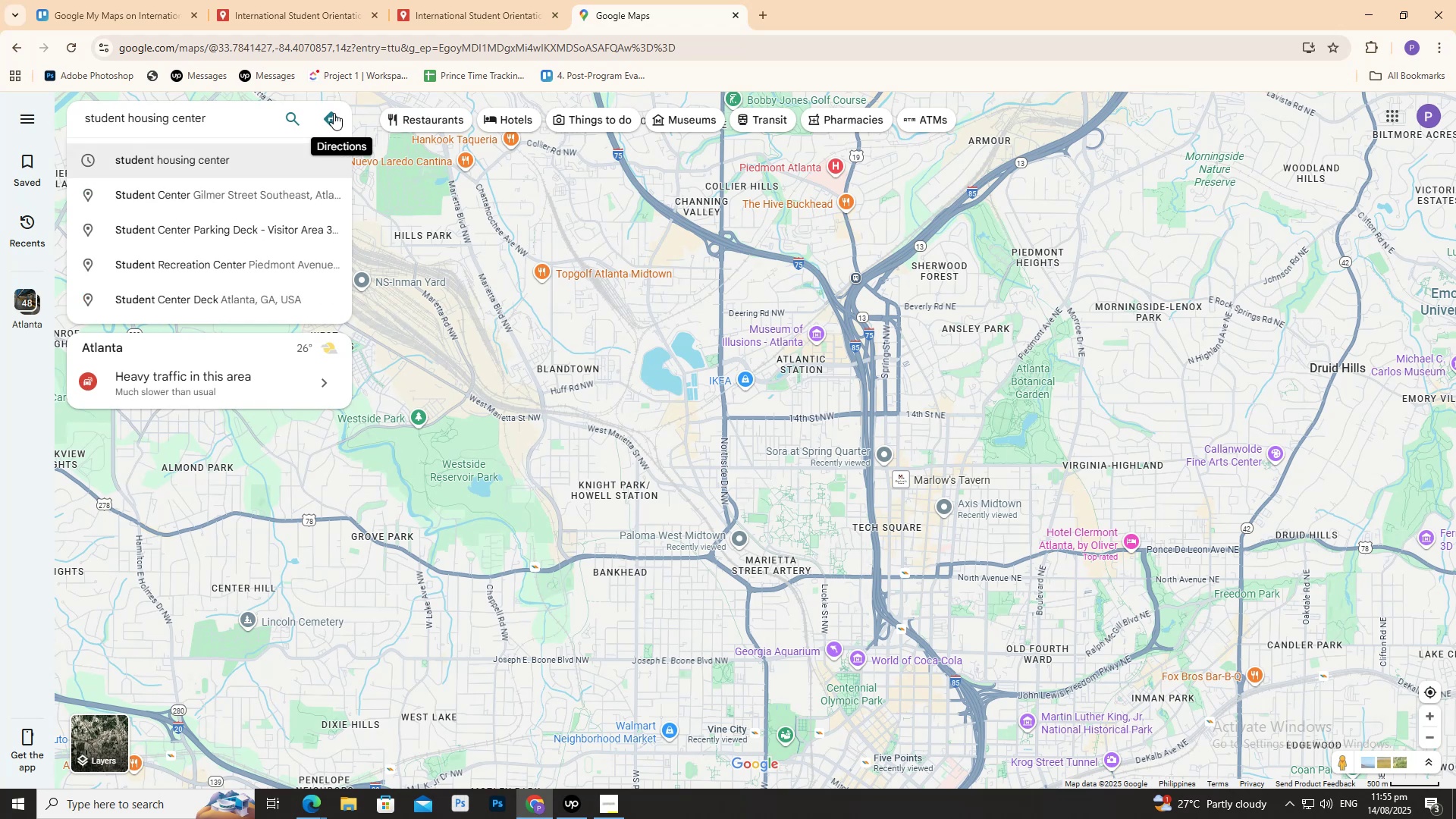 
key(Enter)
 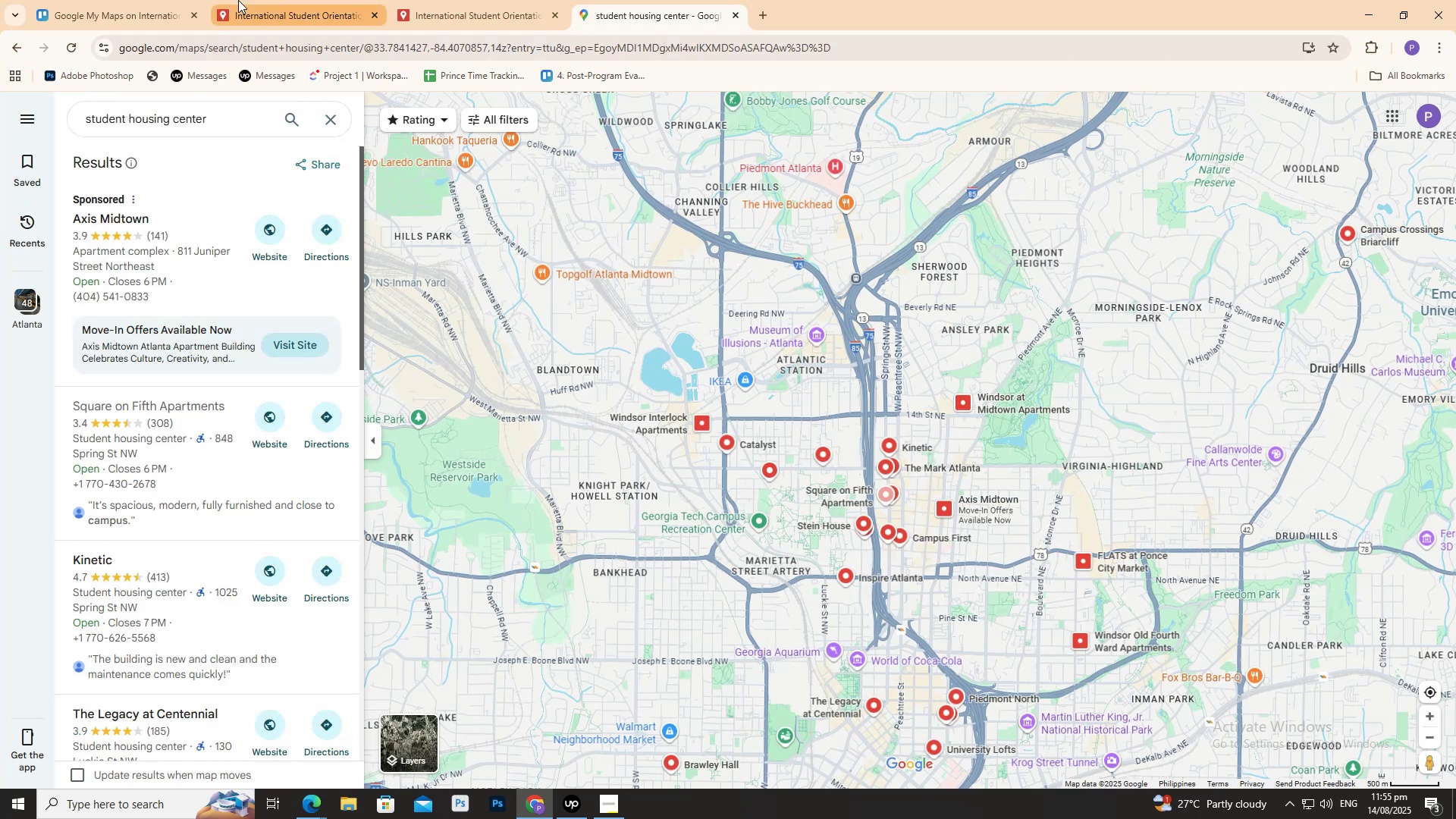 
mouse_move([209, 17])
 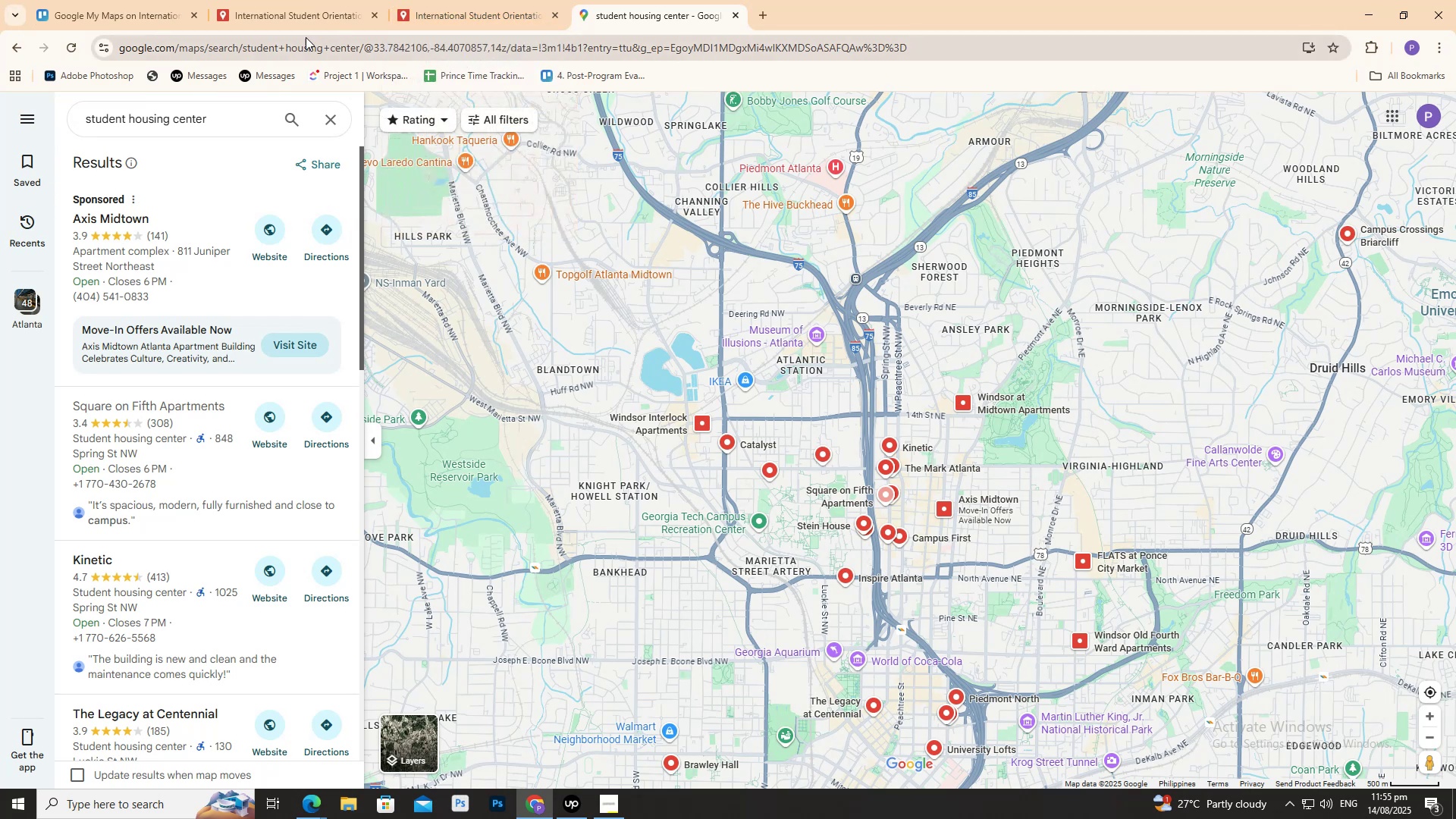 
left_click([297, 0])
 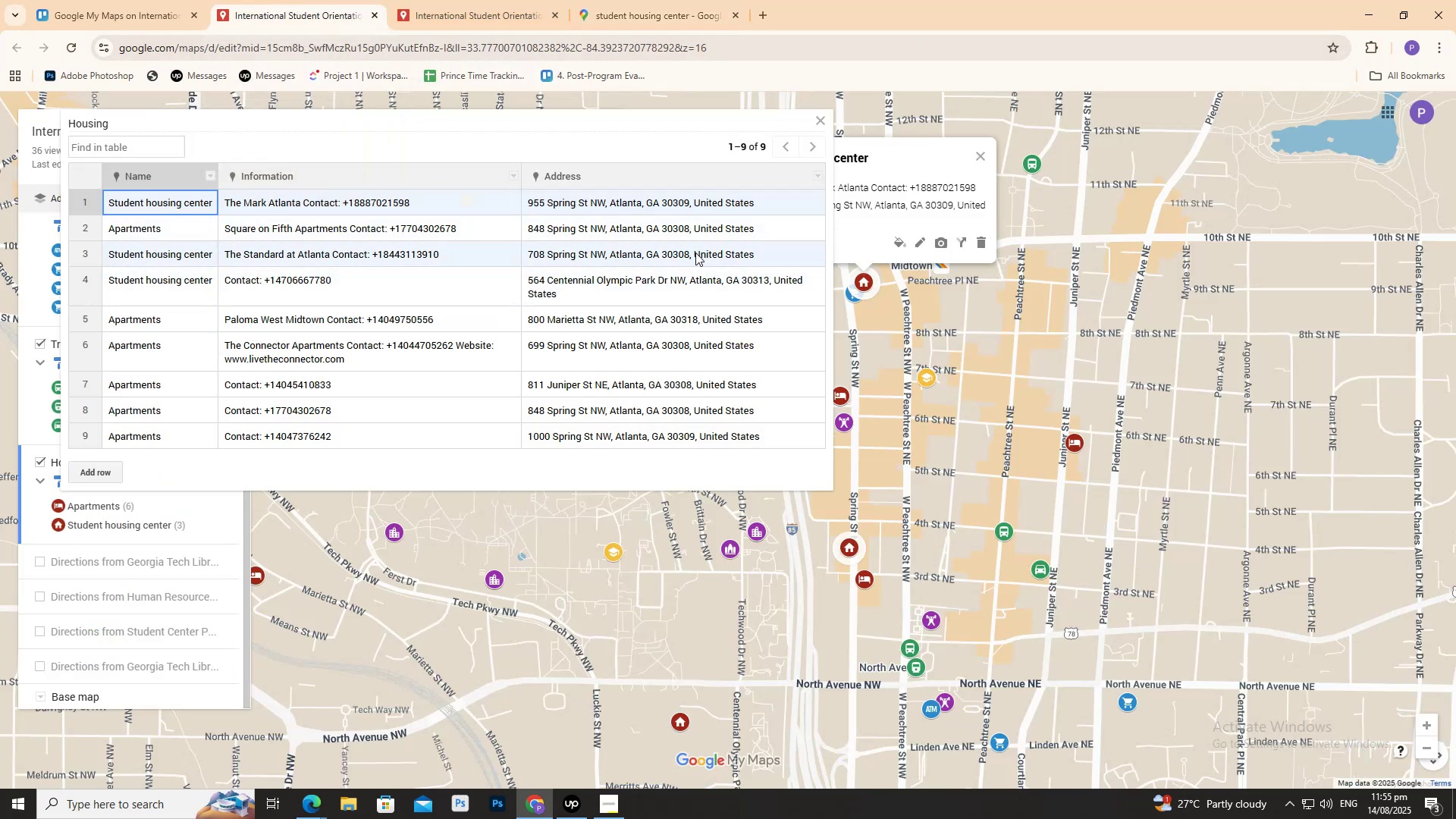 
wait(8.54)
 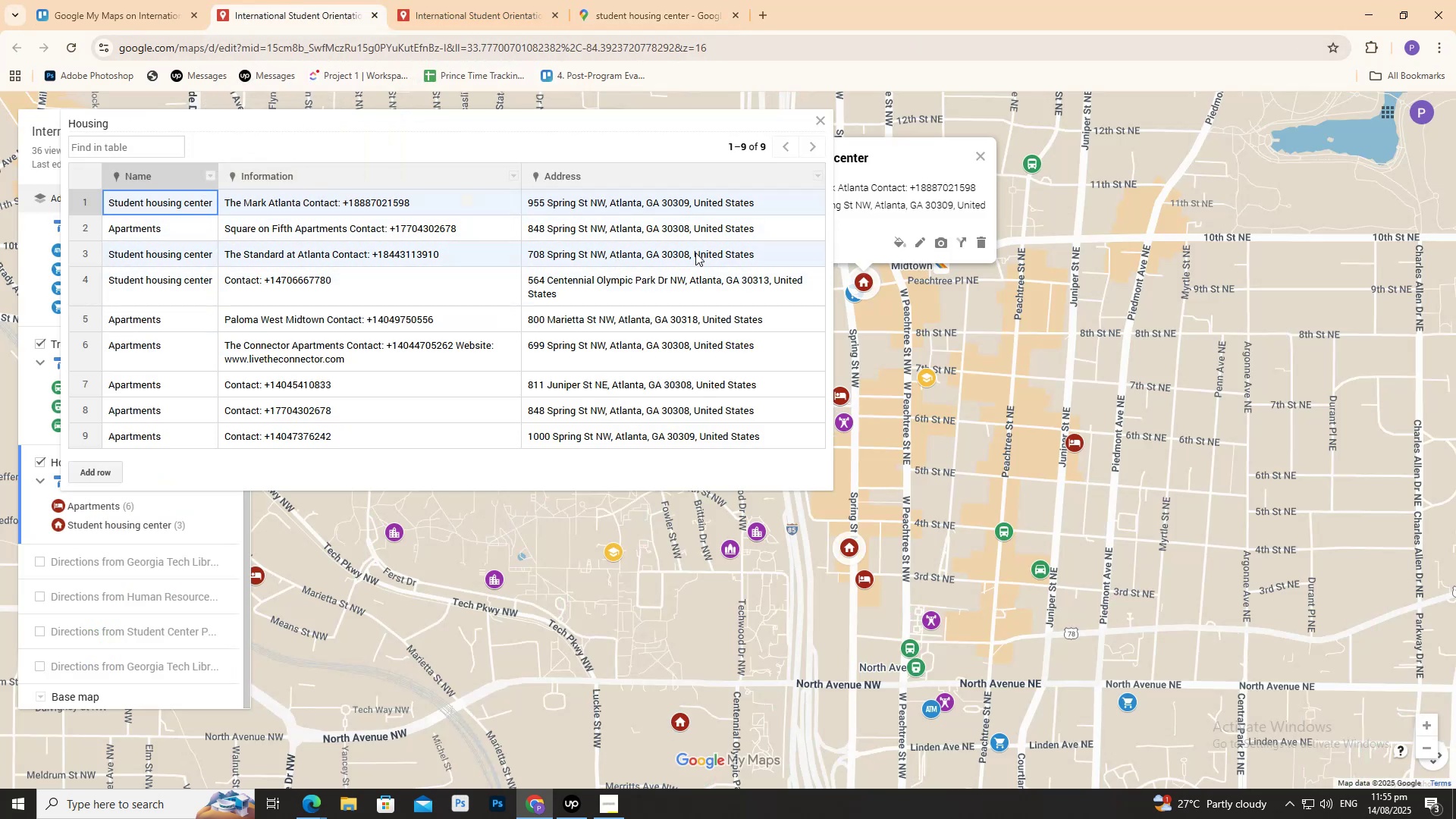 
left_click([660, 25])
 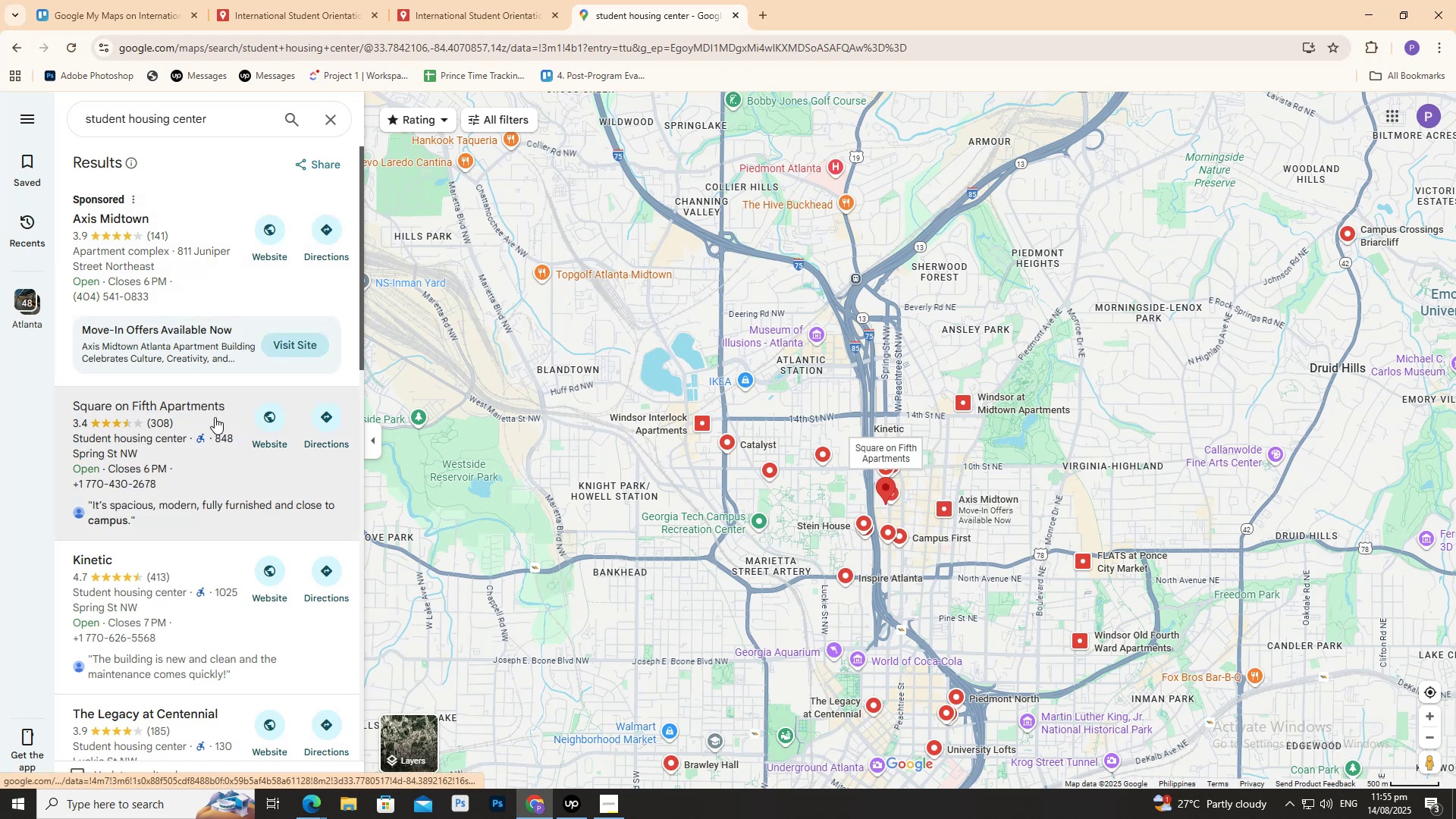 
left_click([202, 437])
 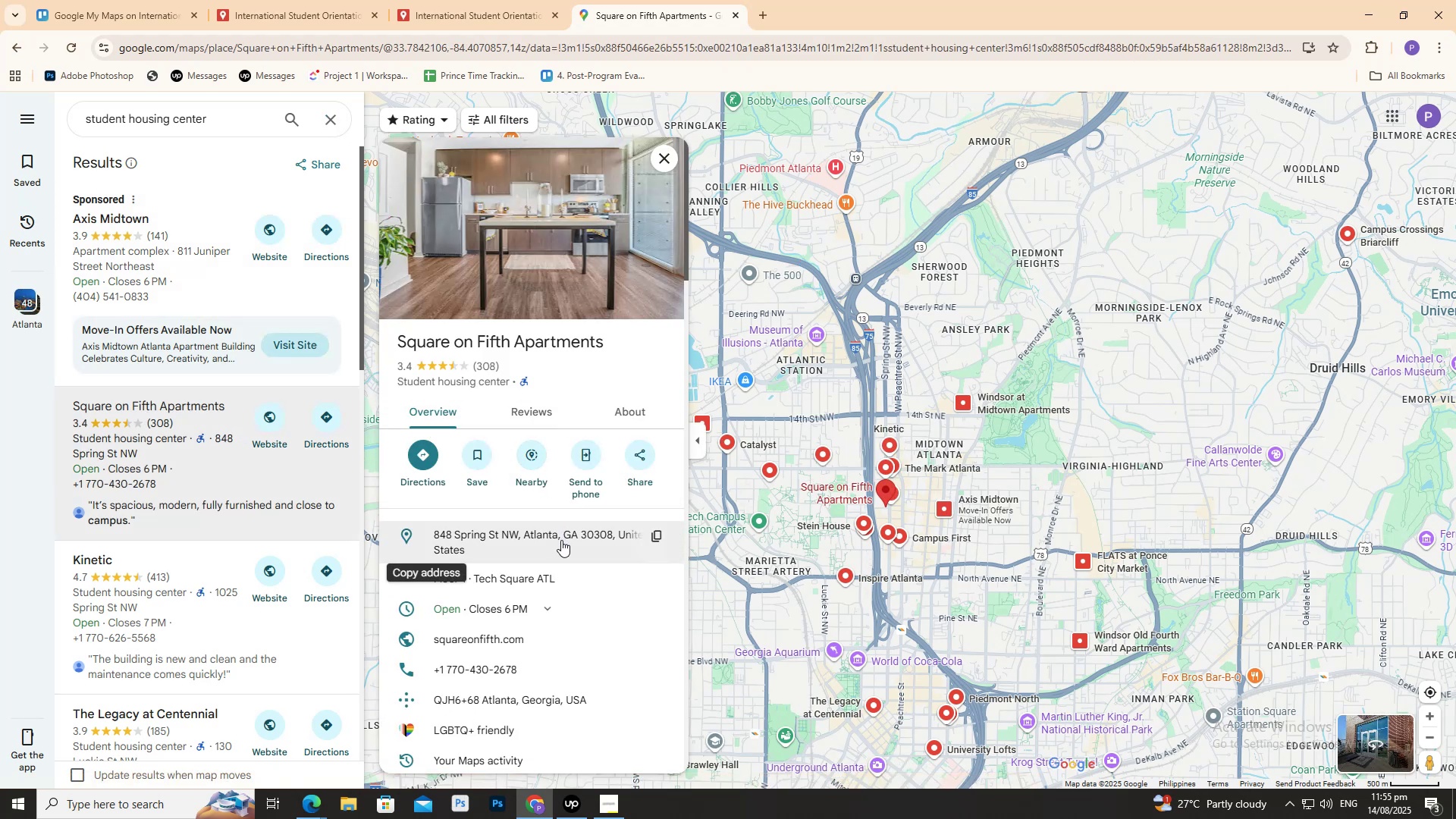 
wait(6.74)
 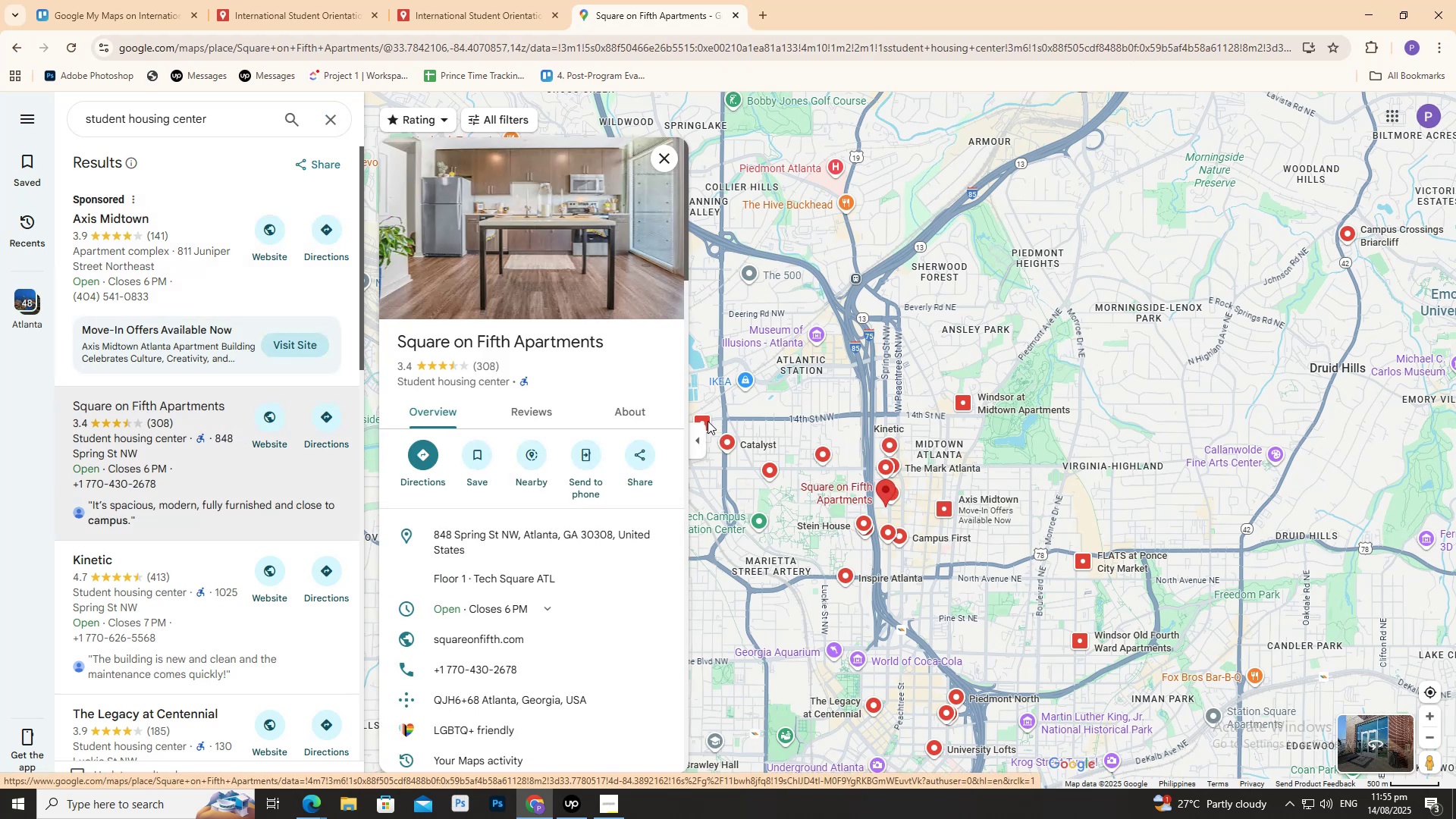 
left_click([297, 0])
 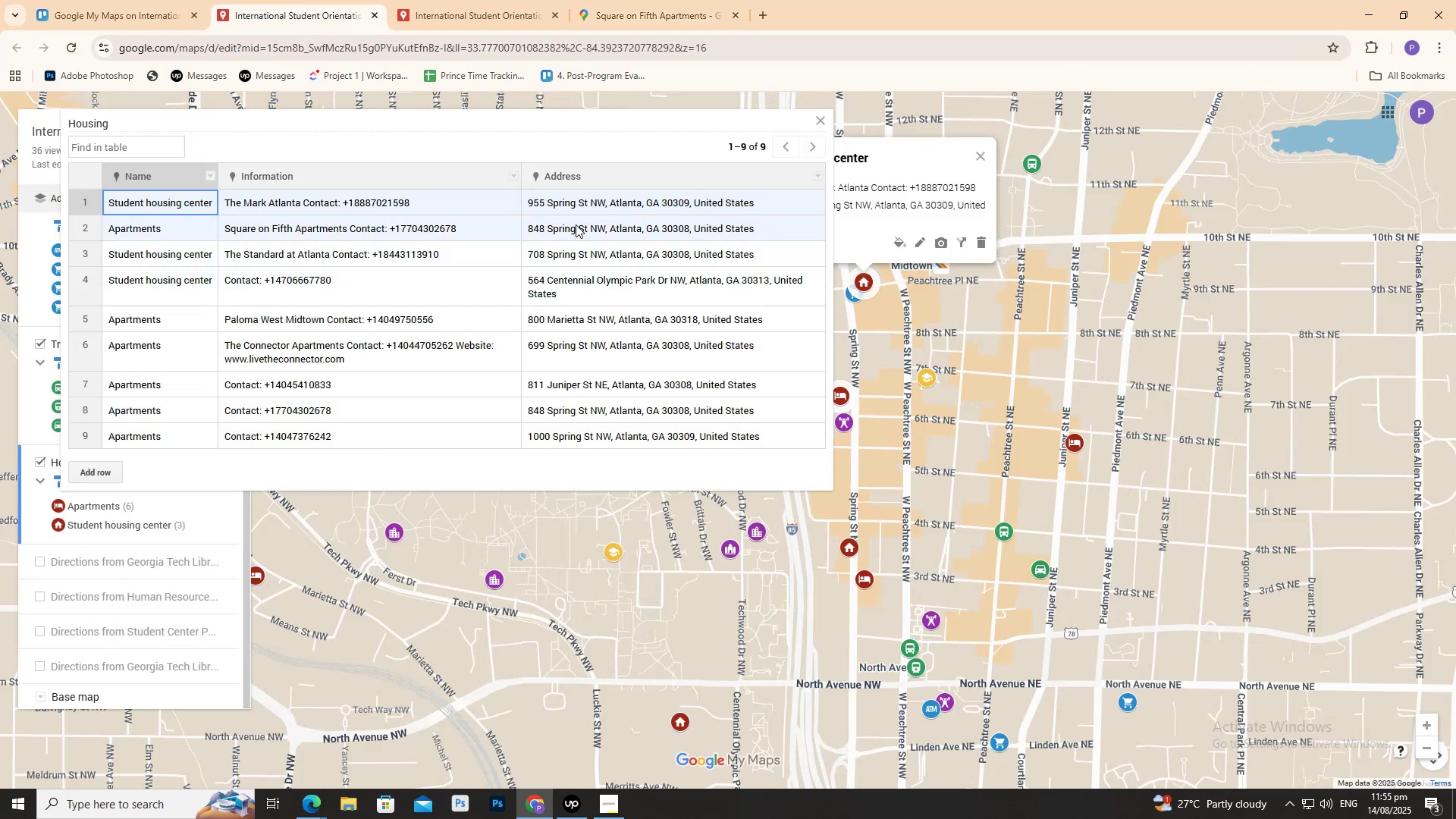 
wait(10.64)
 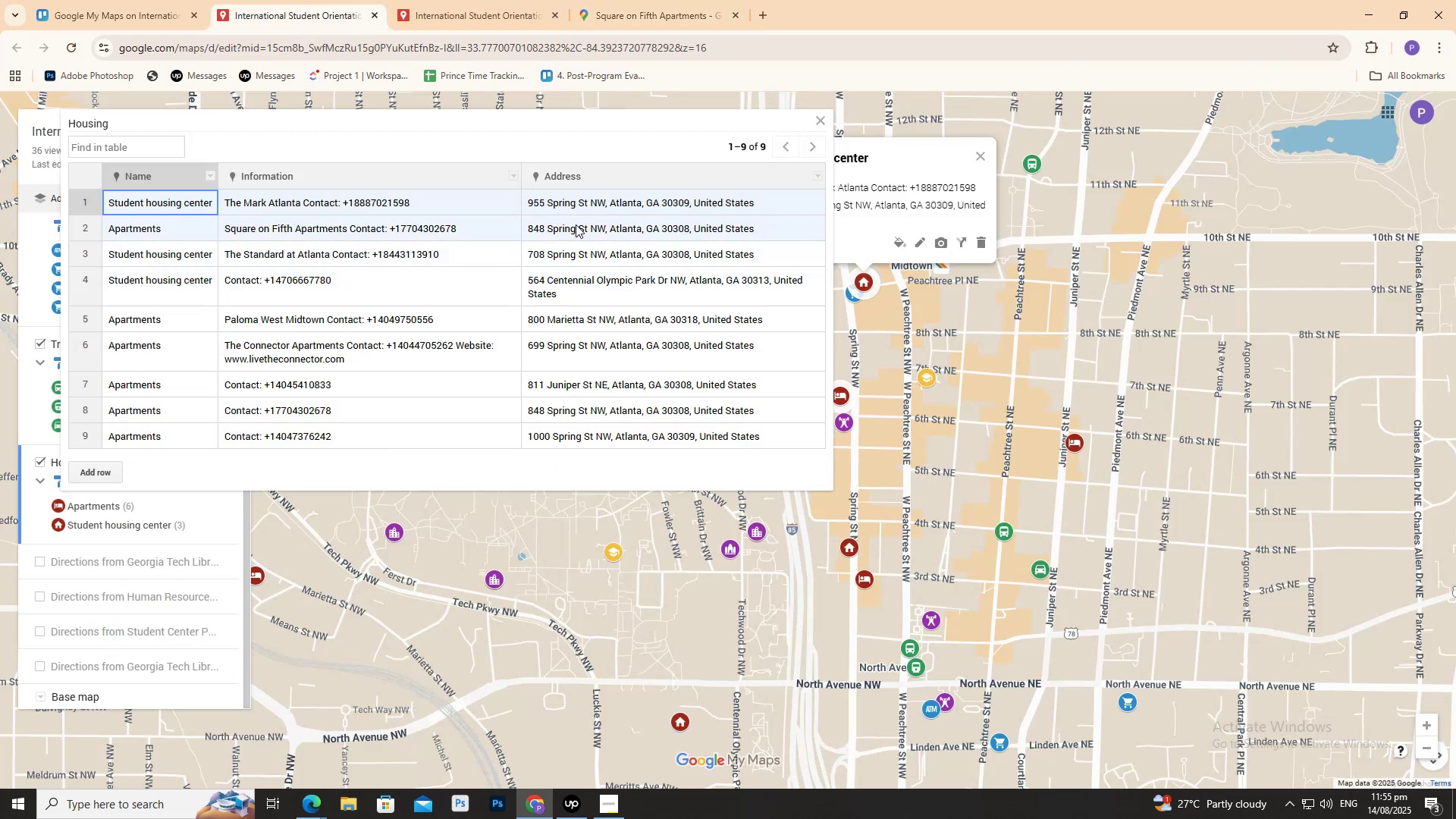 
left_click([639, 5])
 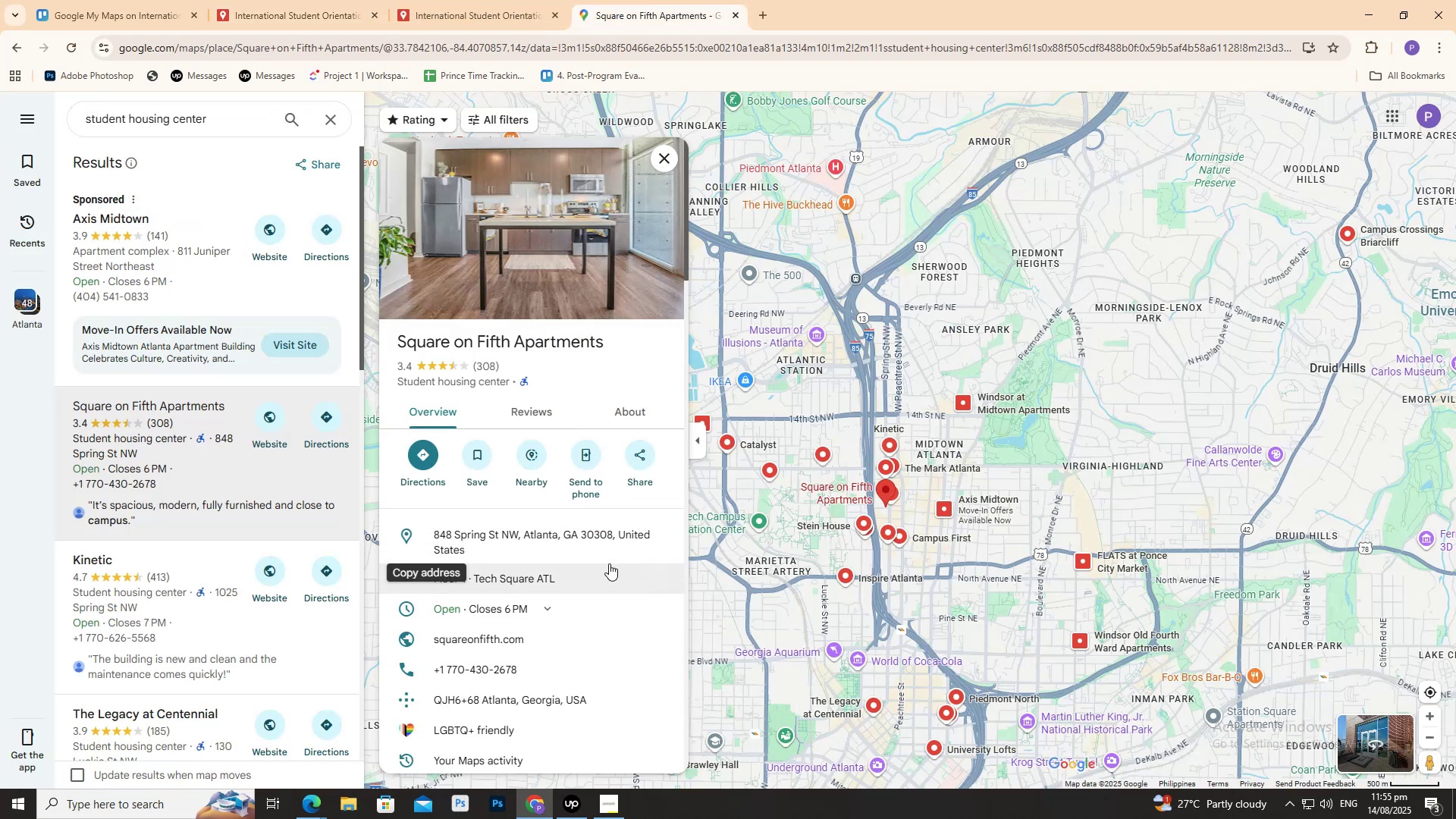 
mouse_move([584, 535])
 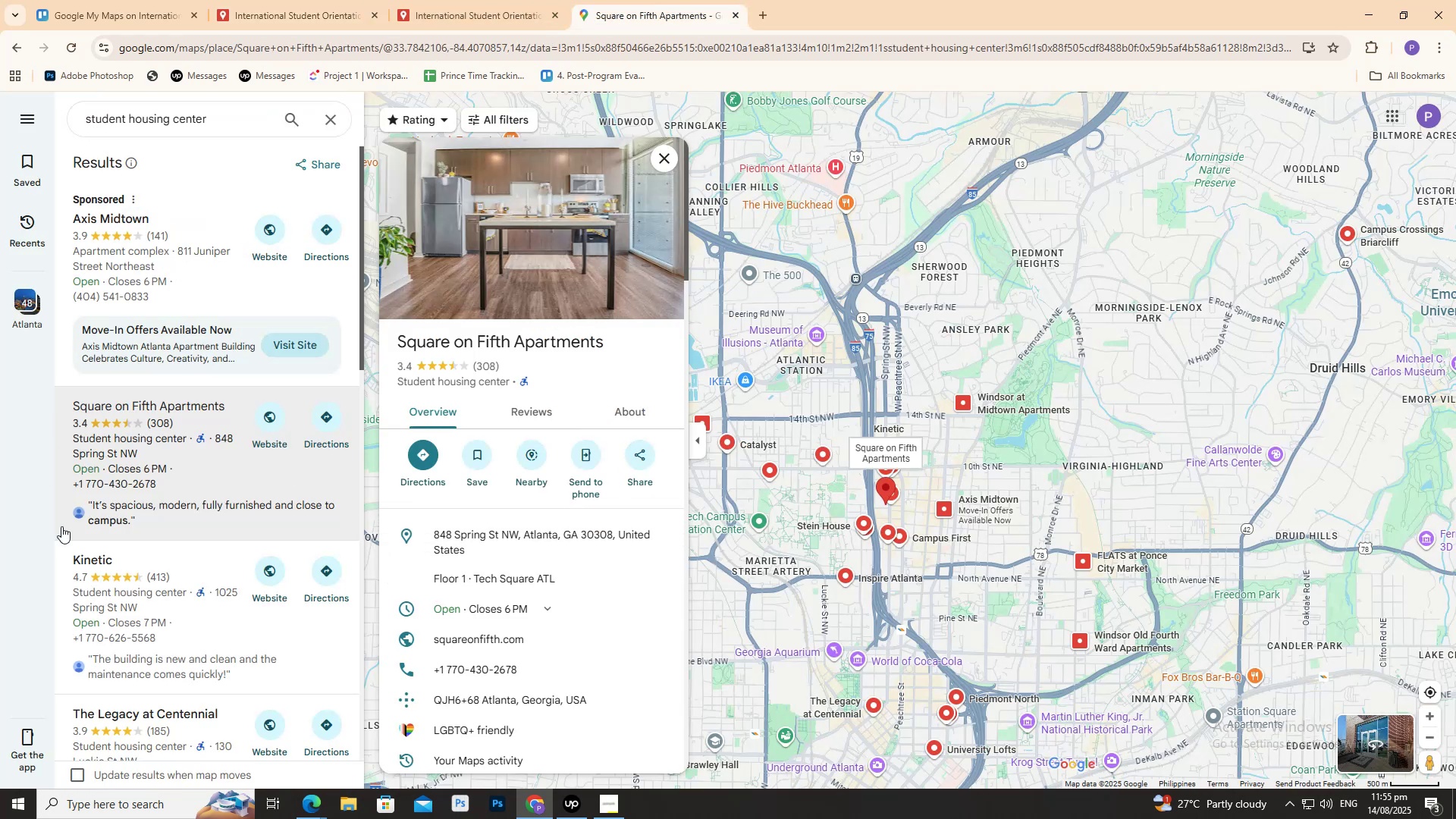 
scroll: coordinate [94, 560], scroll_direction: down, amount: 8.0
 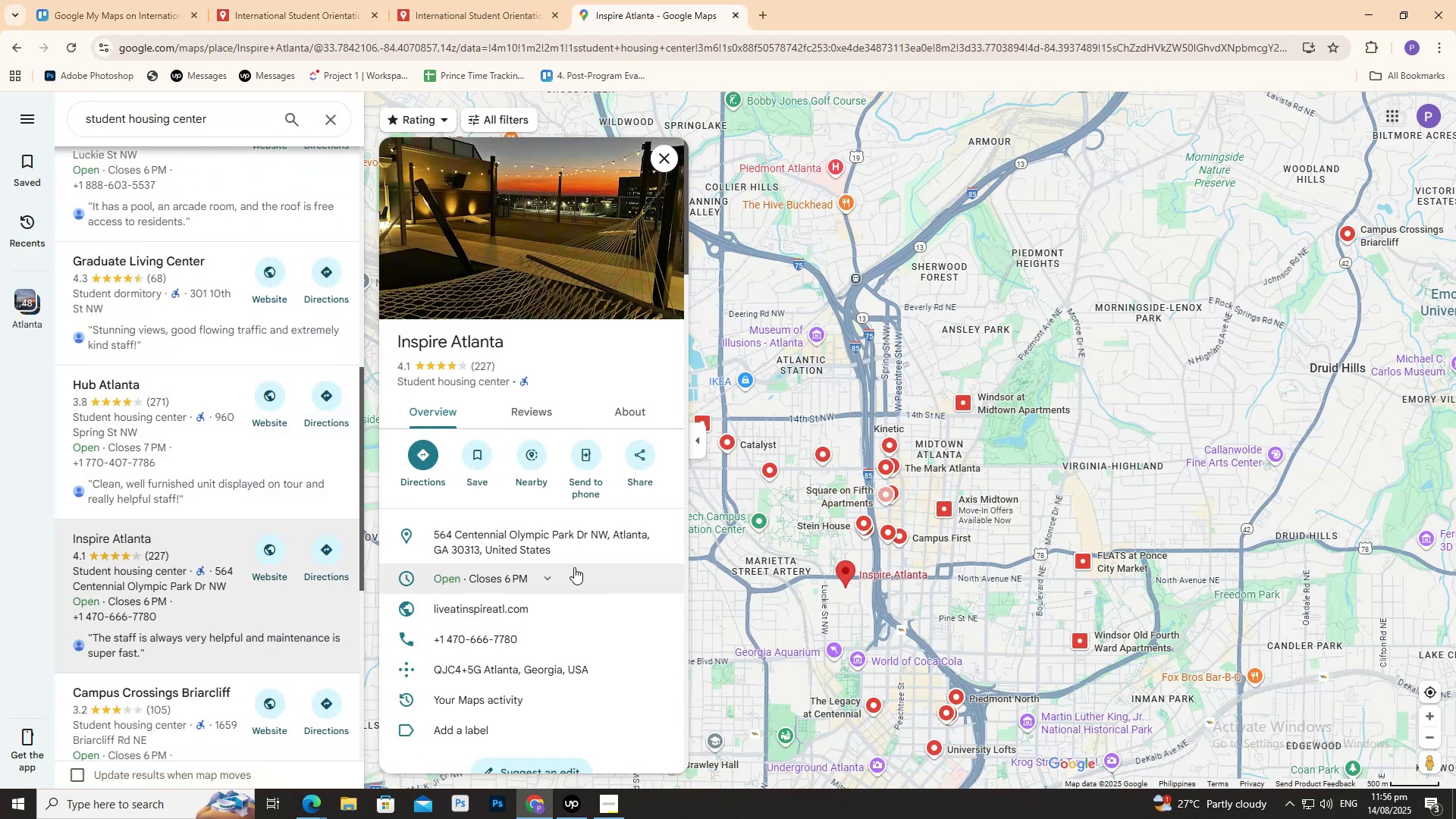 
wait(6.32)
 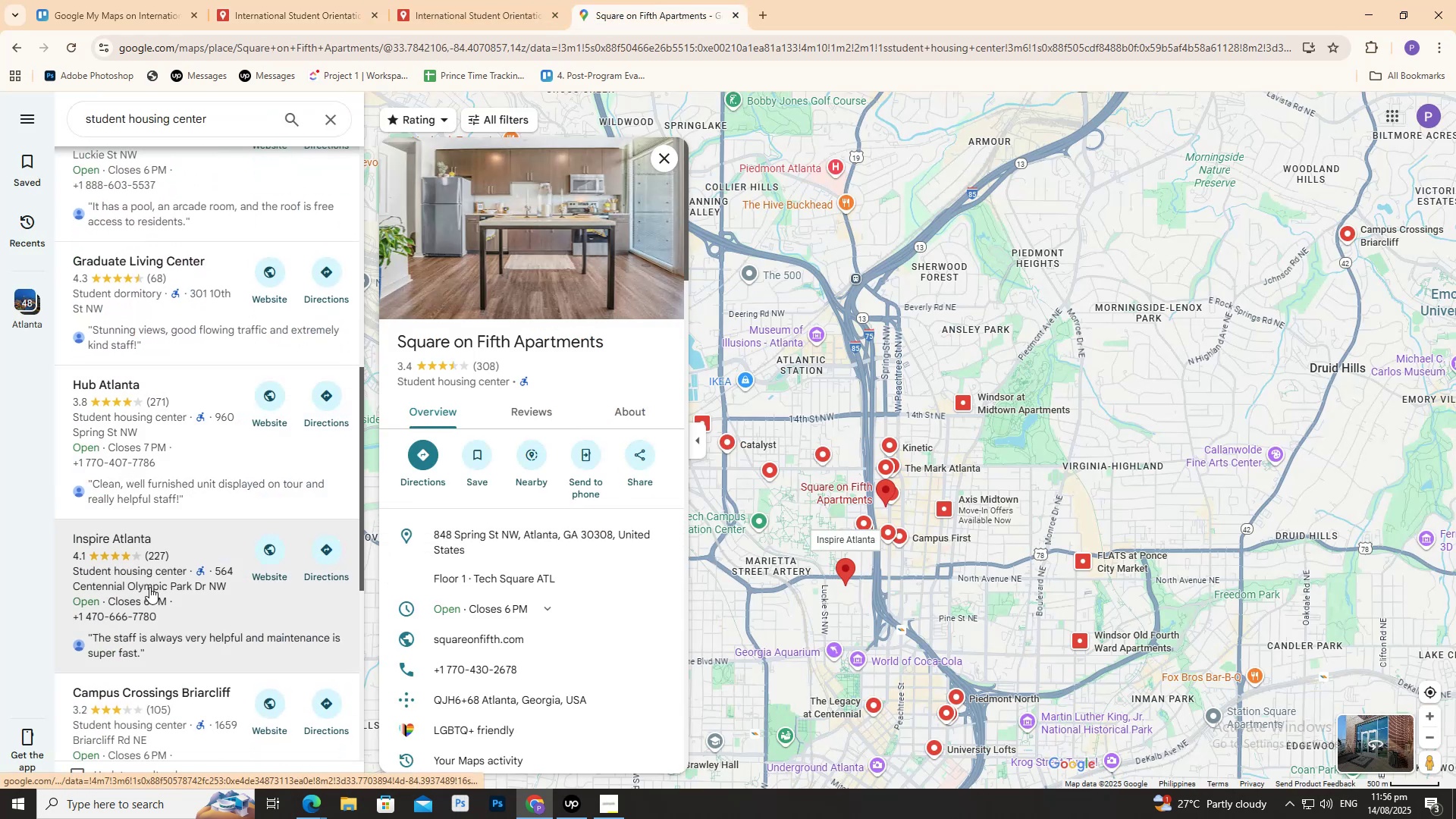 
left_click([306, 15])
 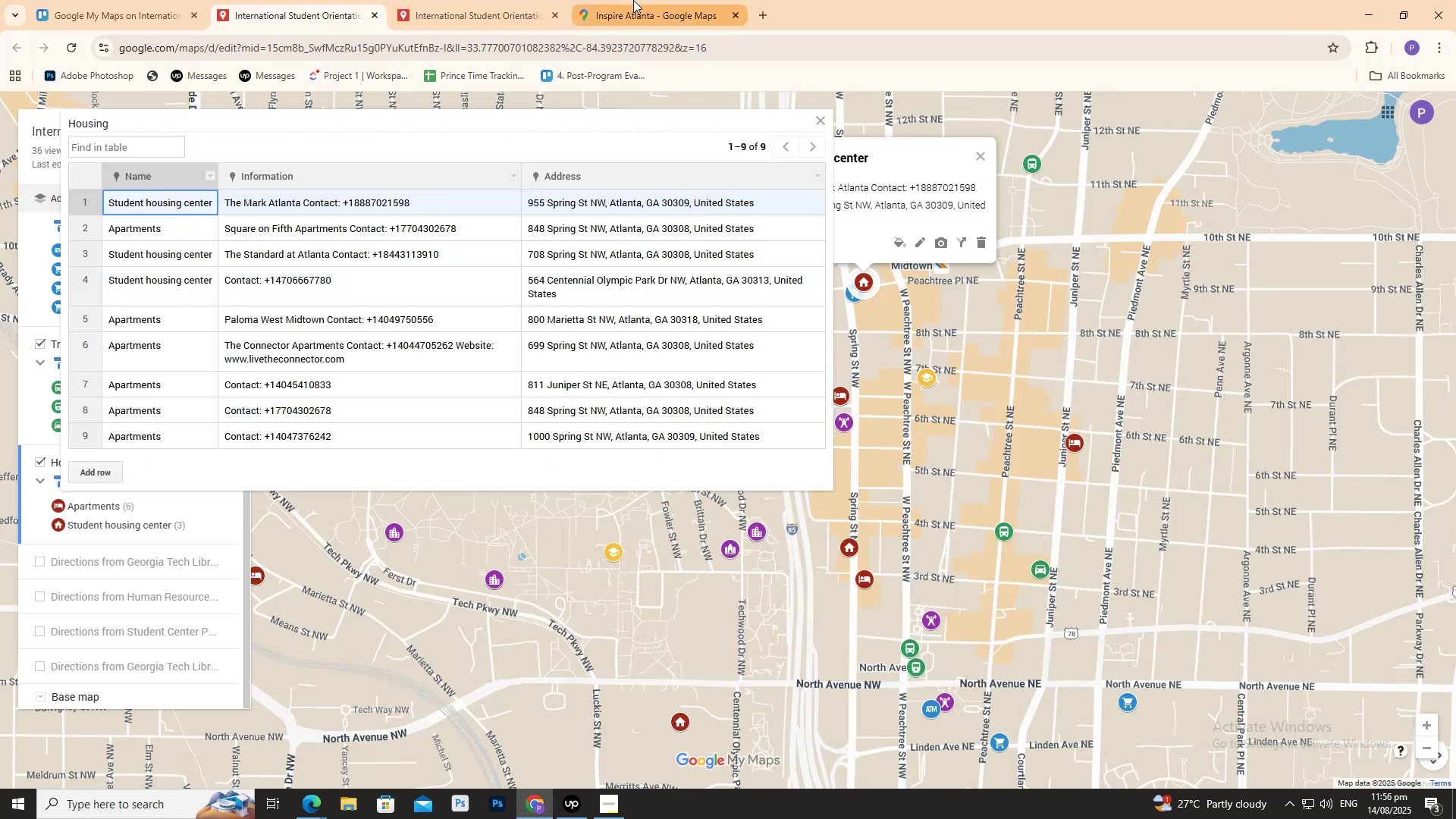 
left_click([633, 0])
 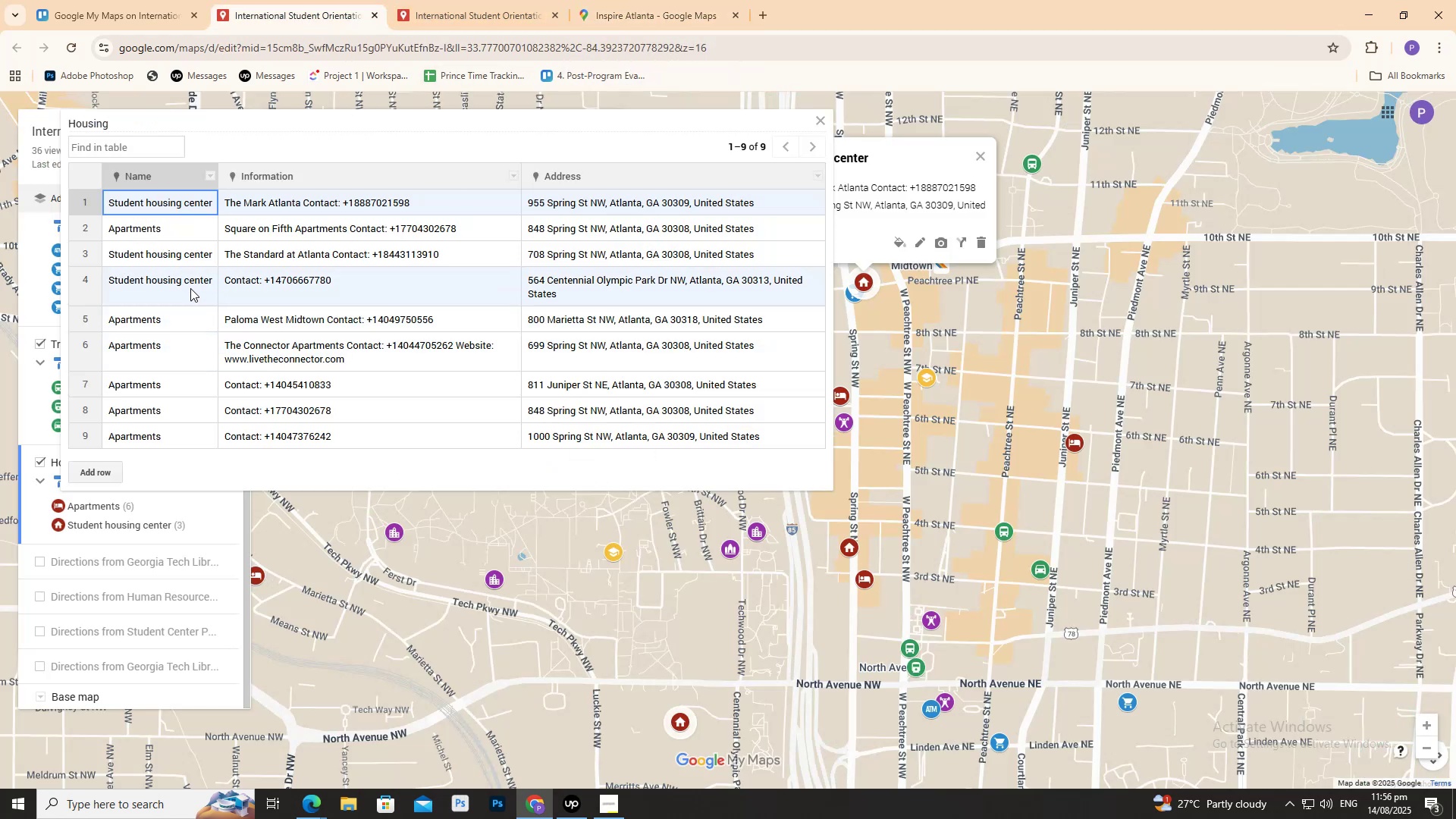 
wait(6.34)
 